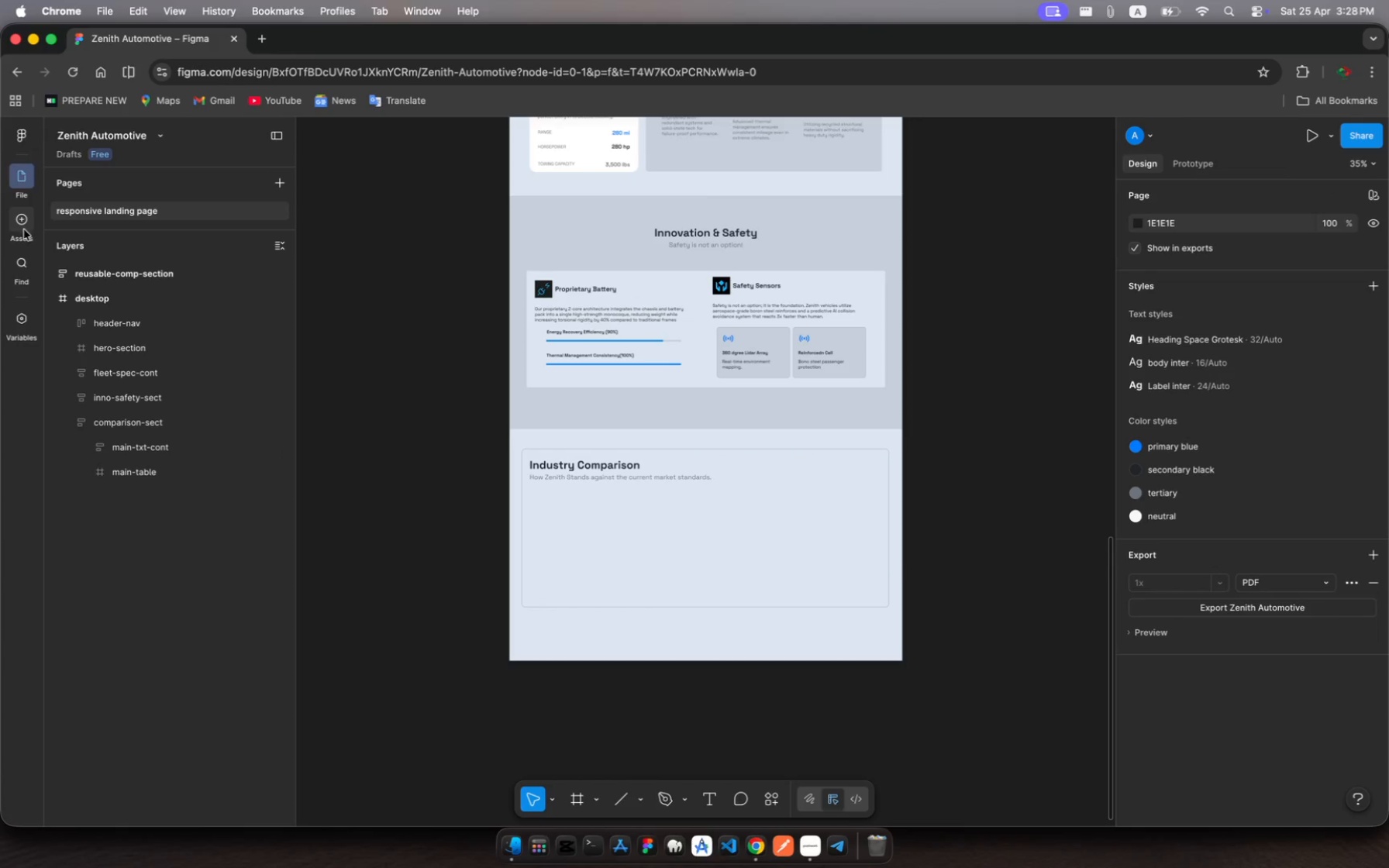 
left_click([23, 230])
 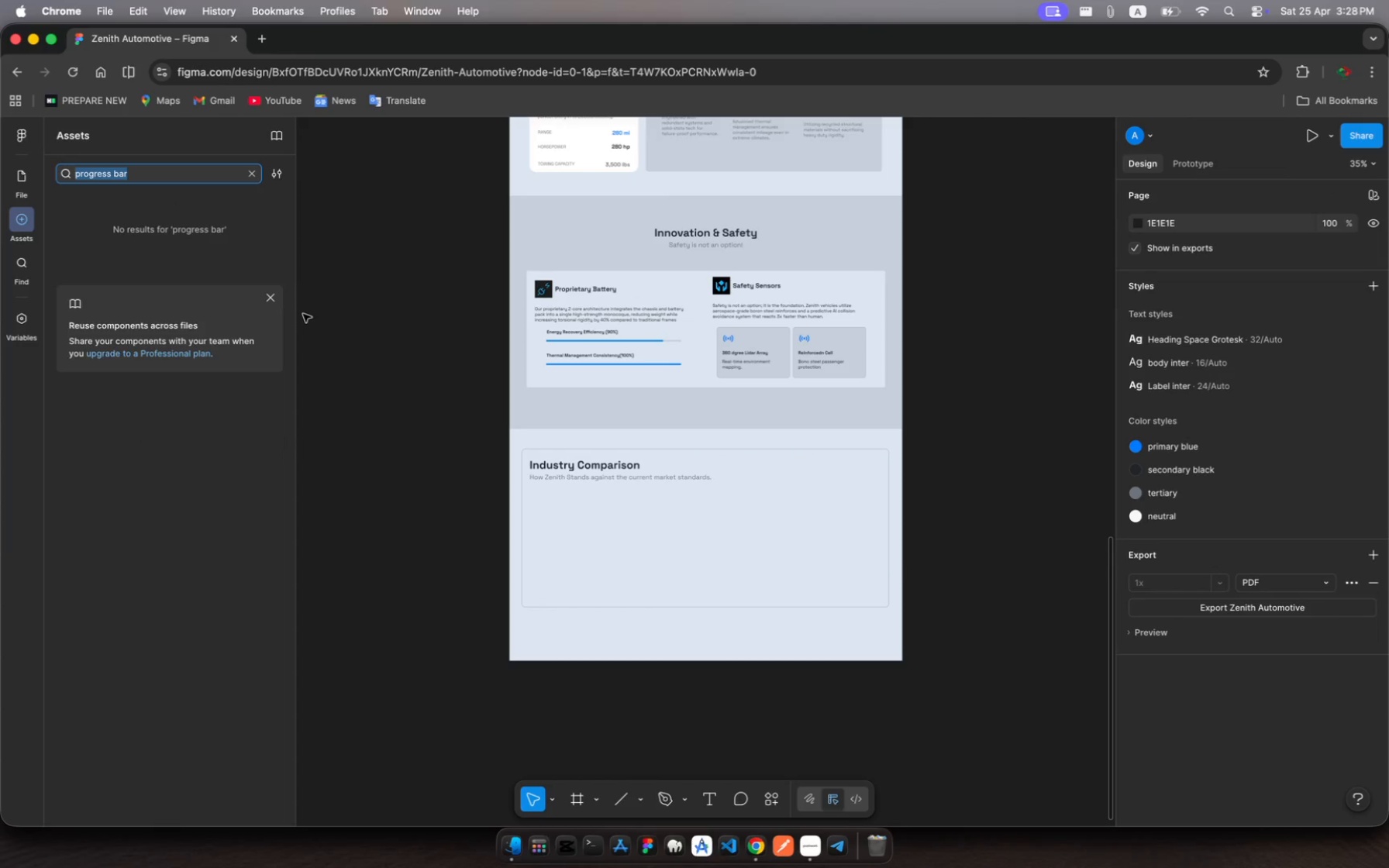 
type(table)
 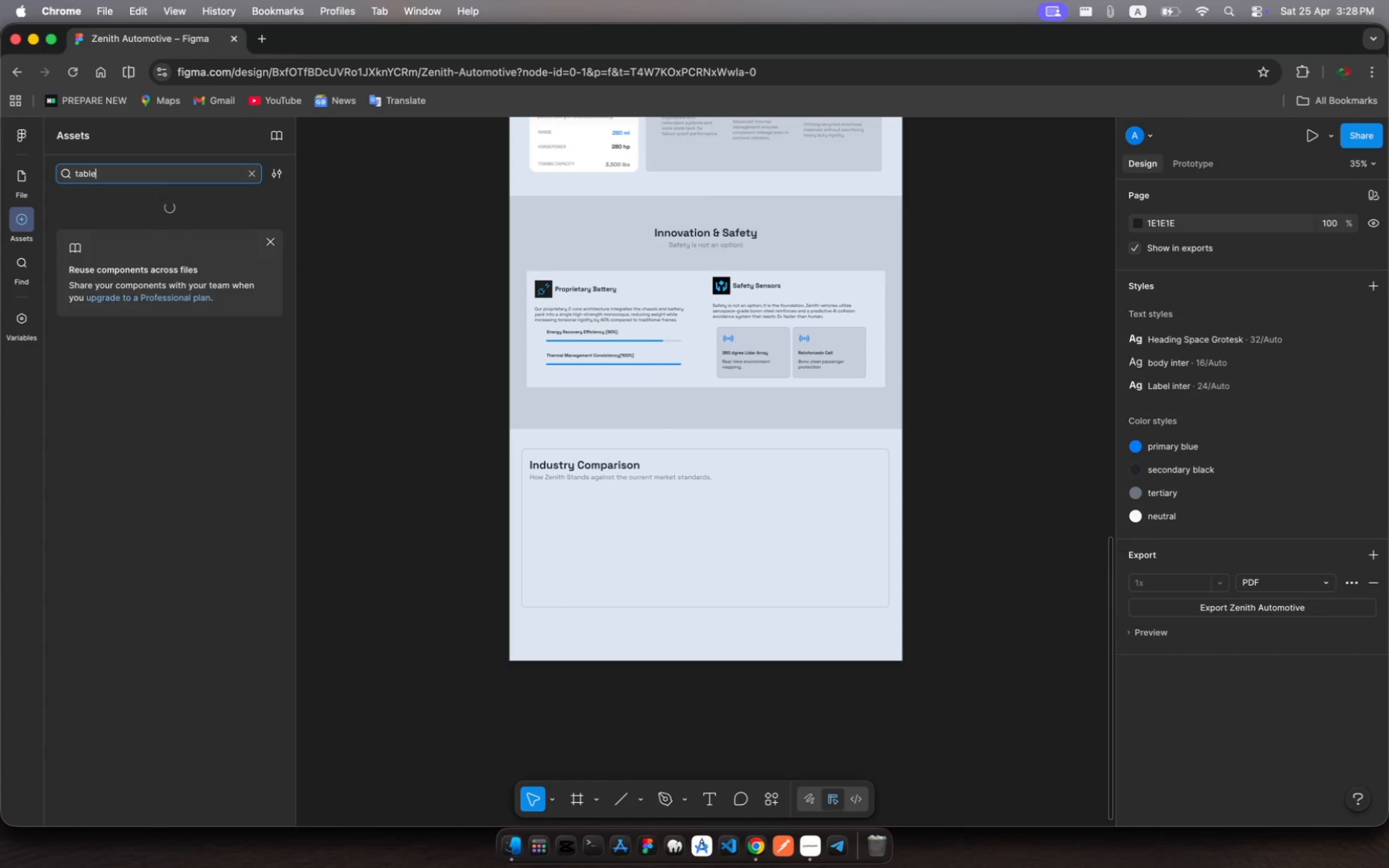 
wait(12.09)
 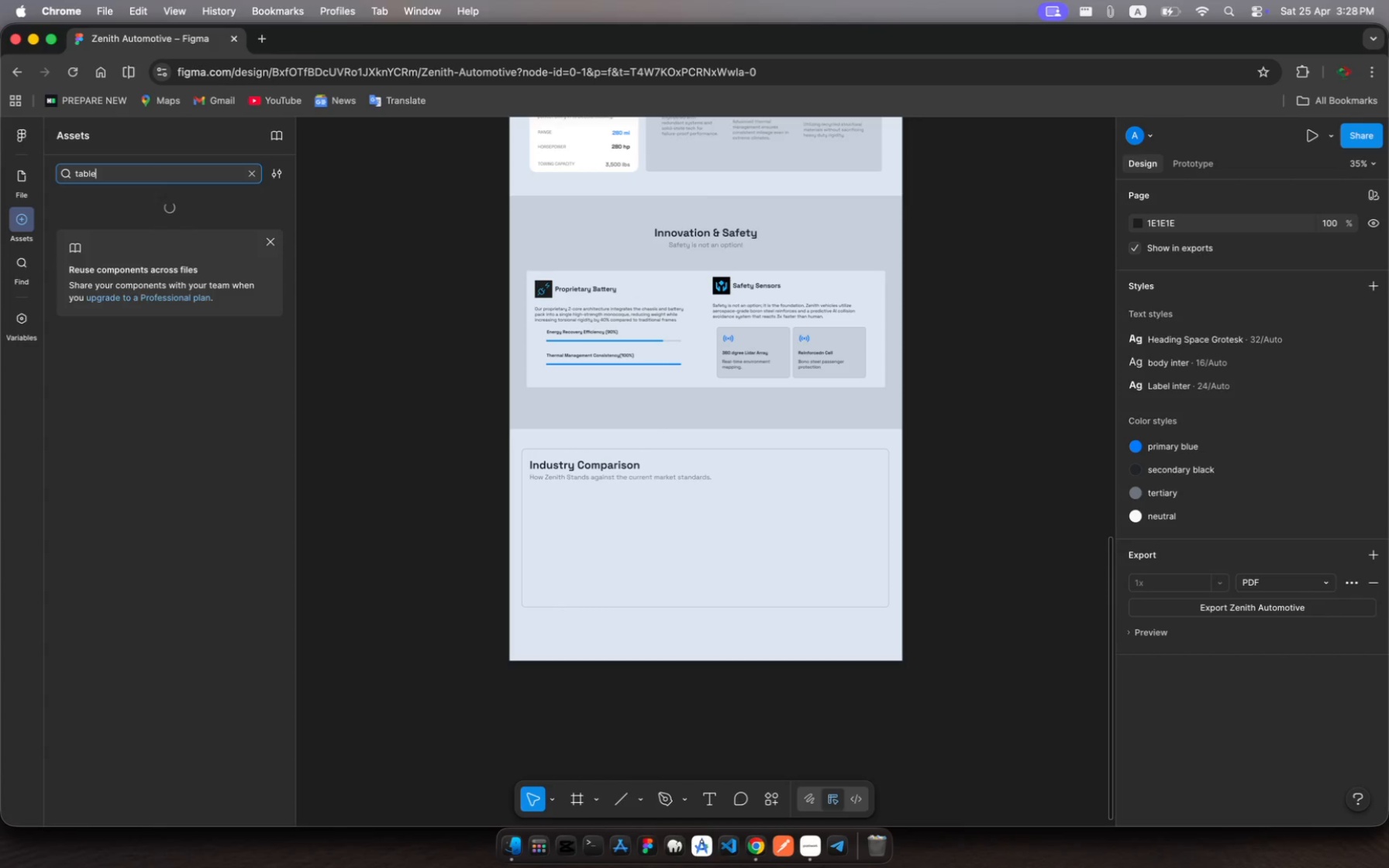 
scroll: coordinate [727, 570], scroll_direction: down, amount: 12.0
 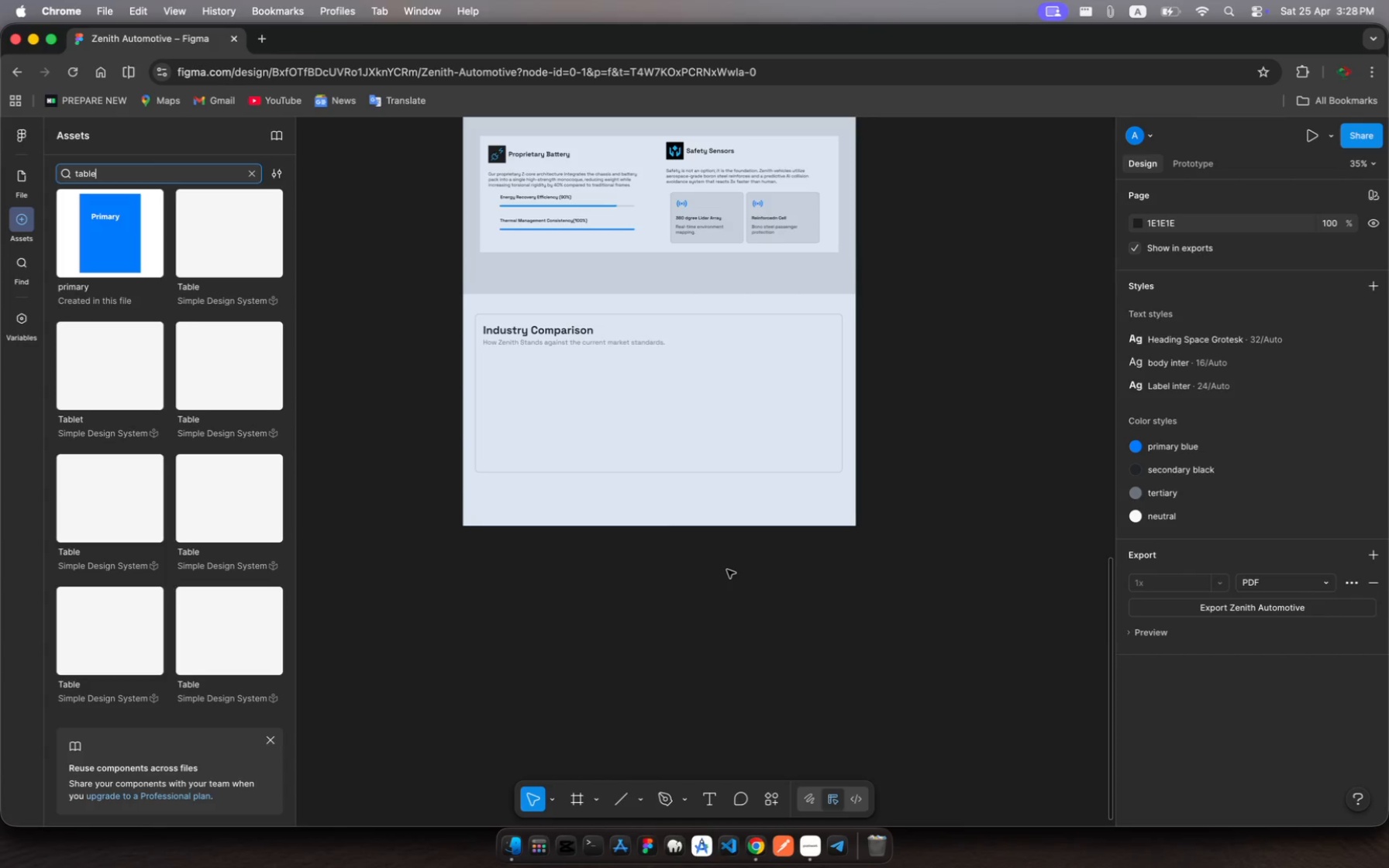 
wait(33.2)
 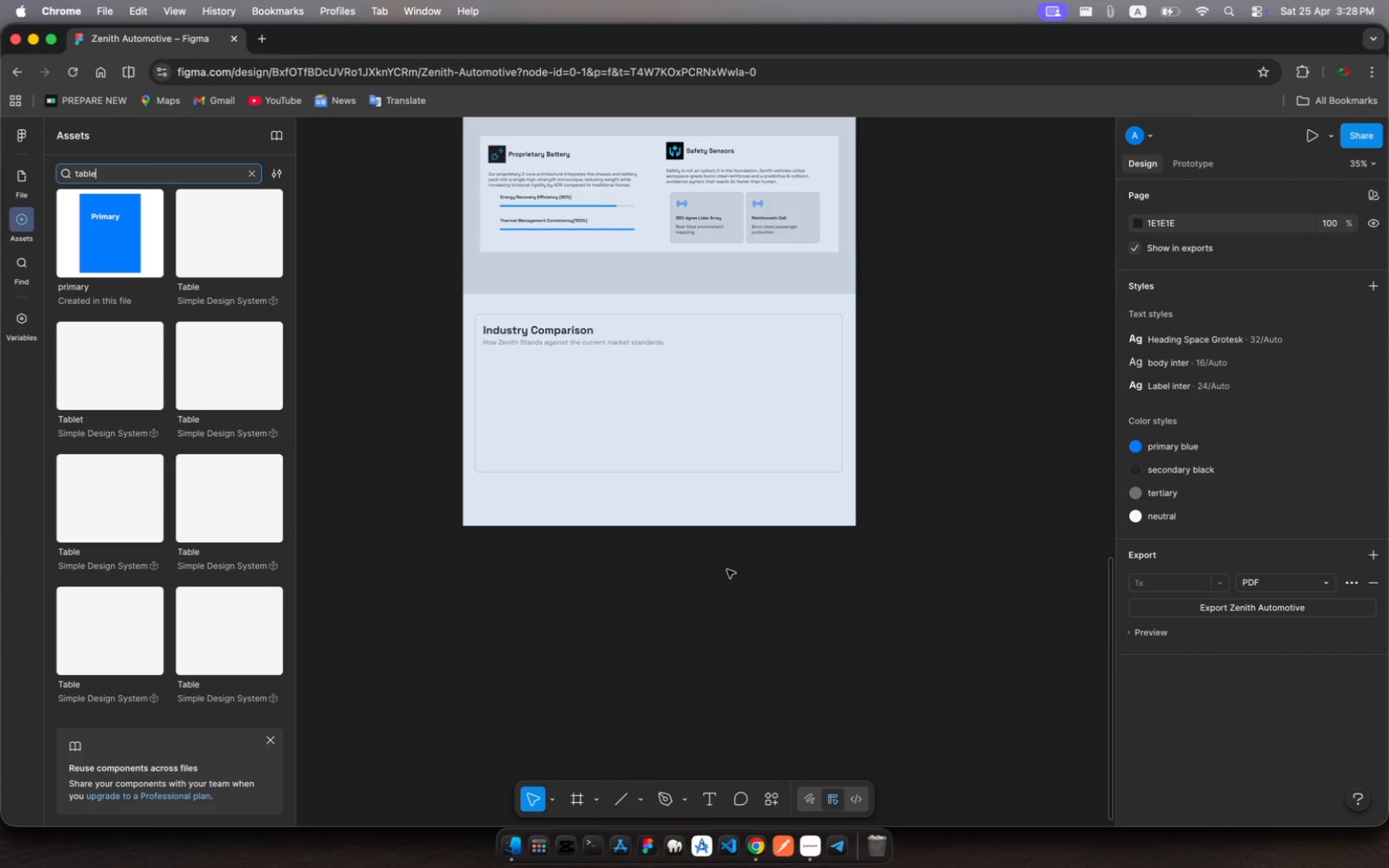 
scroll: coordinate [215, 243], scroll_direction: down, amount: 6.0
 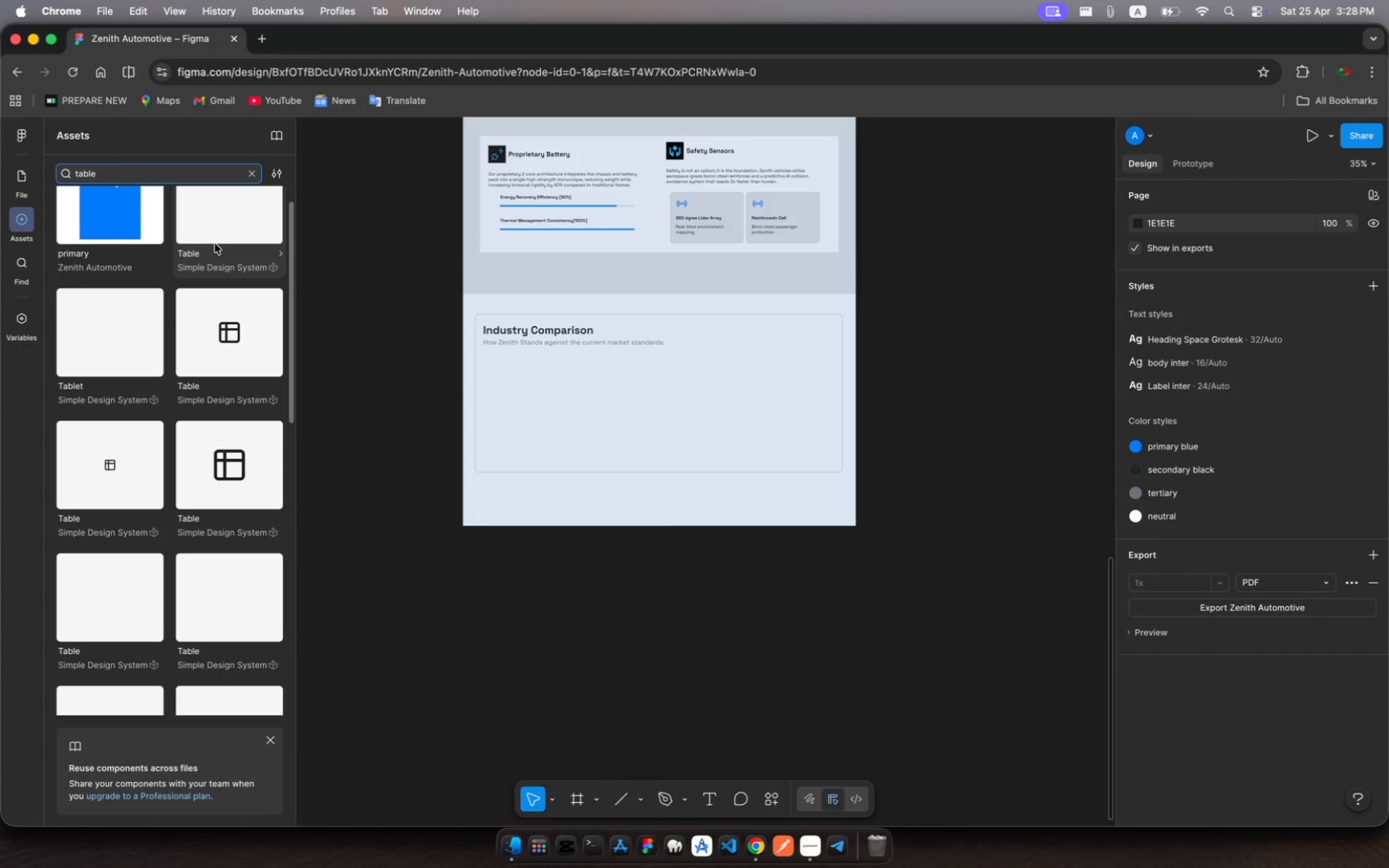 
scroll: coordinate [215, 243], scroll_direction: up, amount: 4.0
 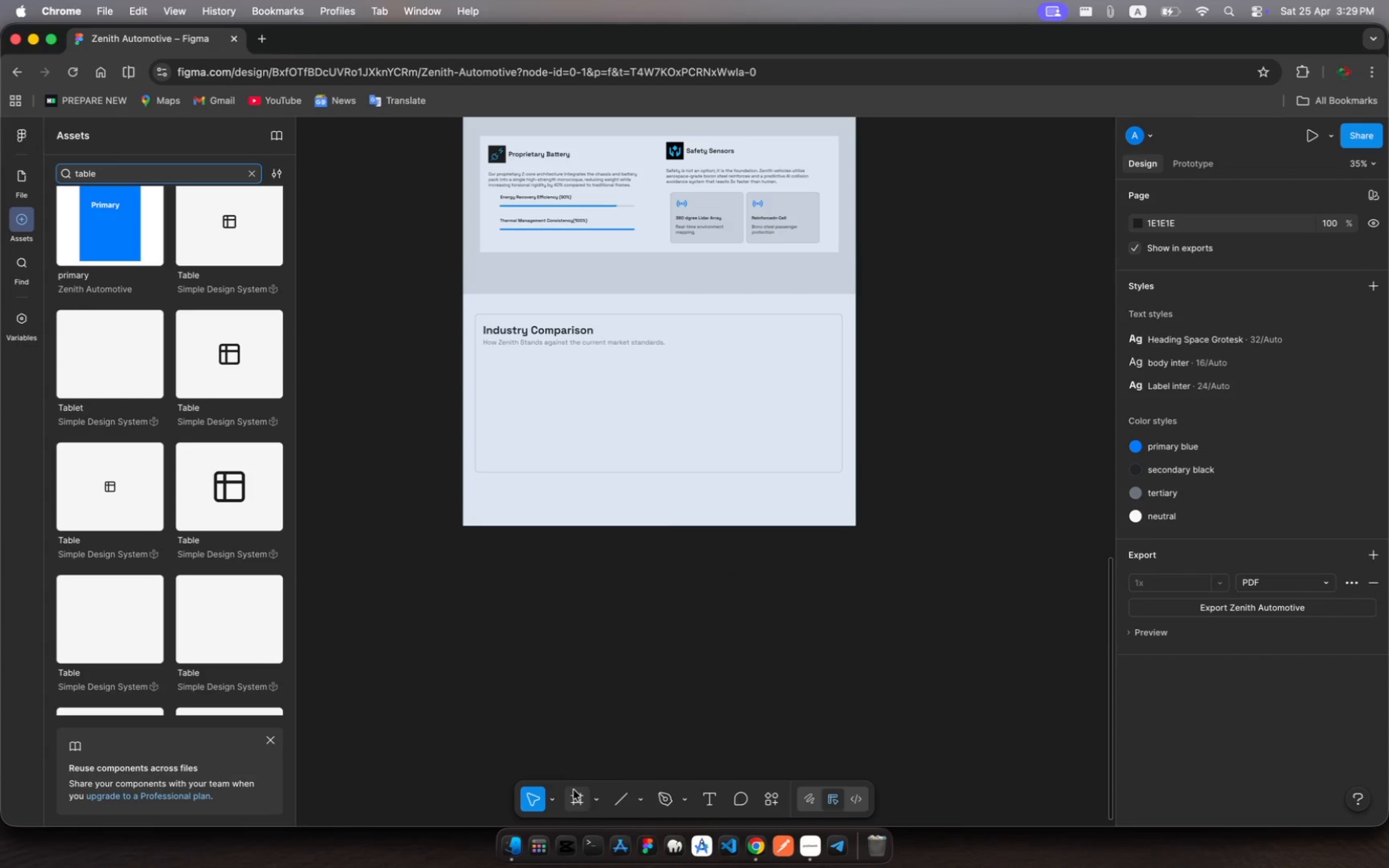 
wait(5.76)
 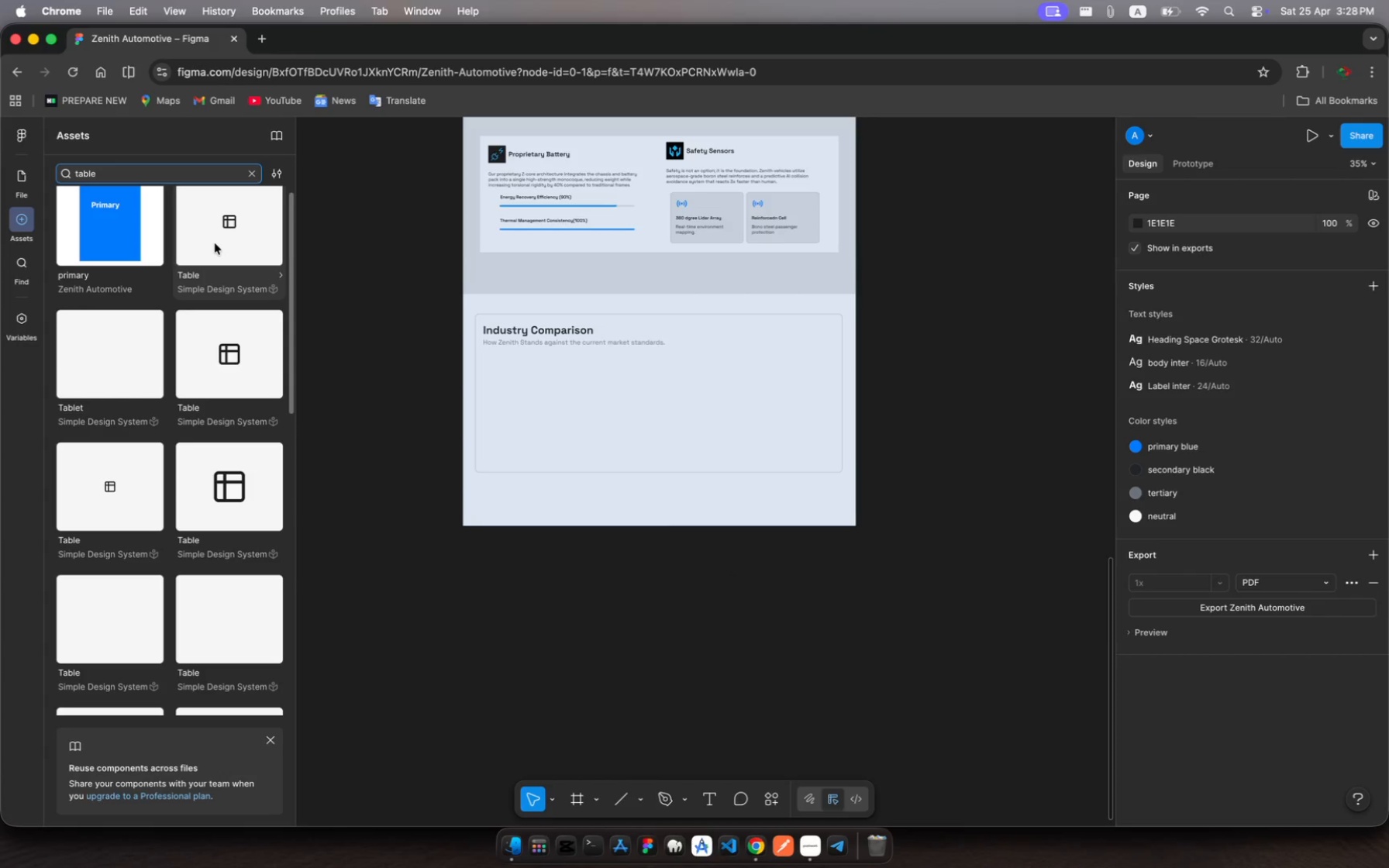 
left_click([583, 808])
 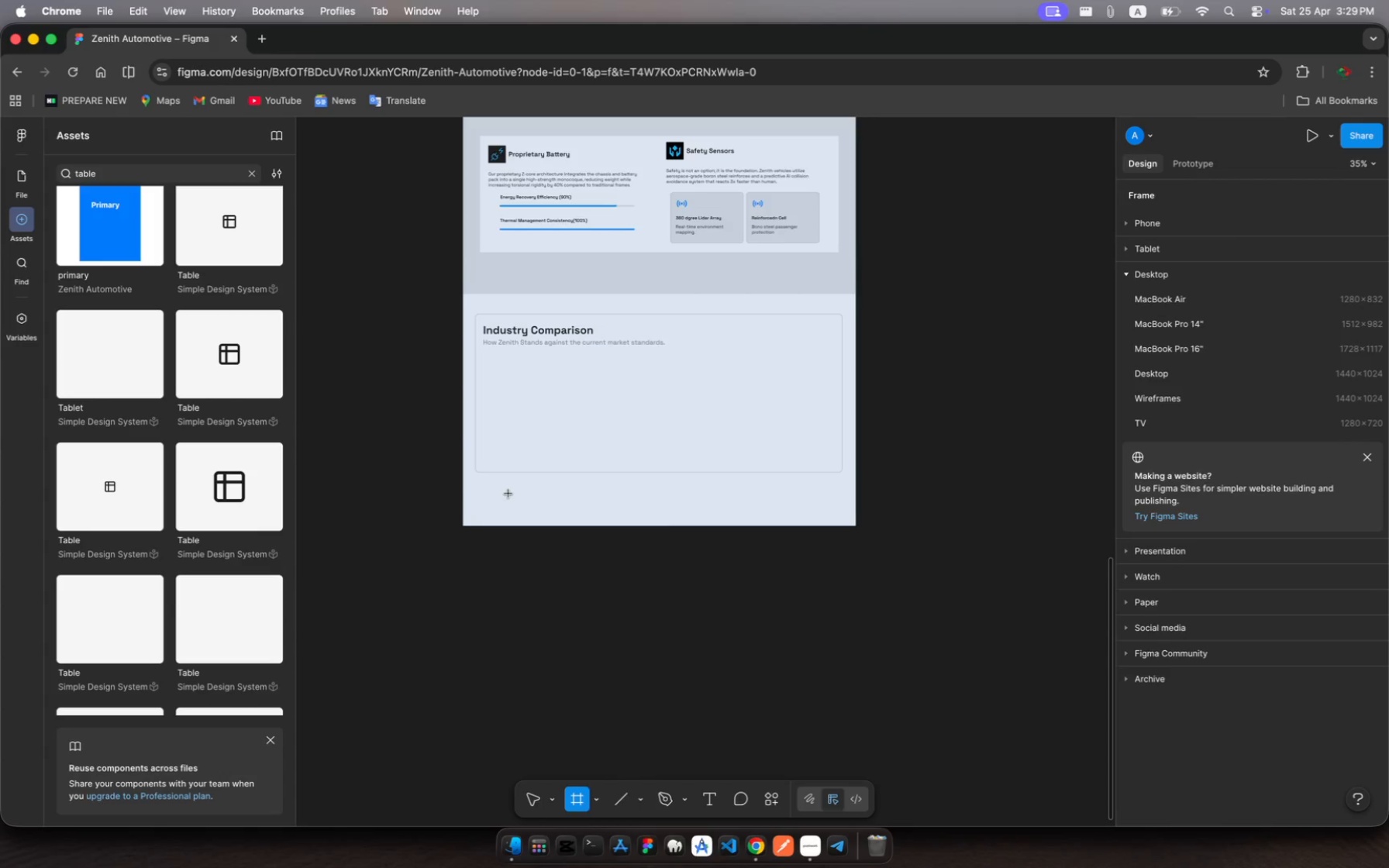 
left_click_drag(start_coordinate=[508, 494], to_coordinate=[791, 518])
 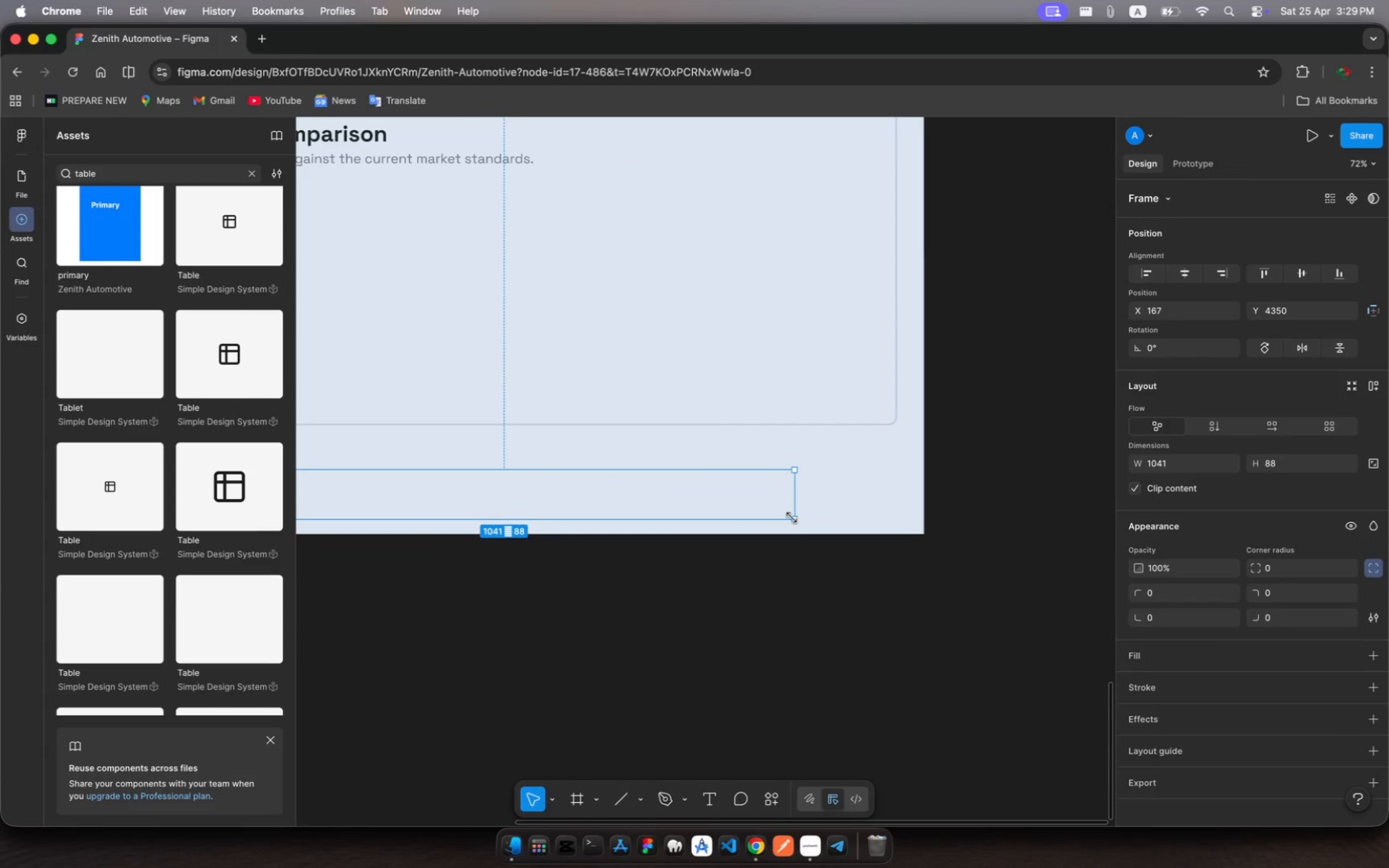 
scroll: coordinate [643, 507], scroll_direction: up, amount: 23.0
 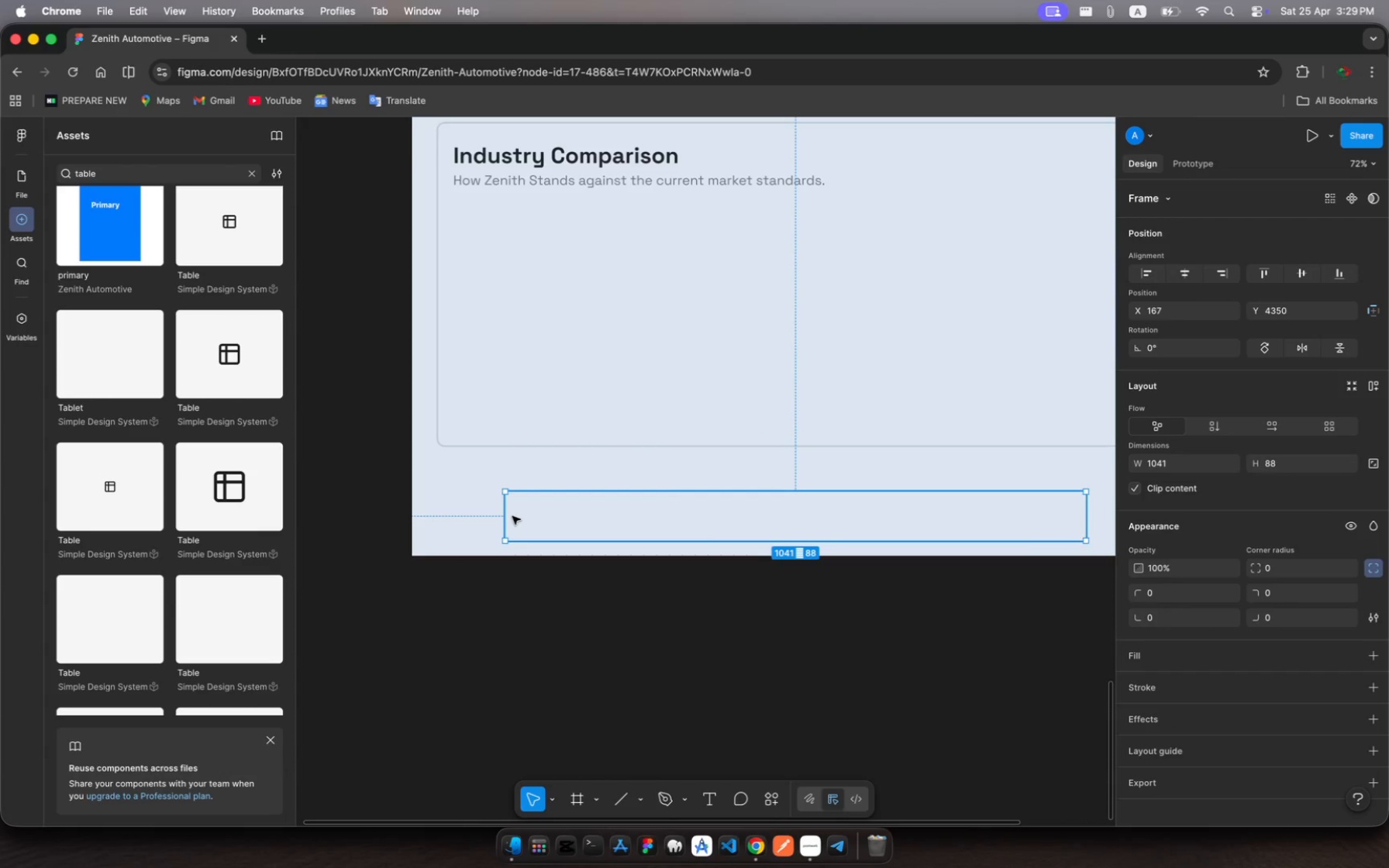 
left_click_drag(start_coordinate=[508, 517], to_coordinate=[415, 530])
 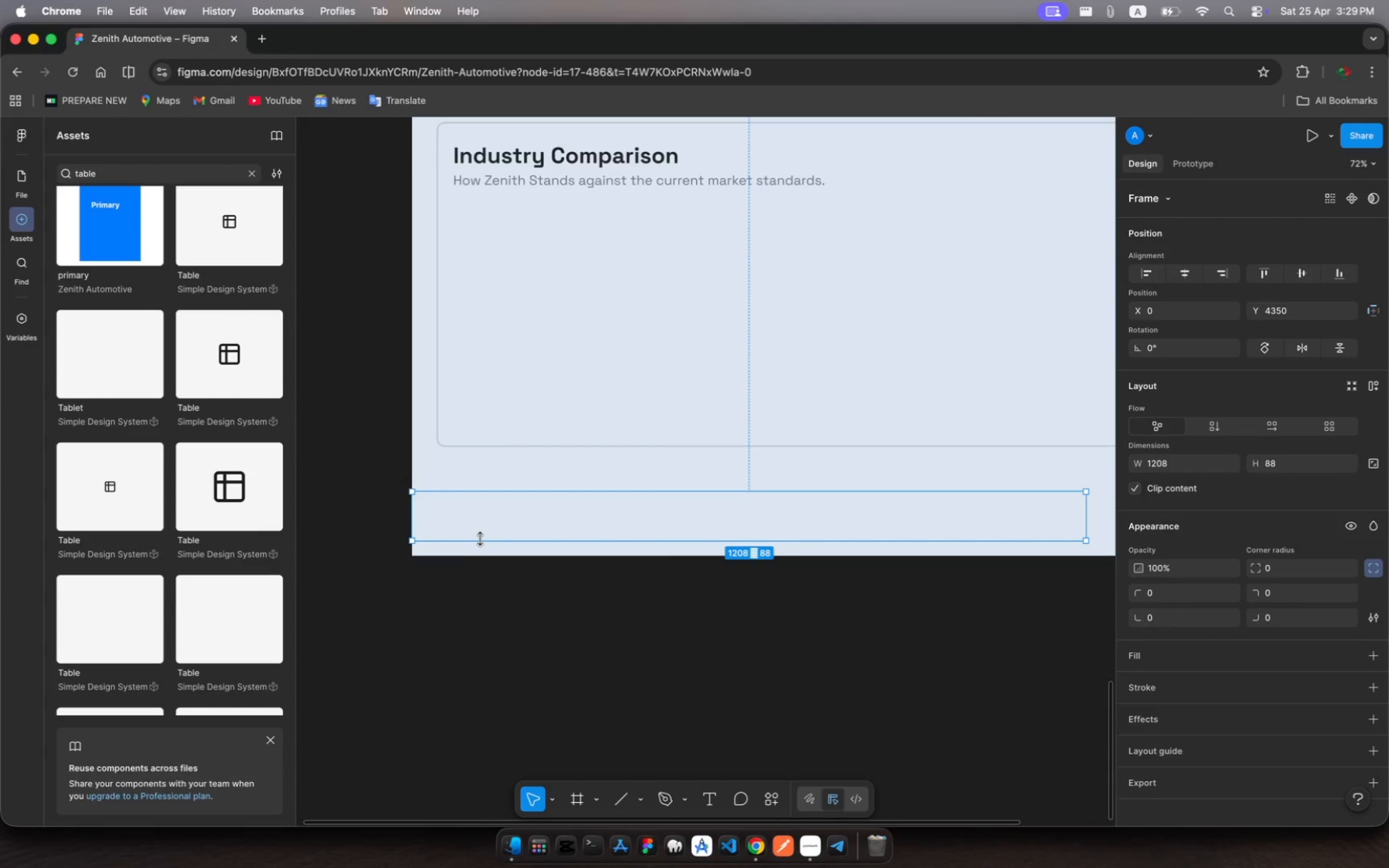 
left_click_drag(start_coordinate=[480, 539], to_coordinate=[488, 556])
 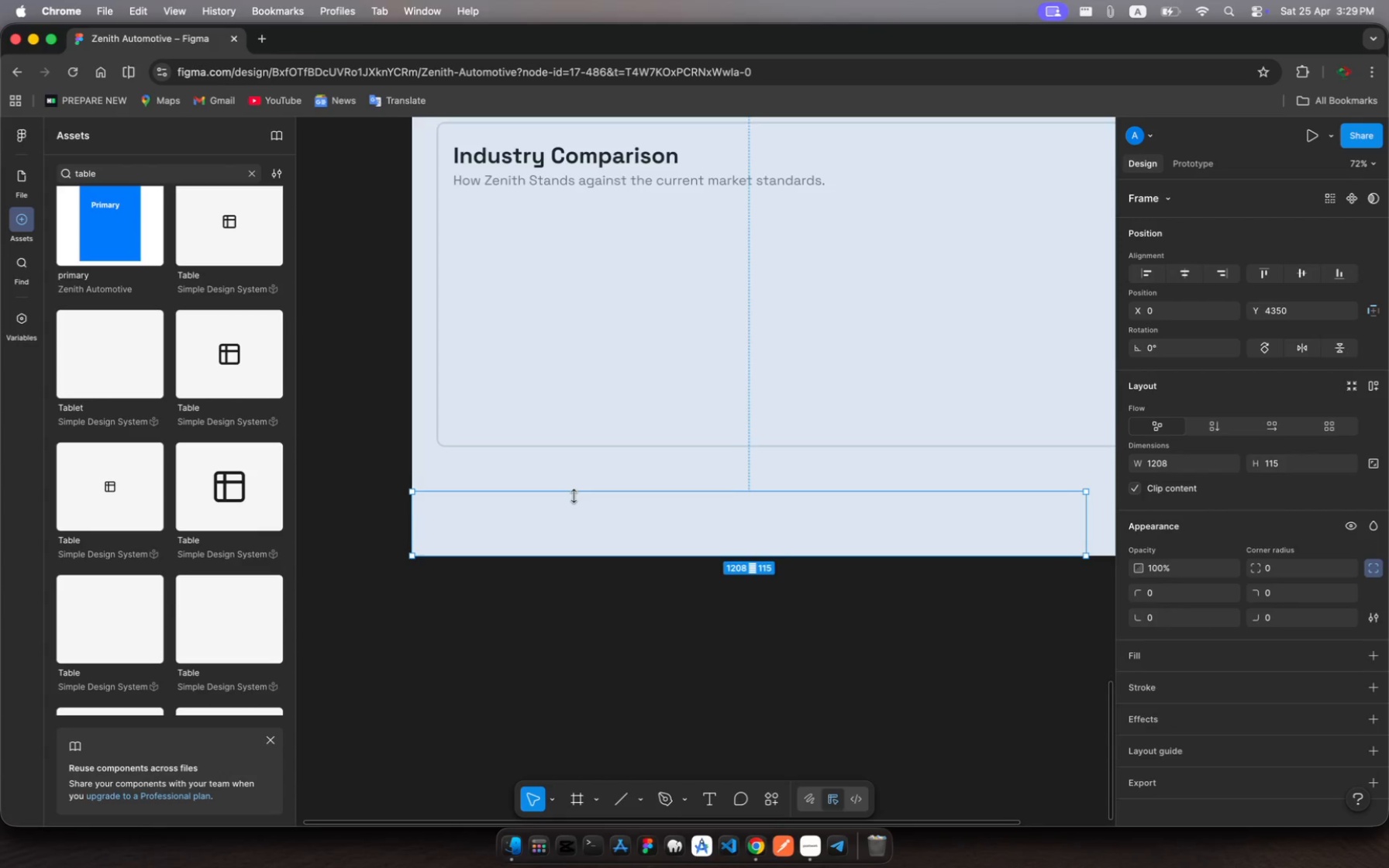 
scroll: coordinate [574, 496], scroll_direction: down, amount: 8.0
 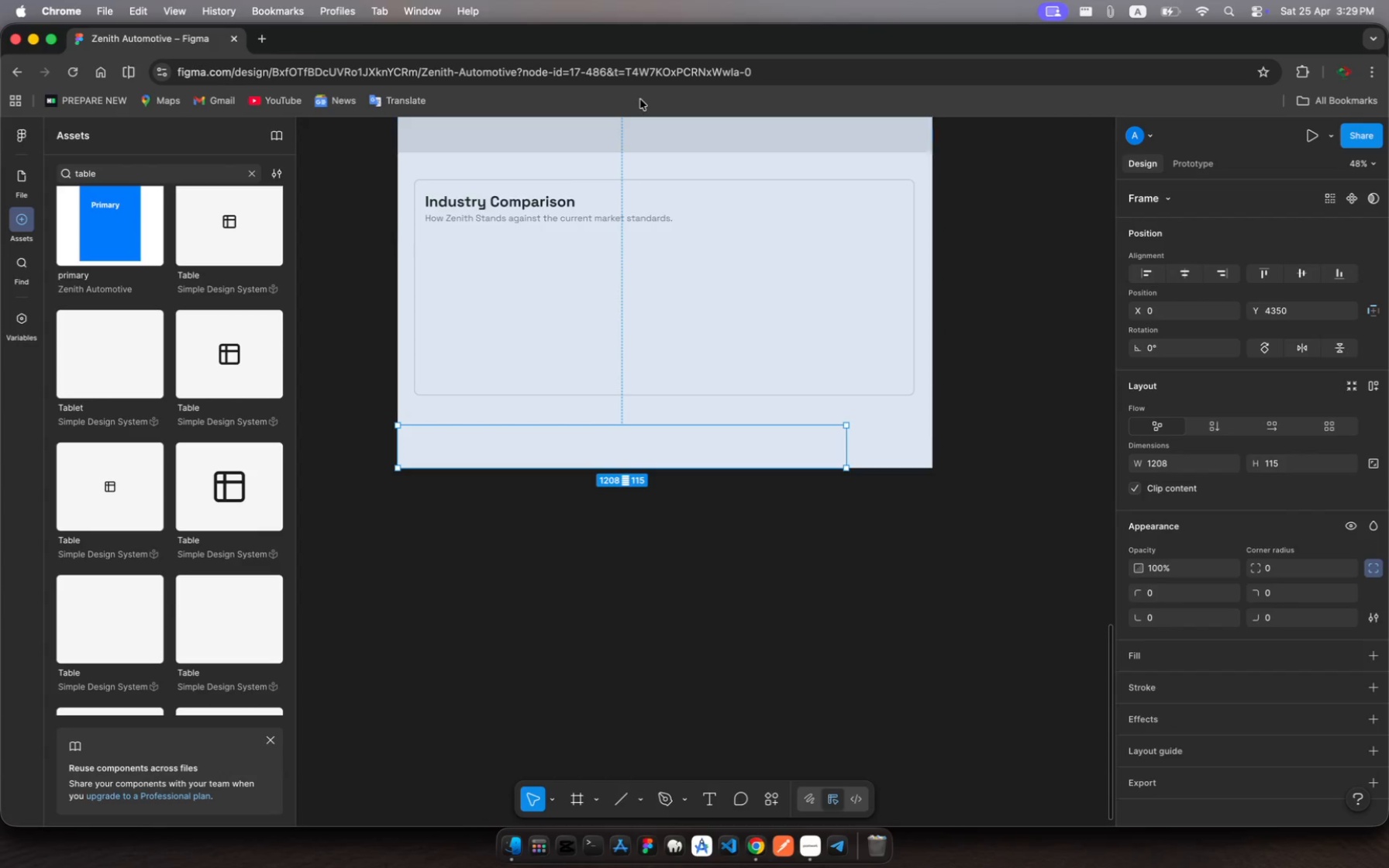 
scroll: coordinate [692, 227], scroll_direction: up, amount: 47.0
 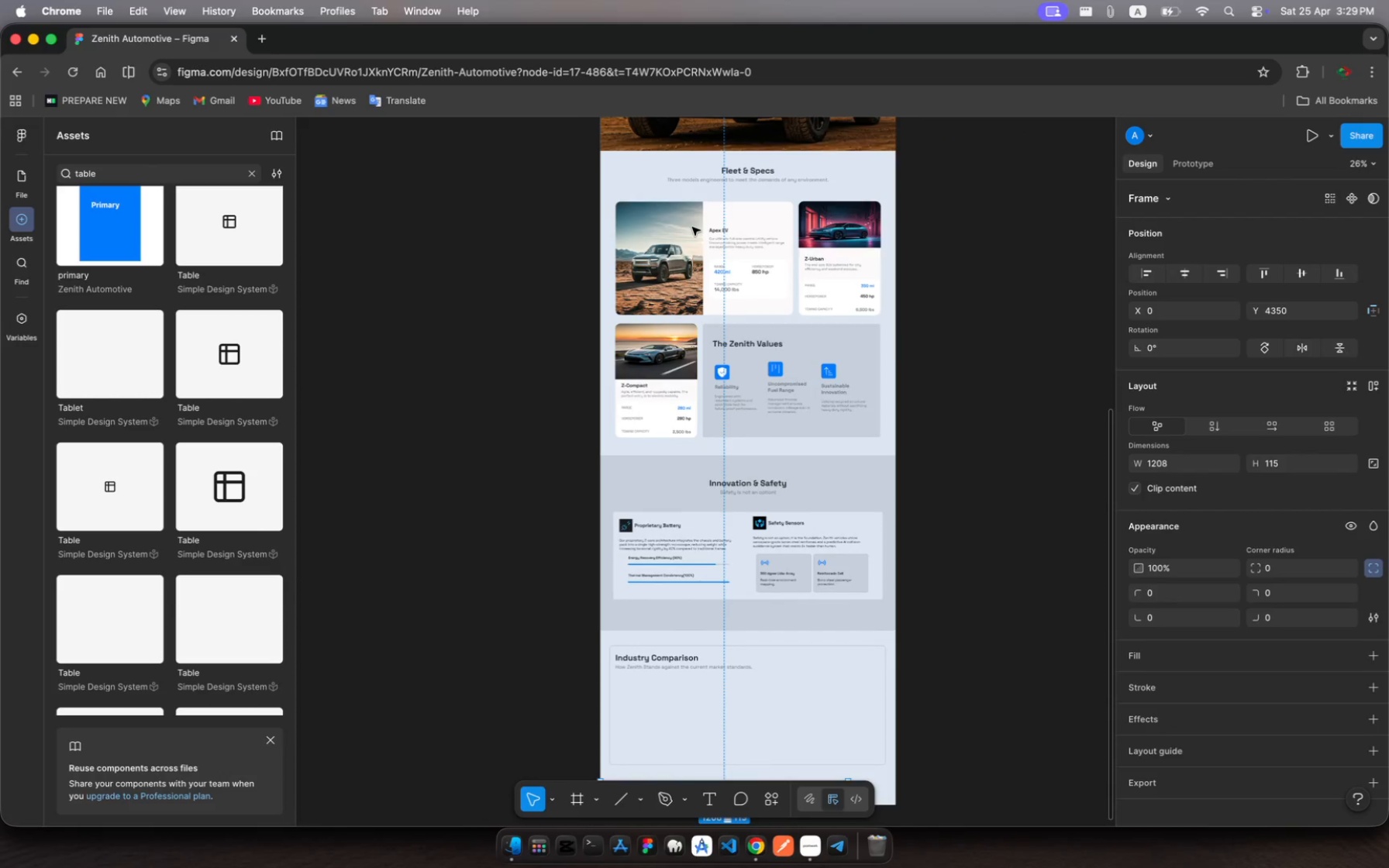 
scroll: coordinate [761, 450], scroll_direction: down, amount: 27.0
 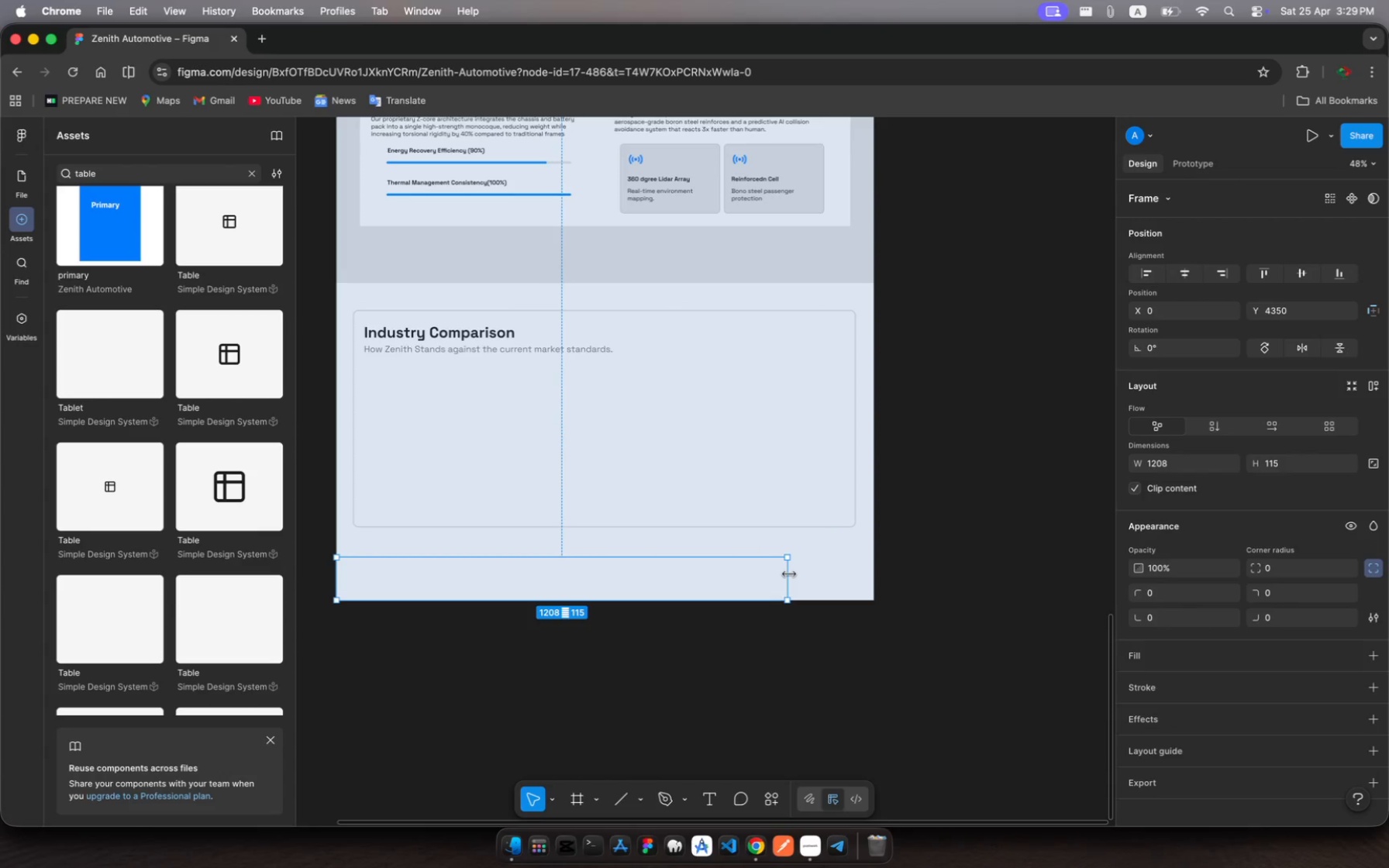 
left_click_drag(start_coordinate=[789, 574], to_coordinate=[876, 572])
 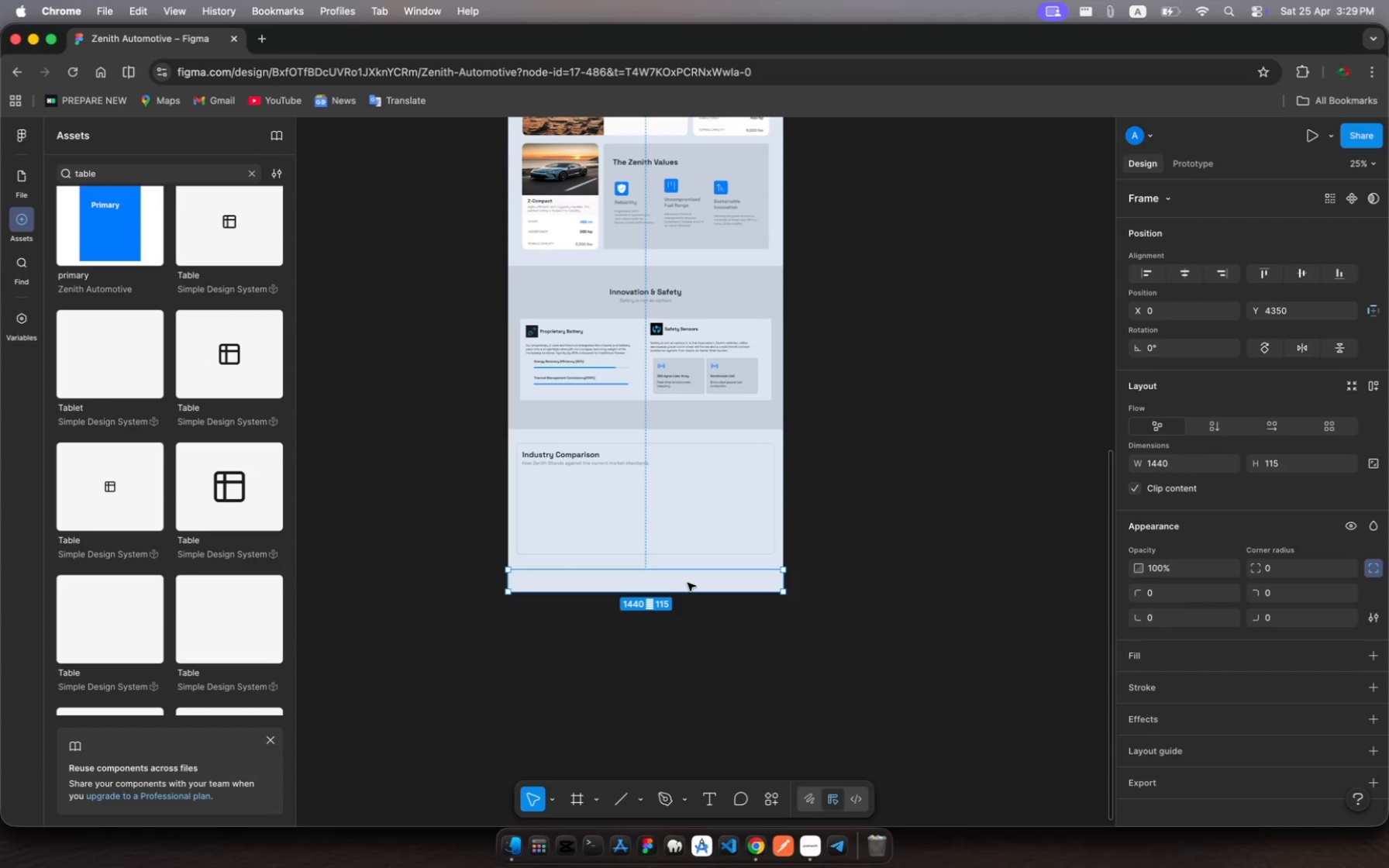 
scroll: coordinate [688, 583], scroll_direction: up, amount: 21.0
 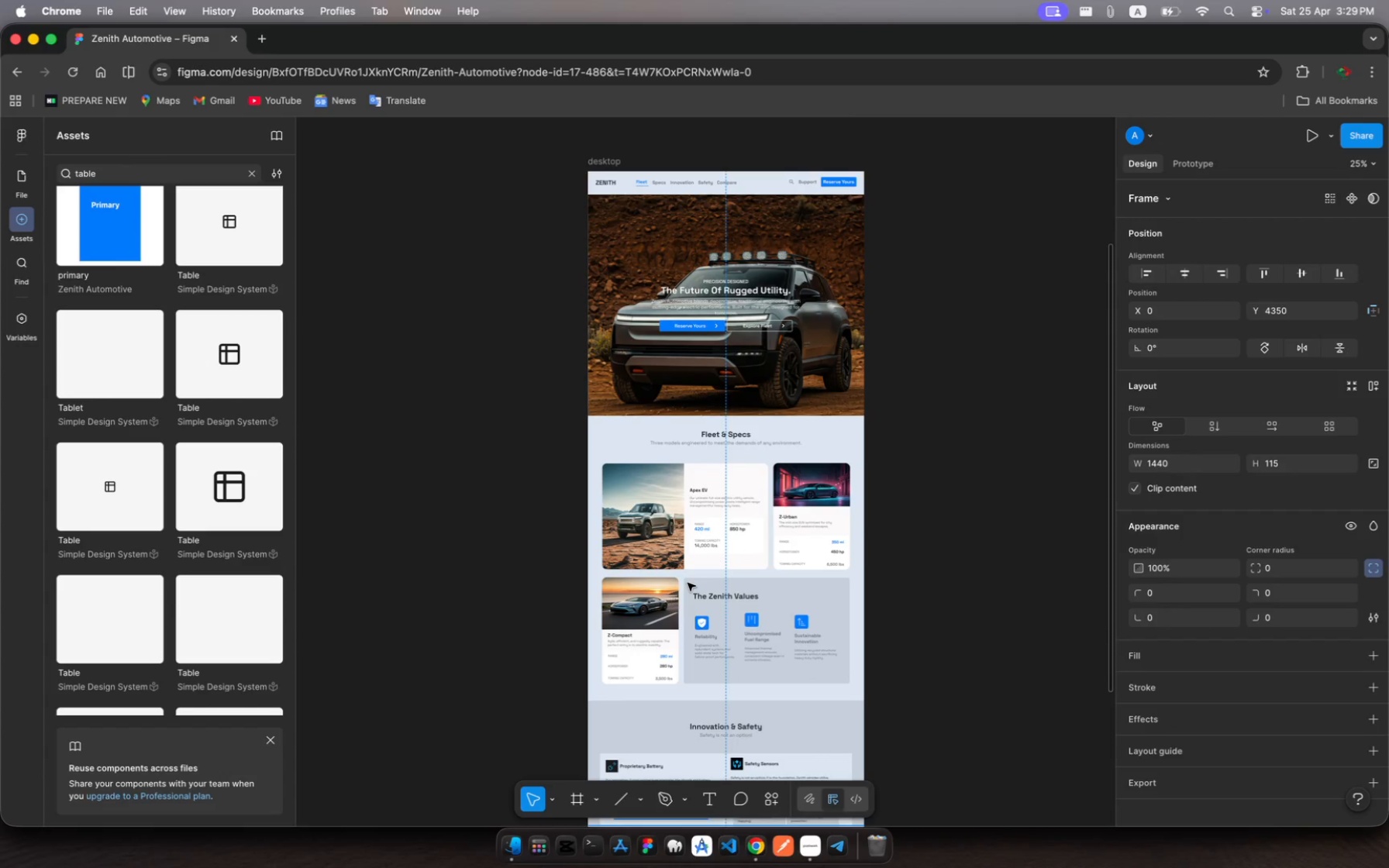 
wait(5.21)
 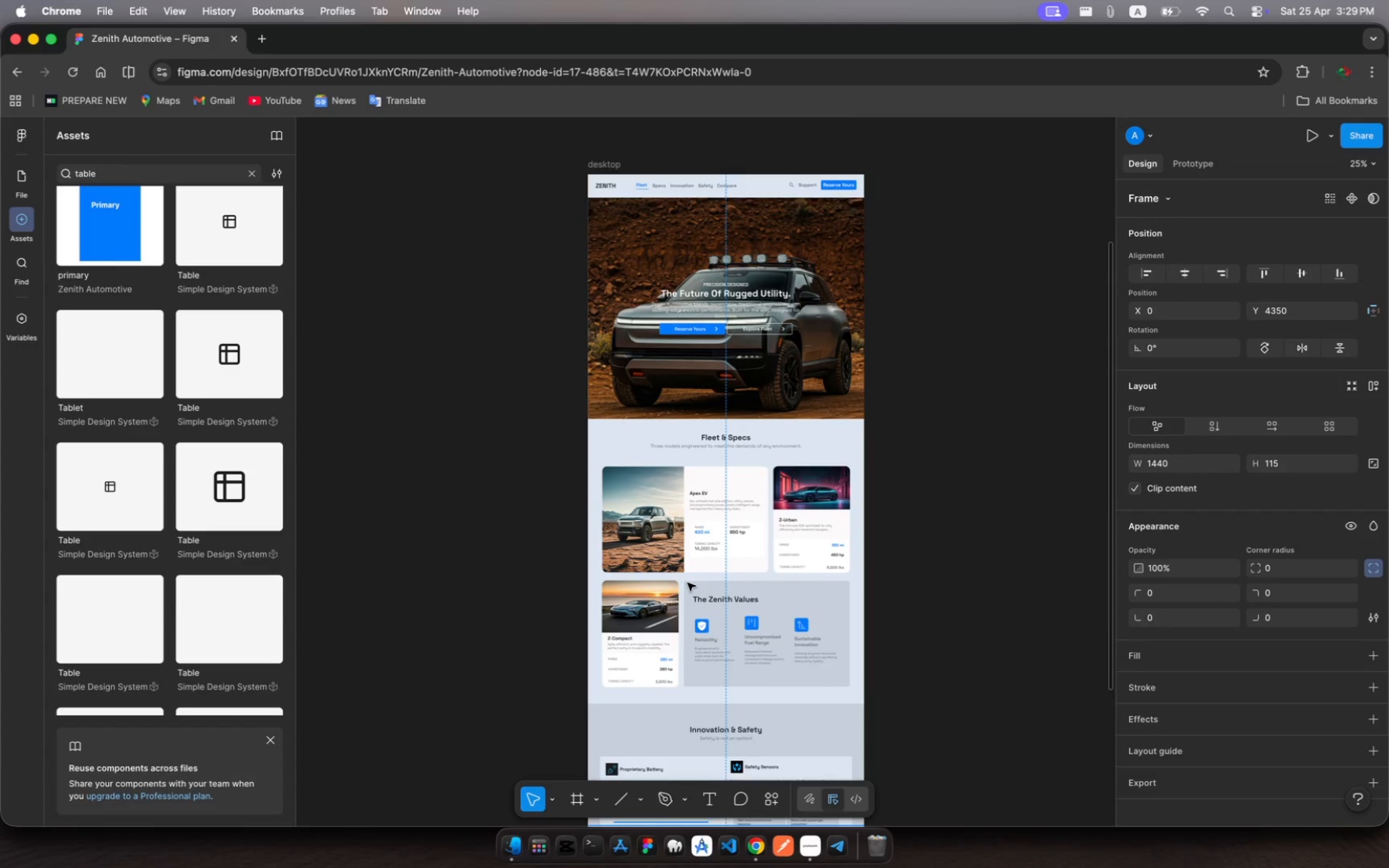 
scroll: coordinate [688, 584], scroll_direction: up, amount: 13.0
 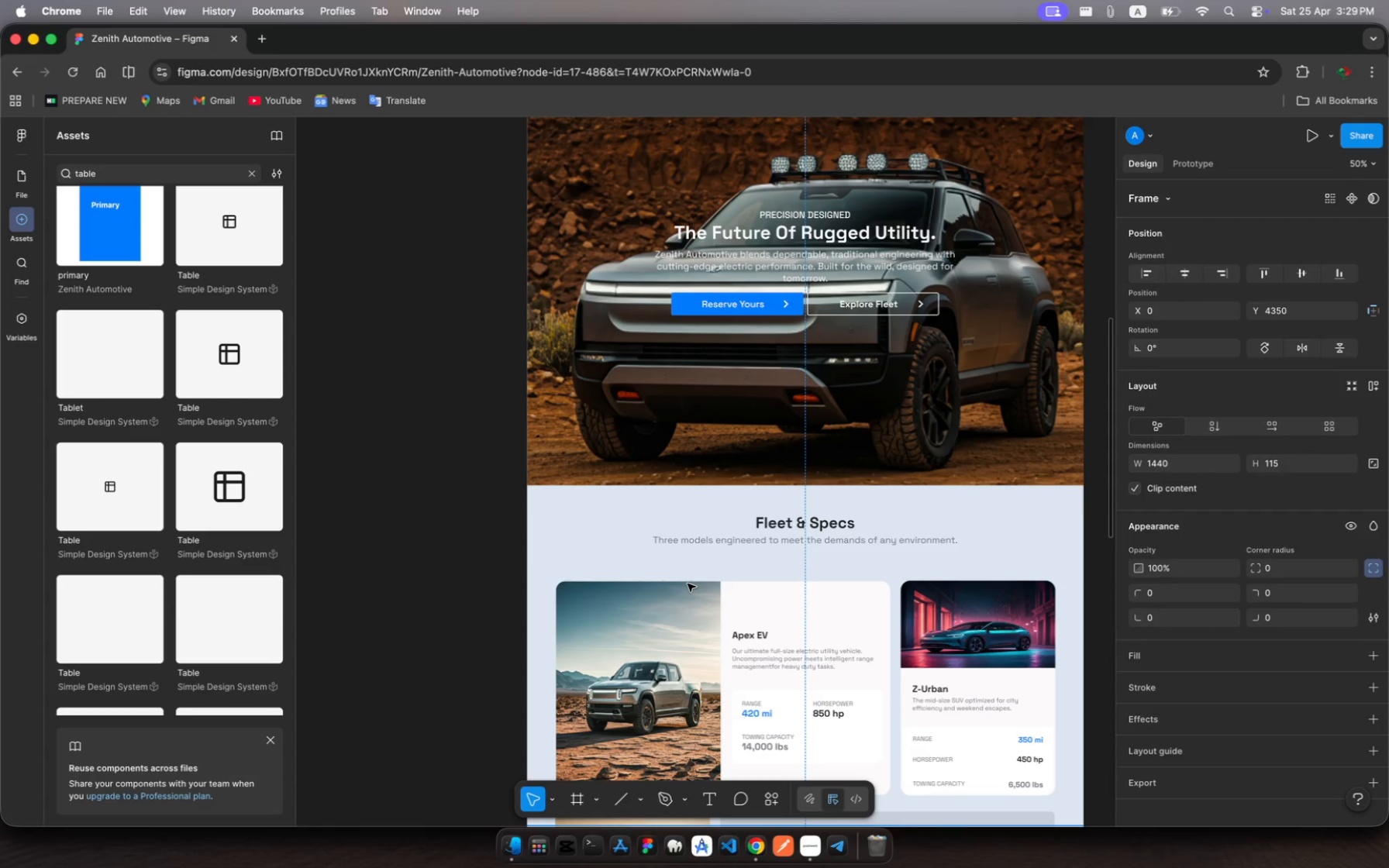 
scroll: coordinate [688, 584], scroll_direction: down, amount: 12.0
 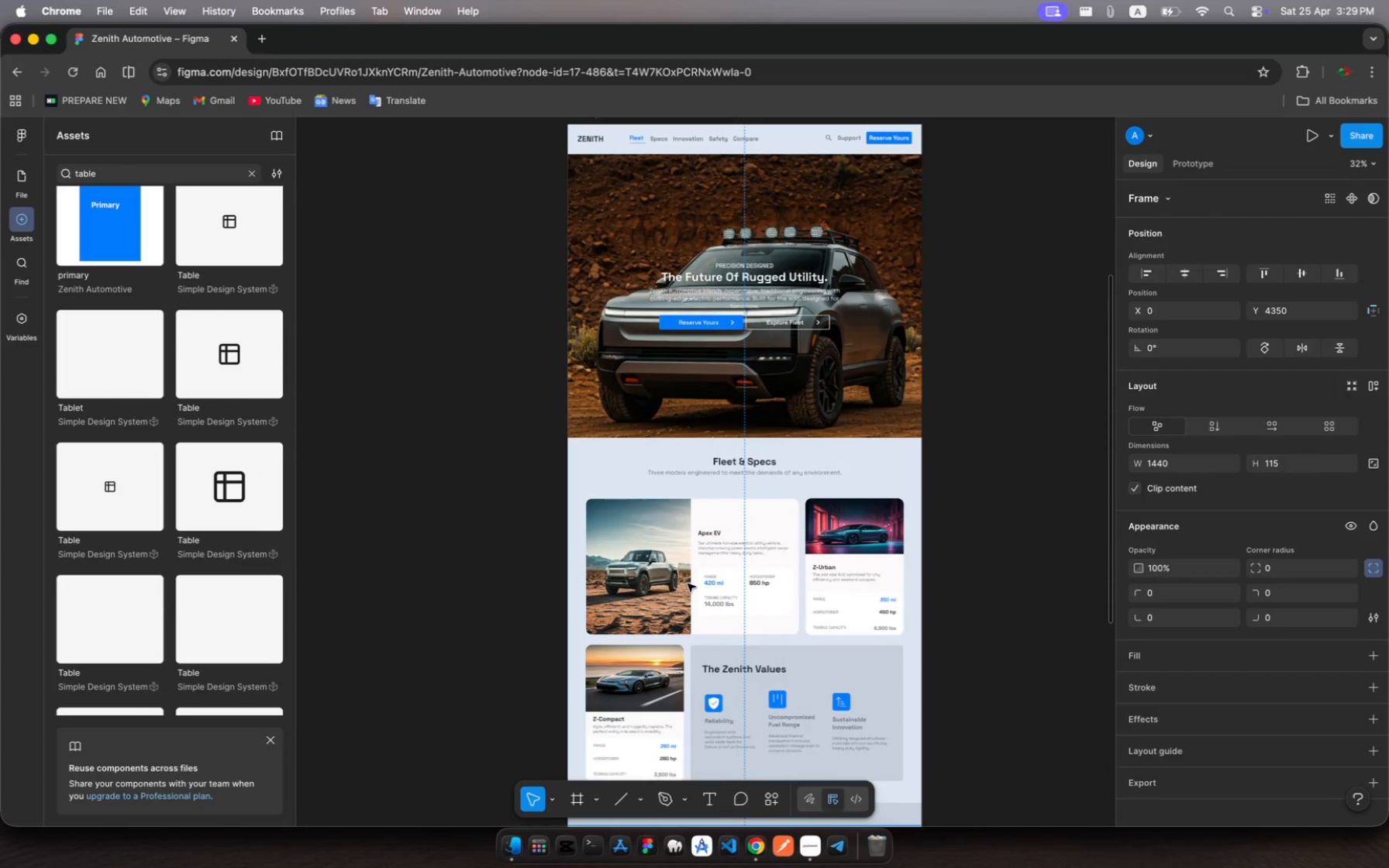 
scroll: coordinate [688, 584], scroll_direction: up, amount: 6.0
 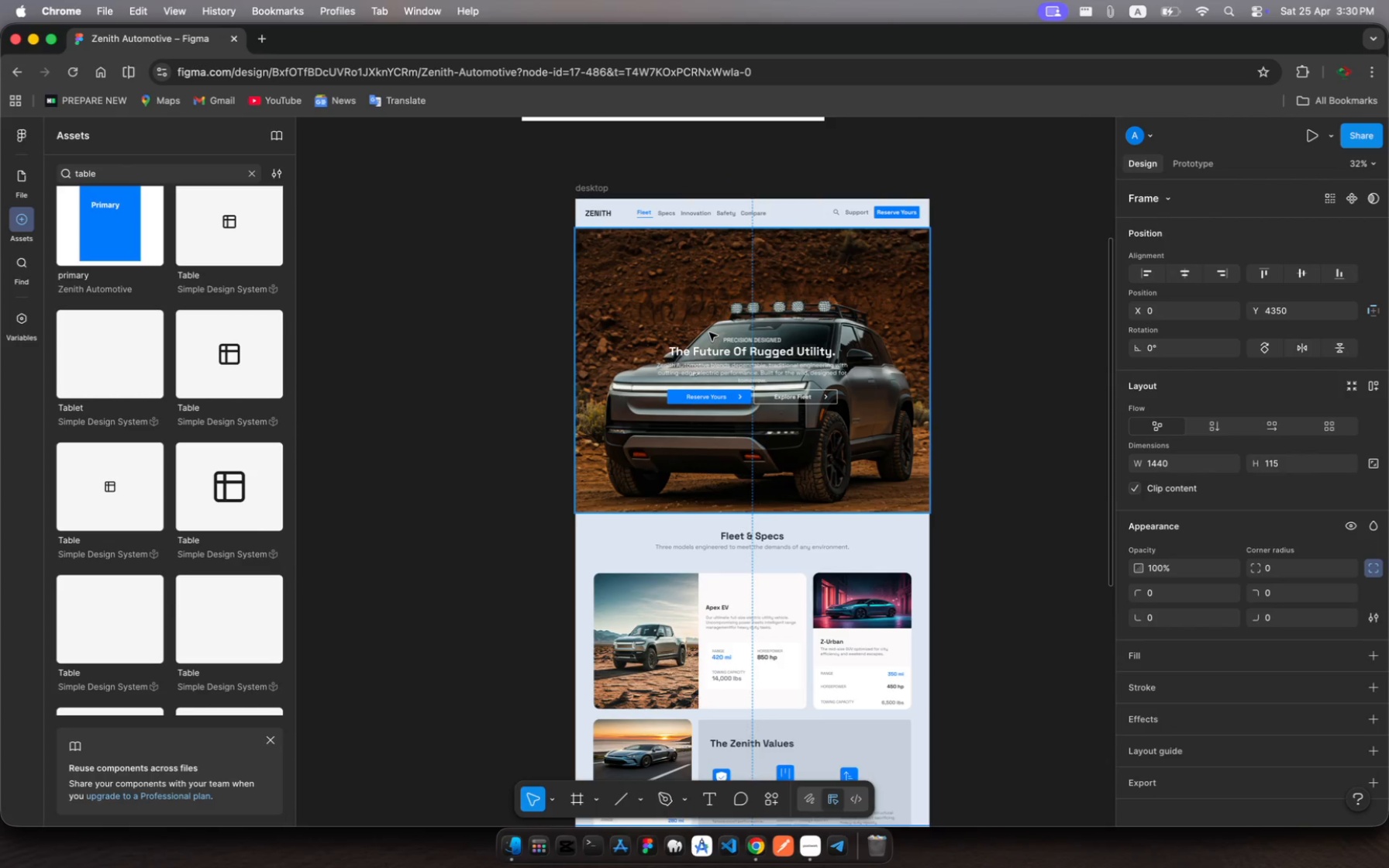 
scroll: coordinate [709, 332], scroll_direction: down, amount: 58.0
 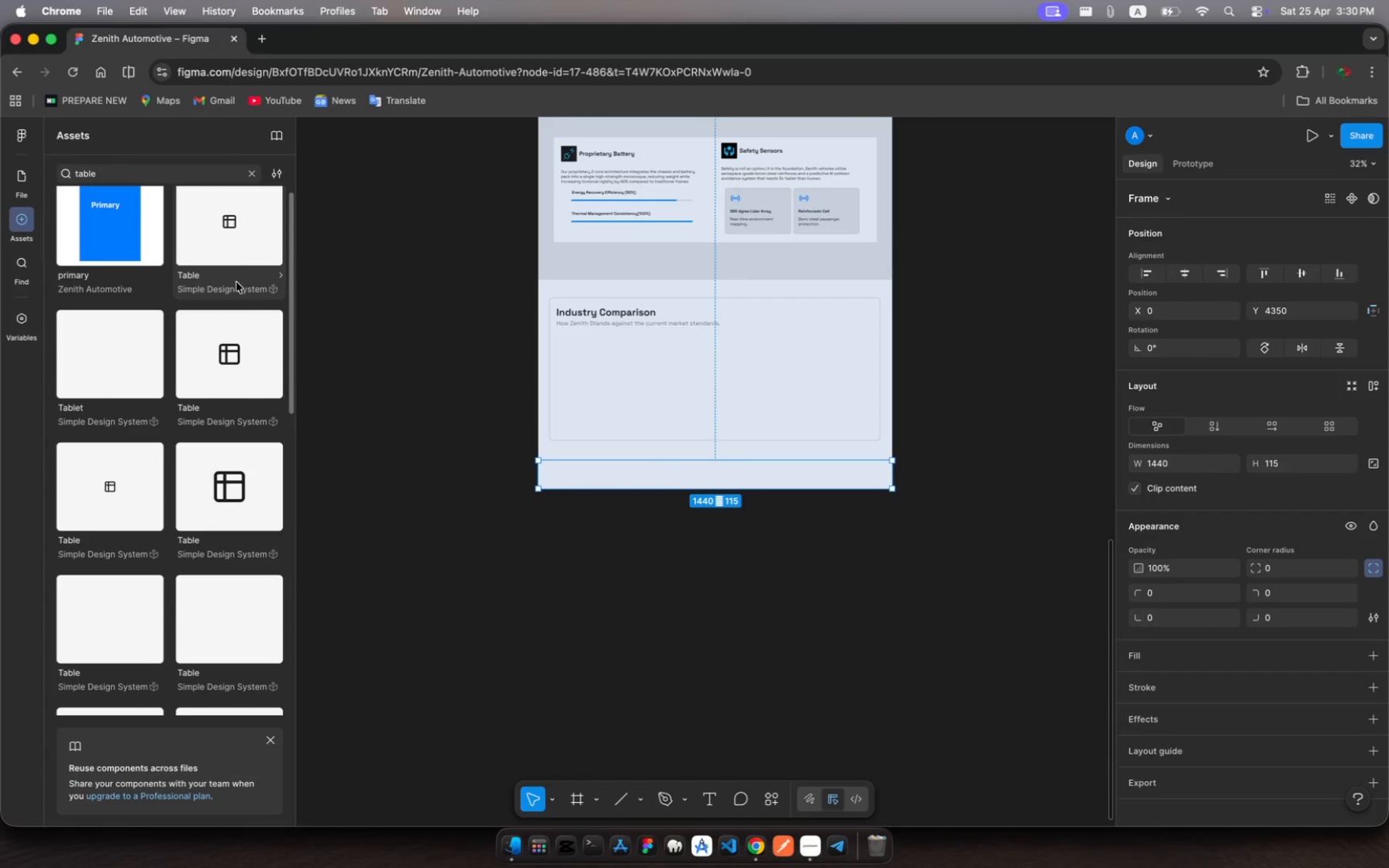 
wait(7.26)
 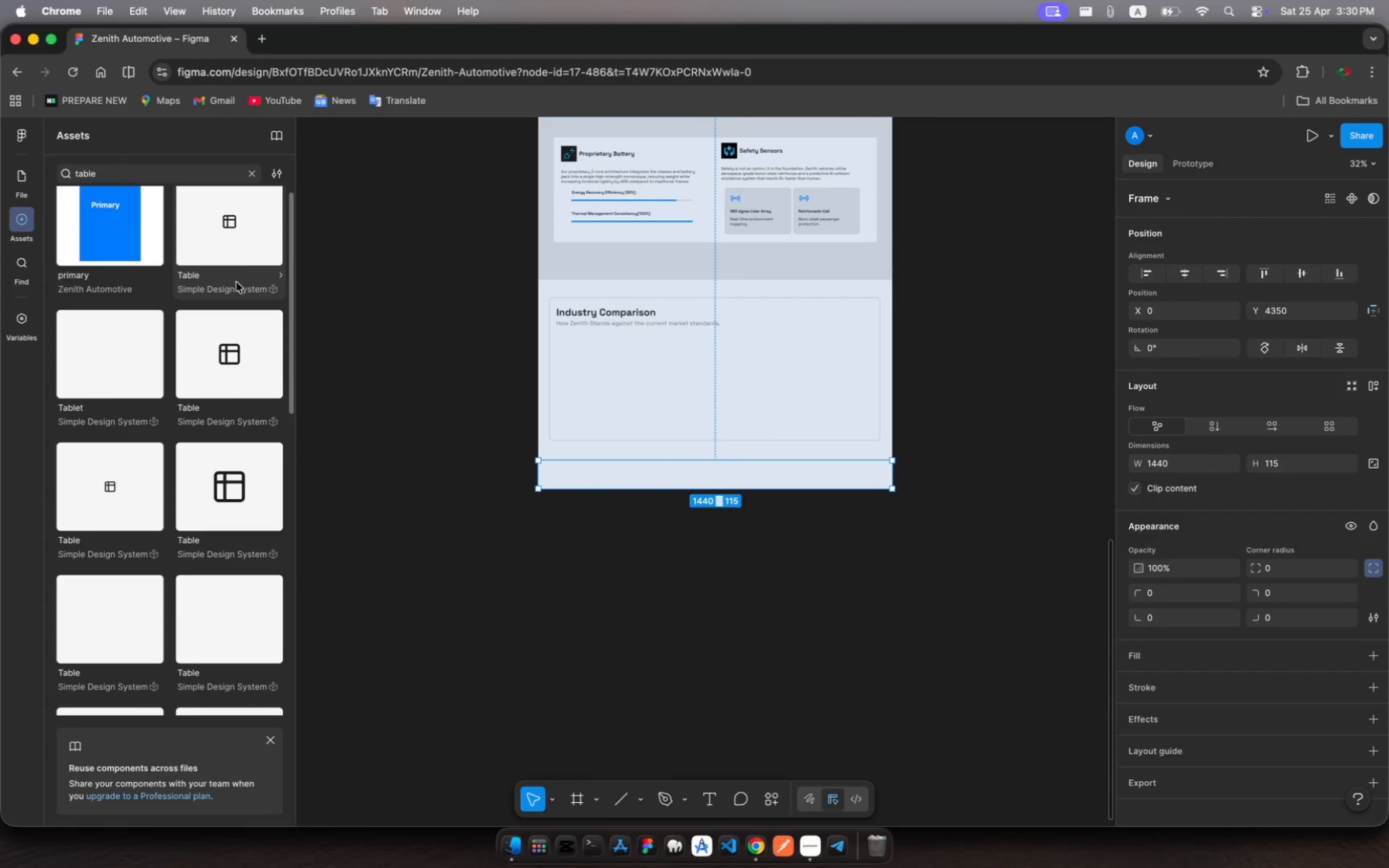 
left_click([240, 240])
 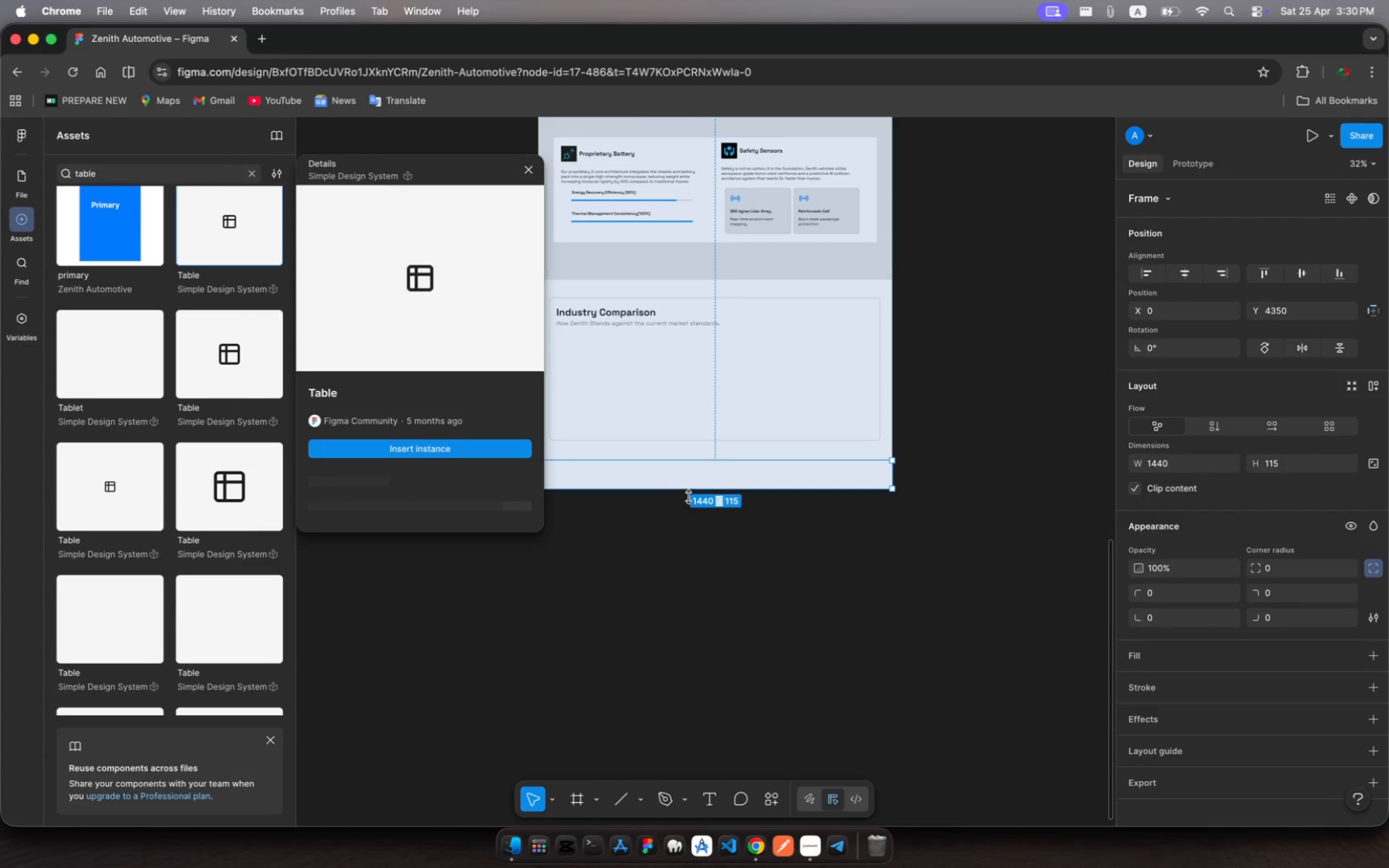 
wait(5.33)
 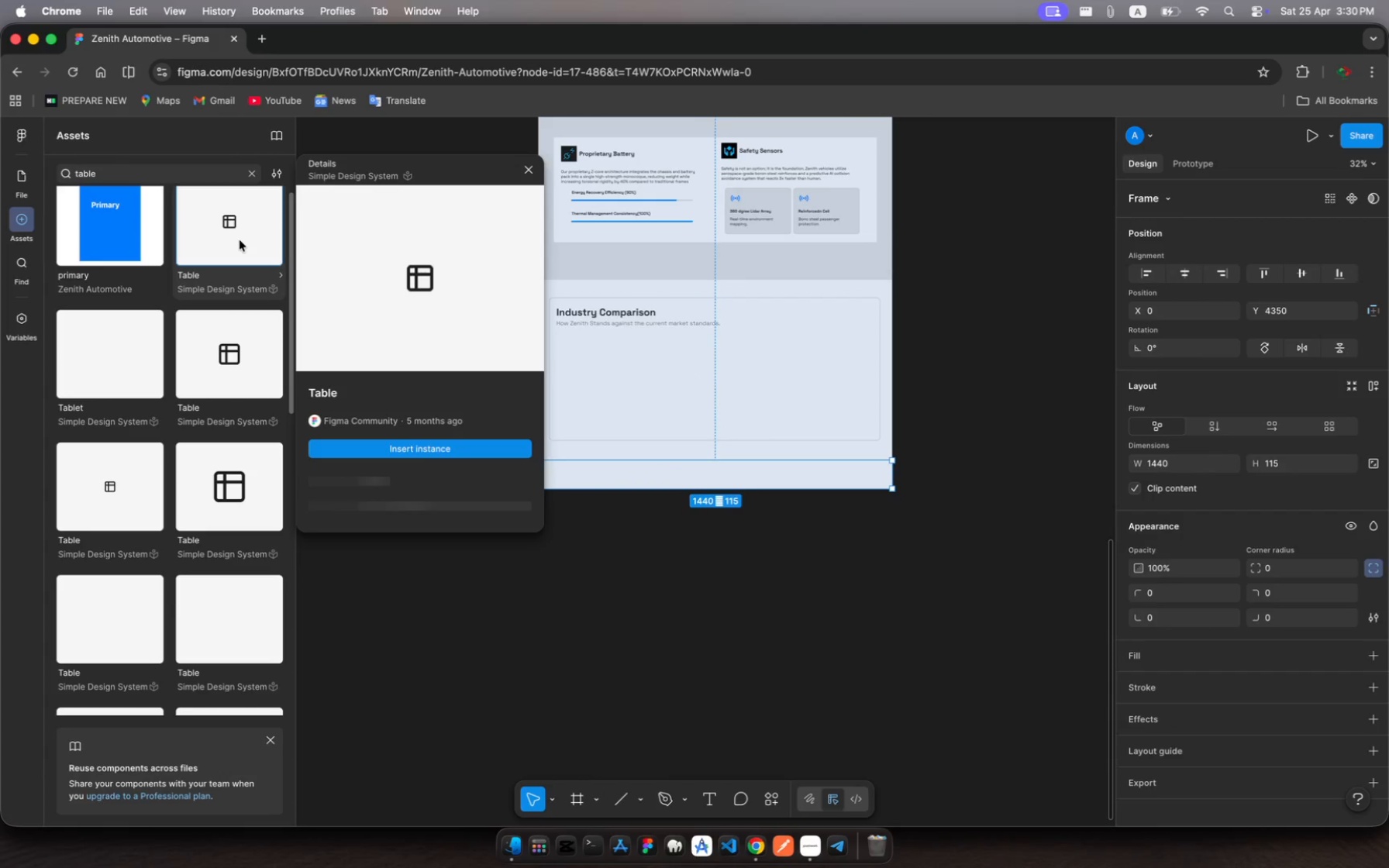 
left_click([701, 470])
 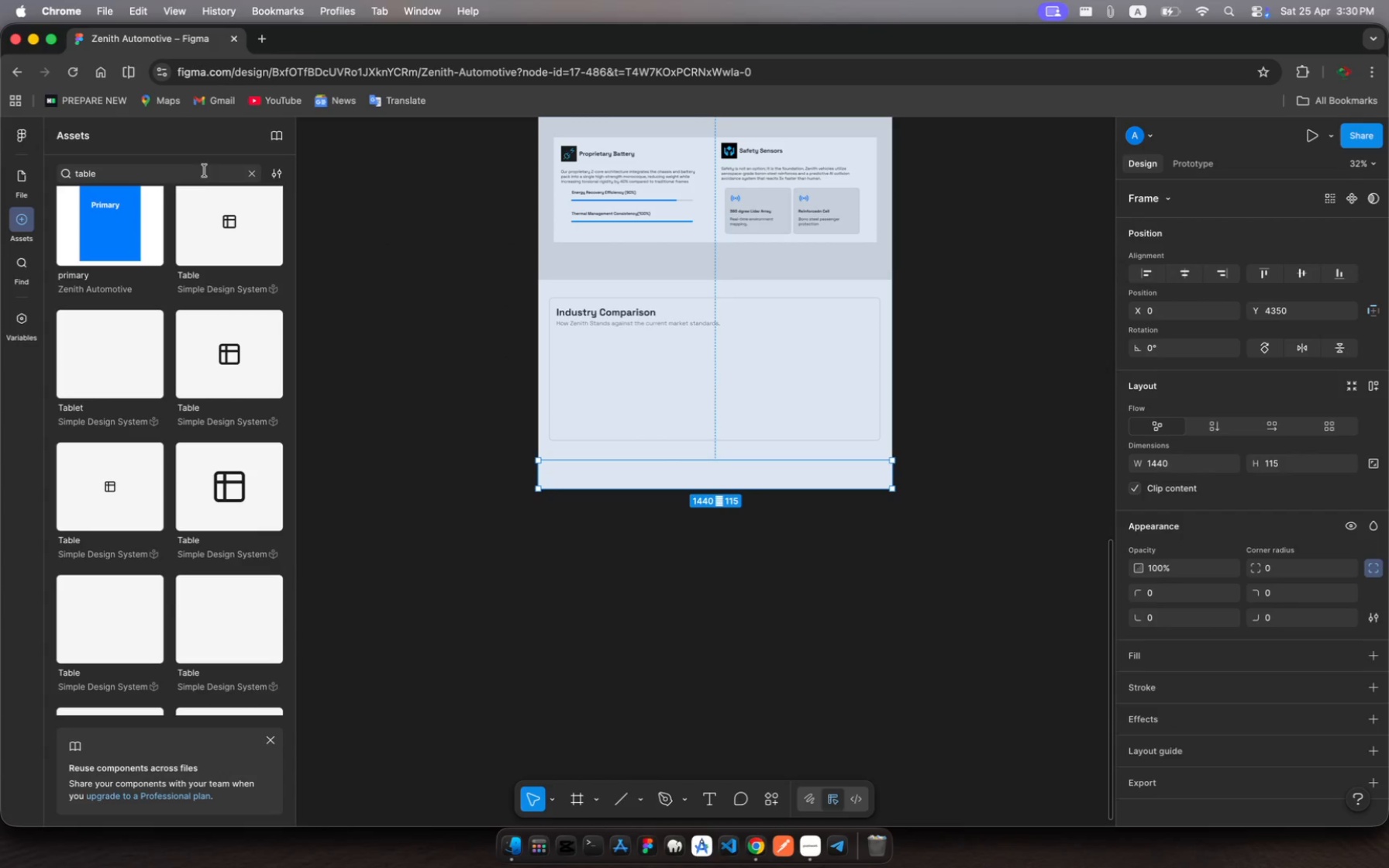 
left_click([231, 221])
 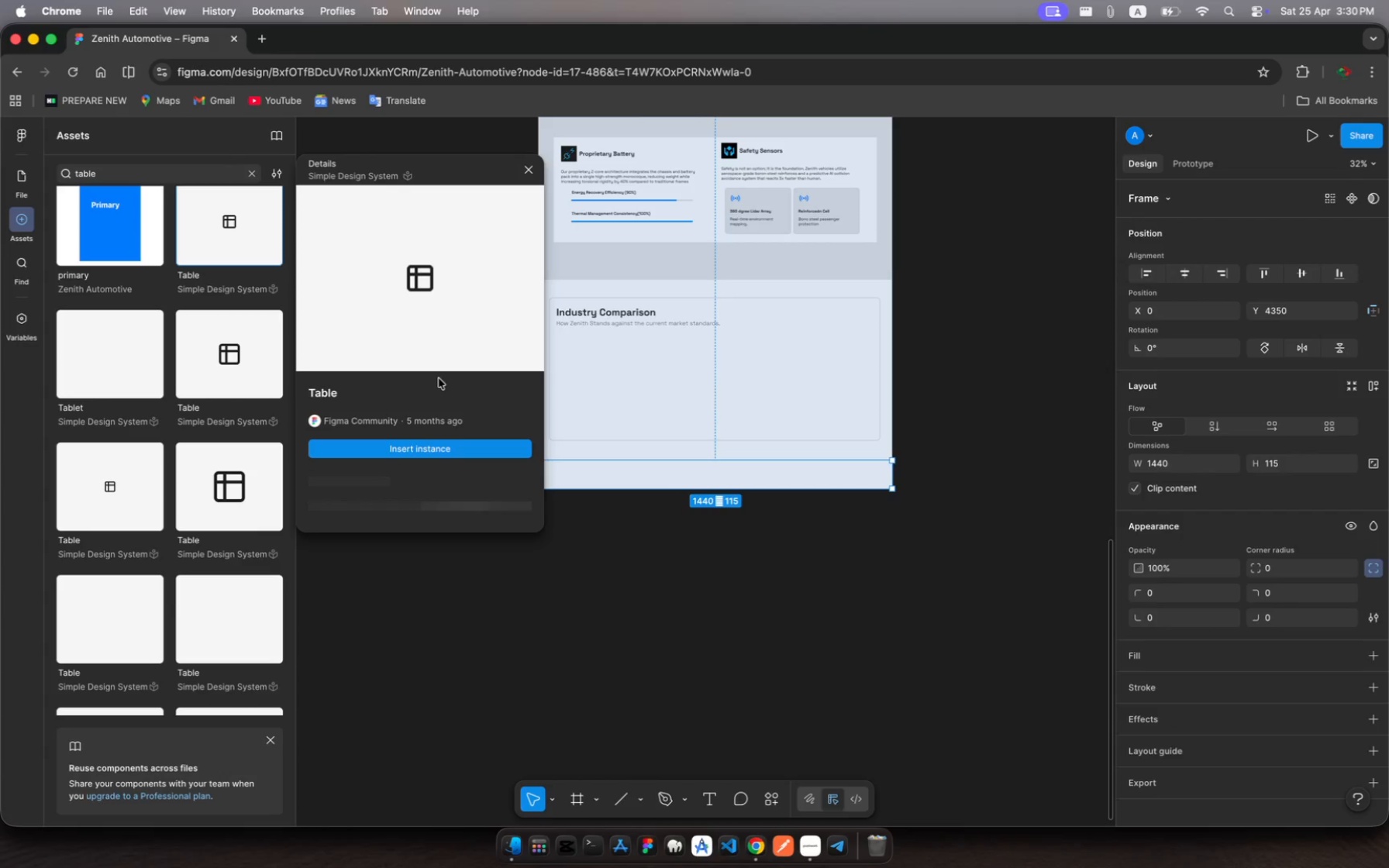 
wait(37.51)
 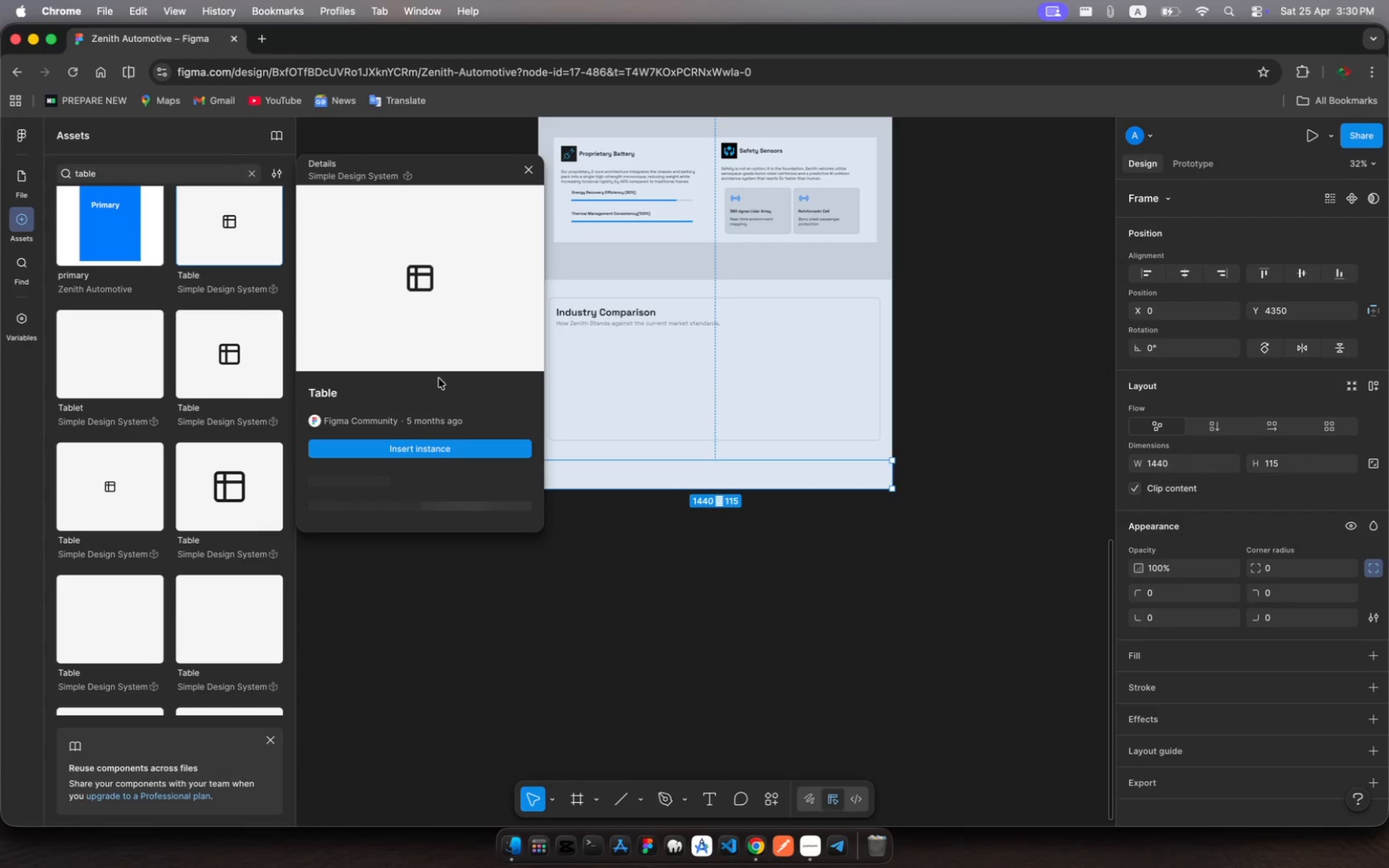 
left_click([250, 484])
 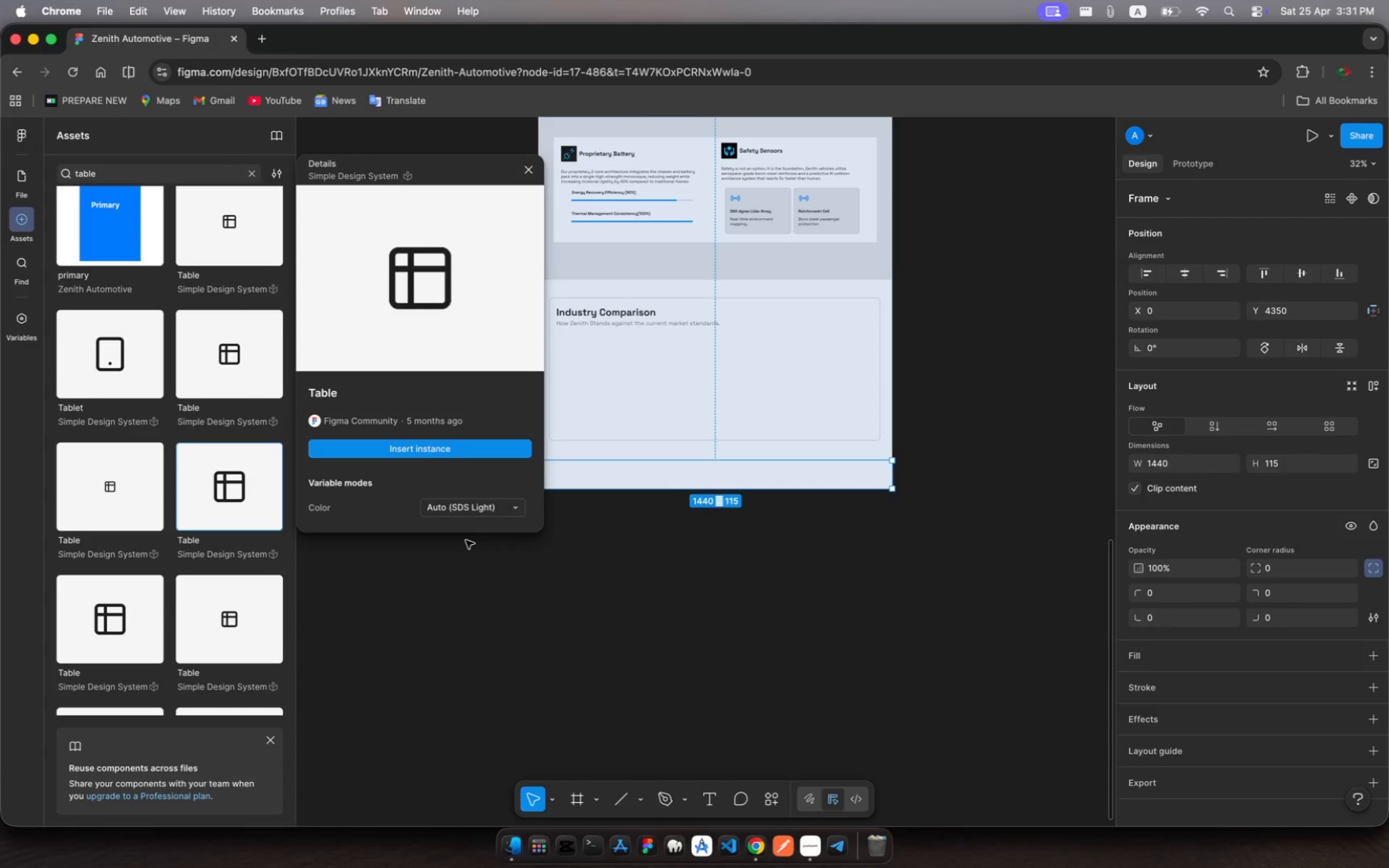 
left_click([505, 505])
 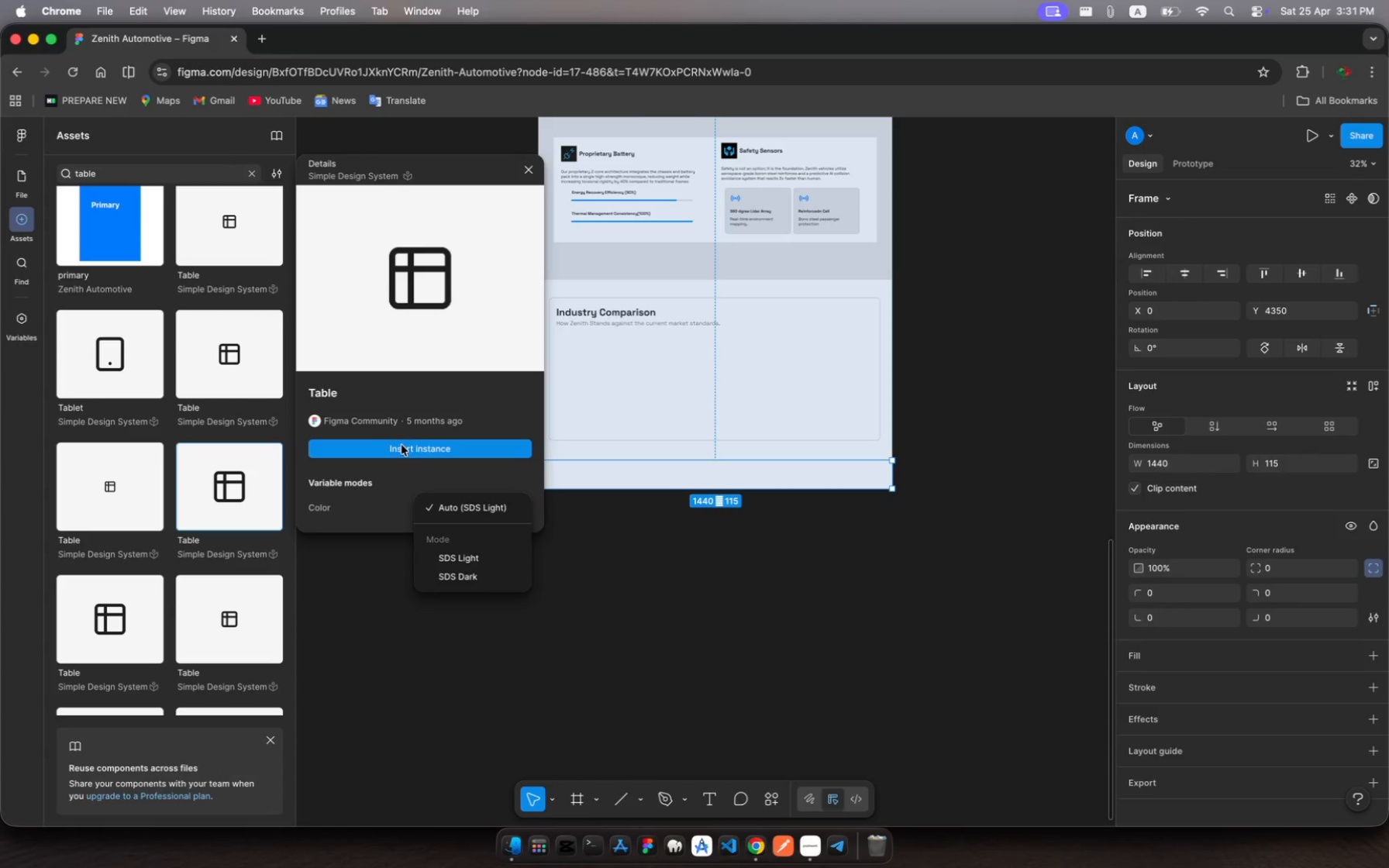 
left_click([404, 451])
 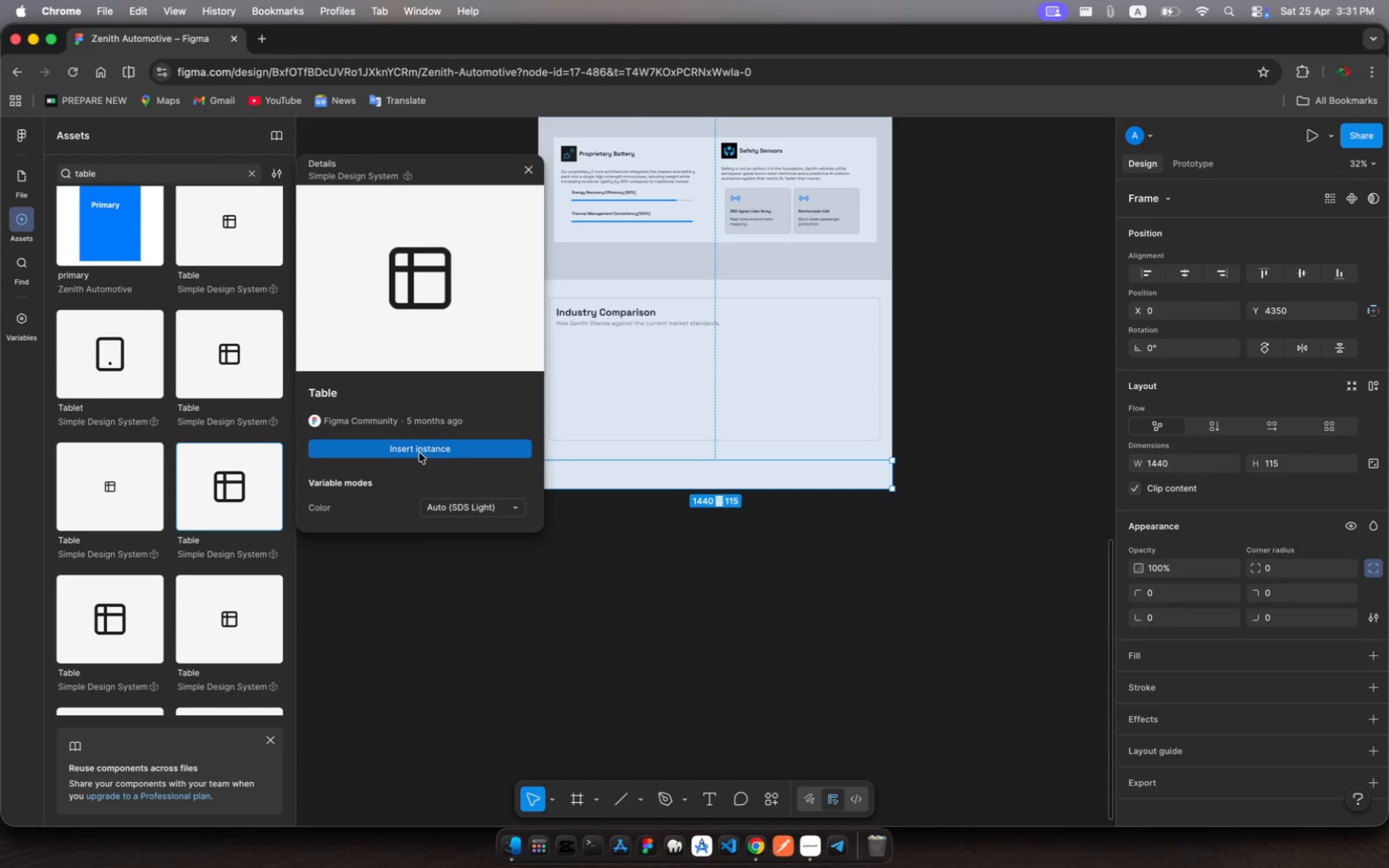 
wait(5.45)
 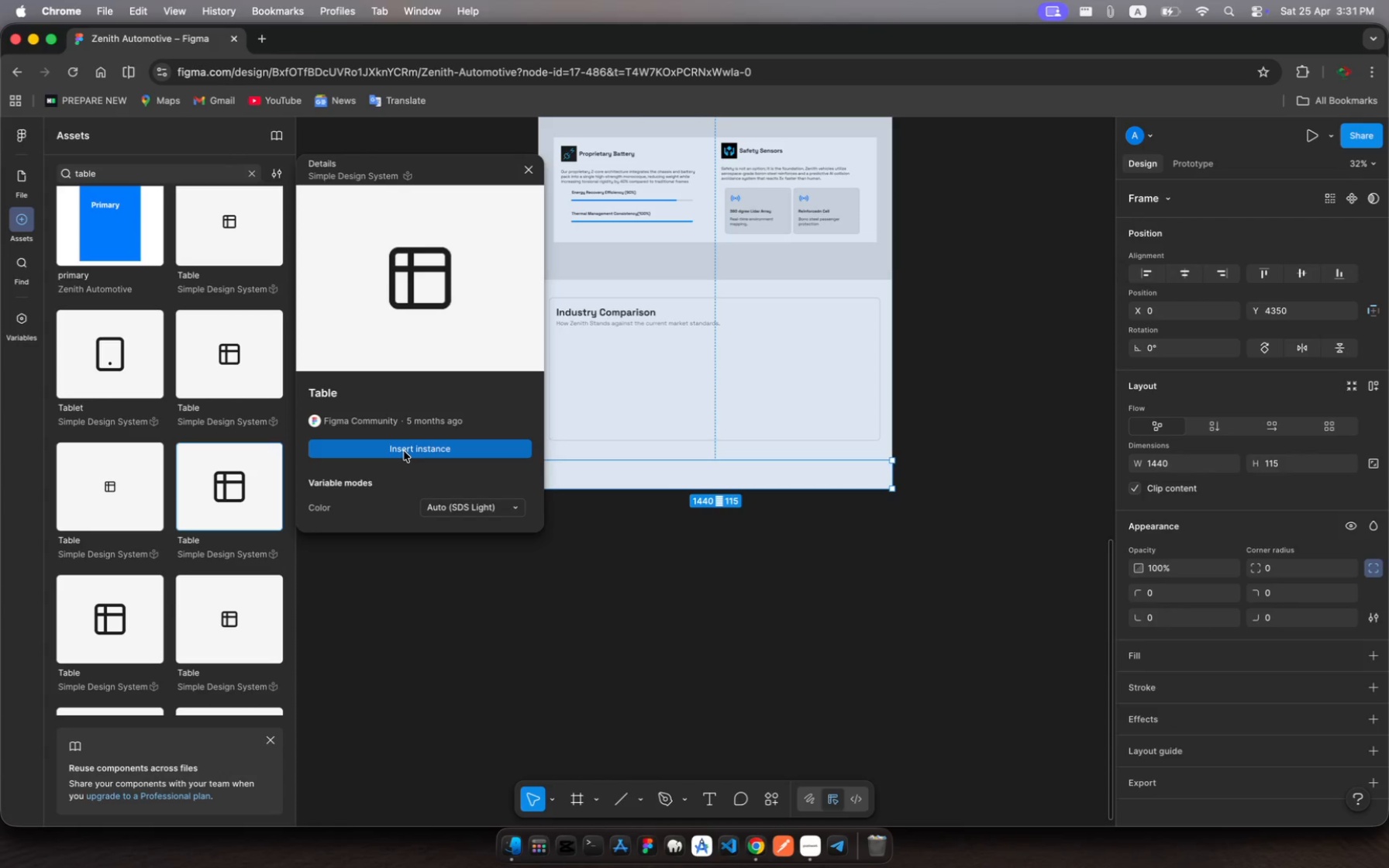 
left_click([419, 453])
 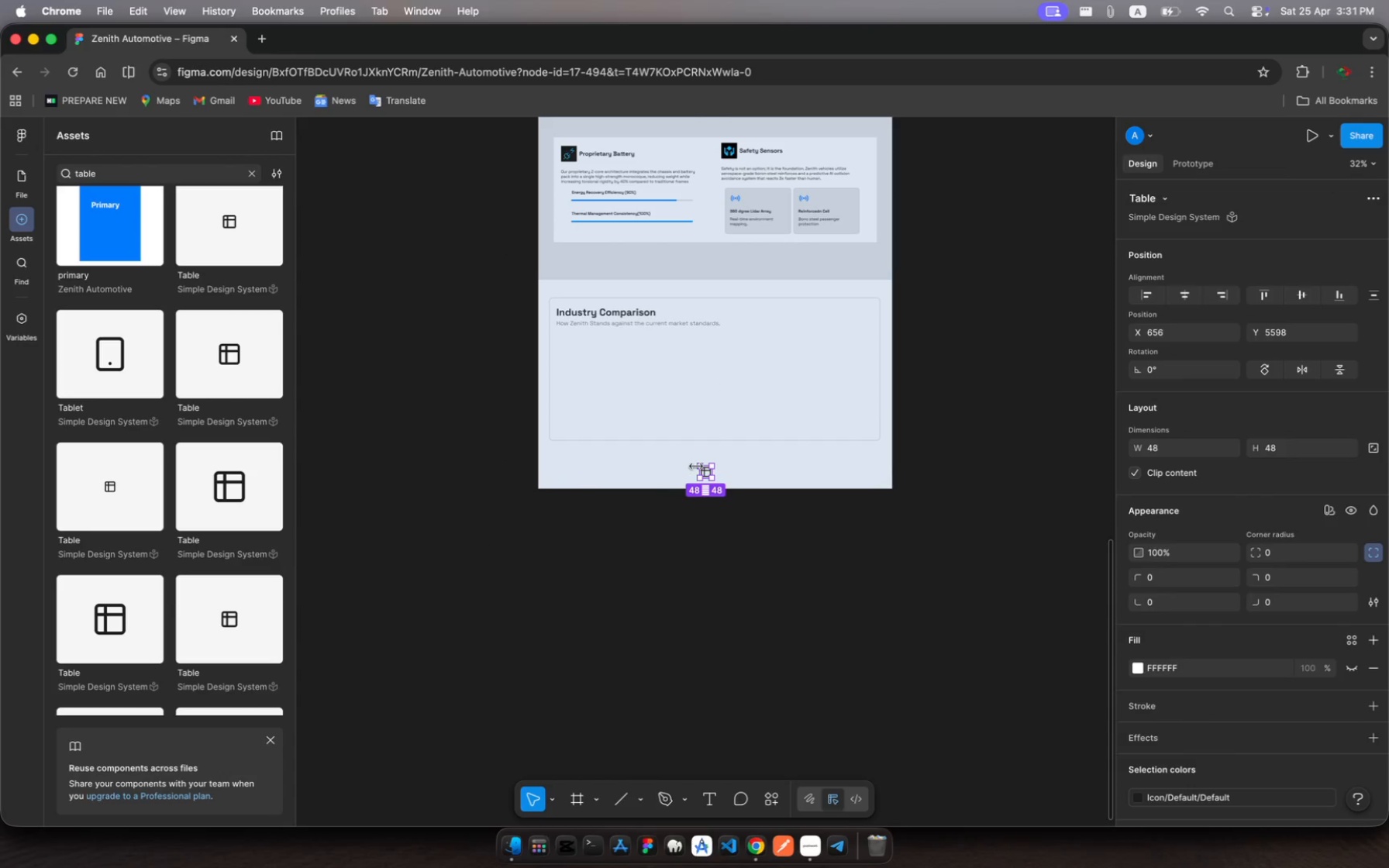 
left_click_drag(start_coordinate=[695, 466], to_coordinate=[617, 452])
 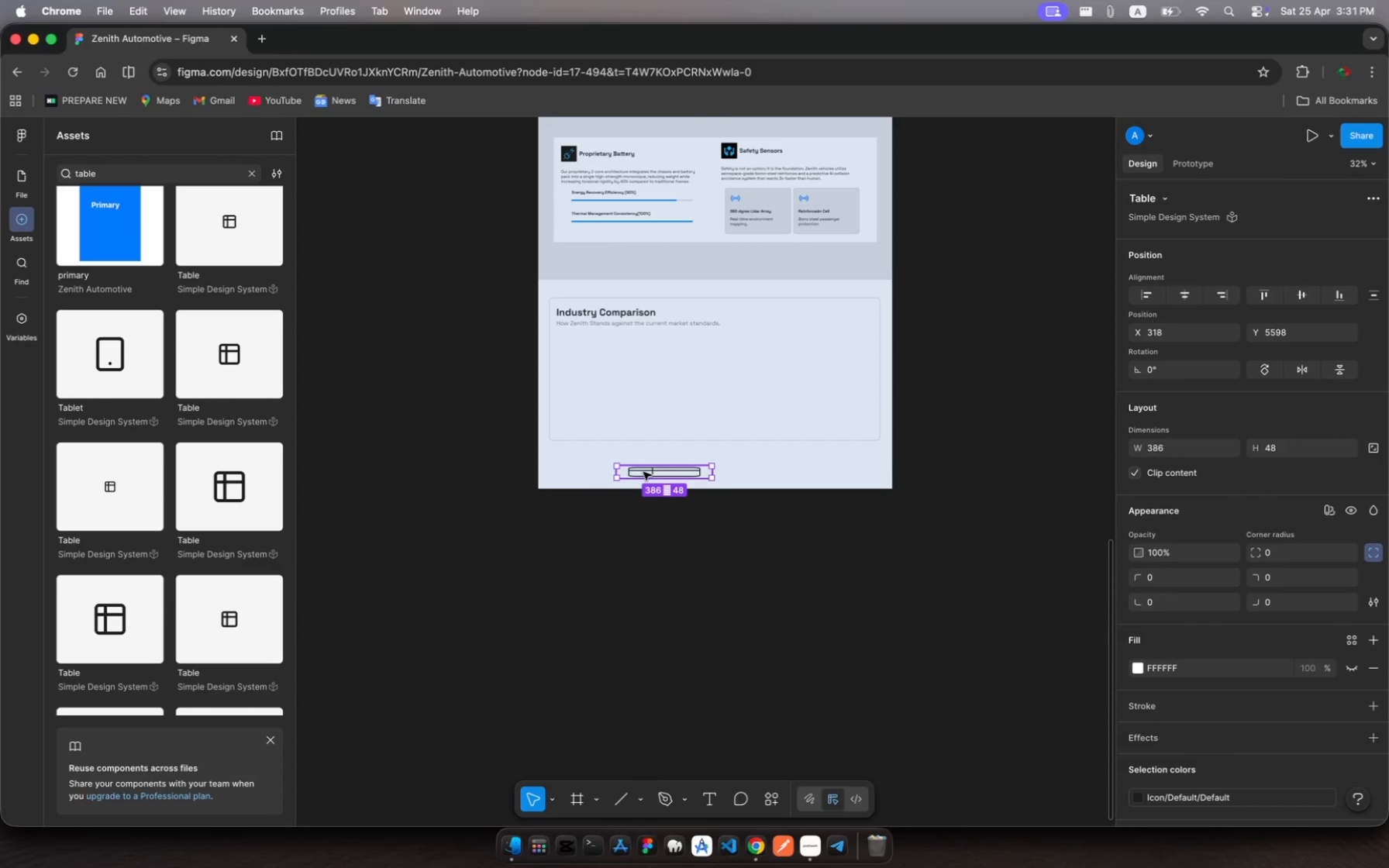 
left_click_drag(start_coordinate=[643, 472], to_coordinate=[636, 373])
 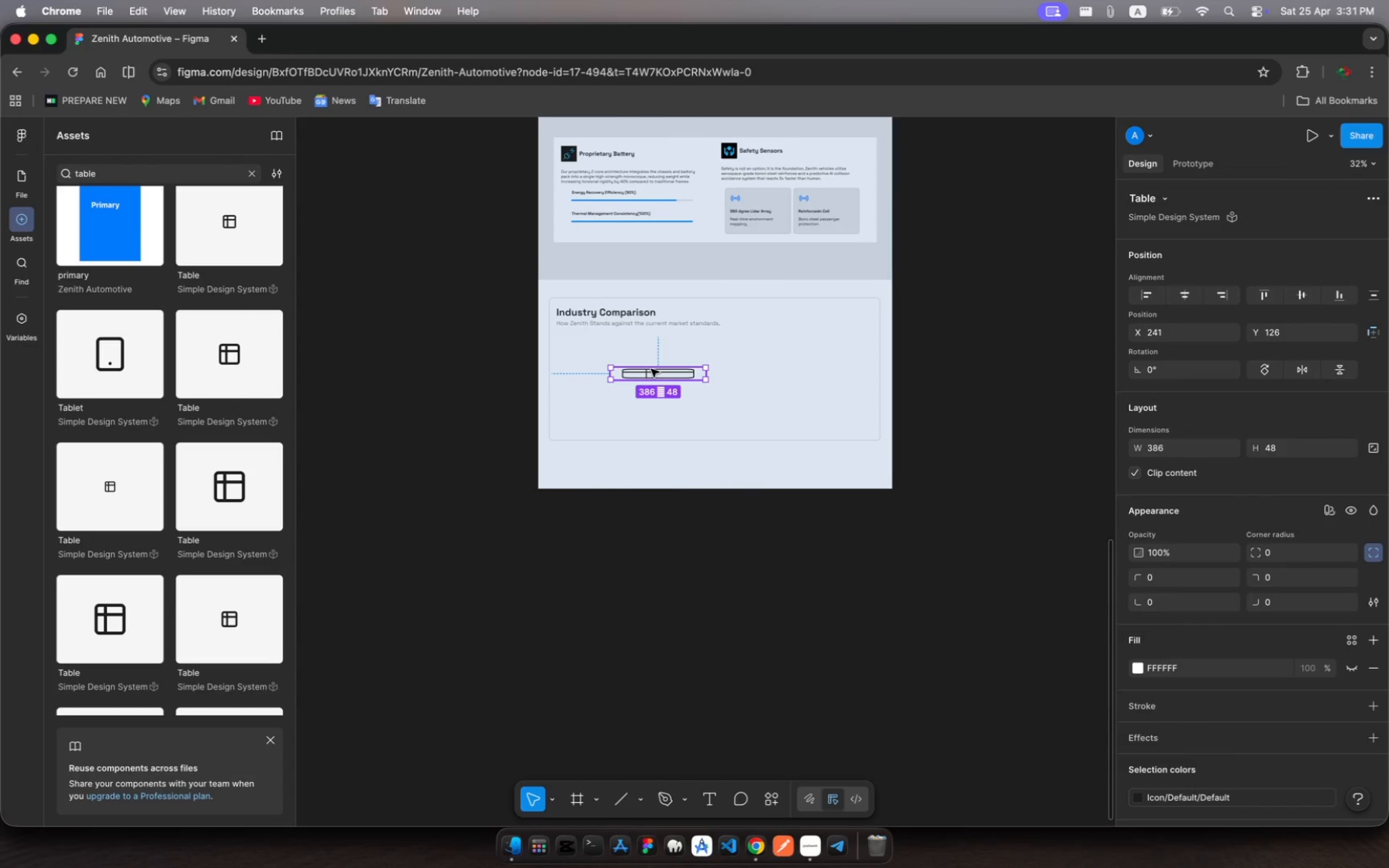 
left_click([651, 369])
 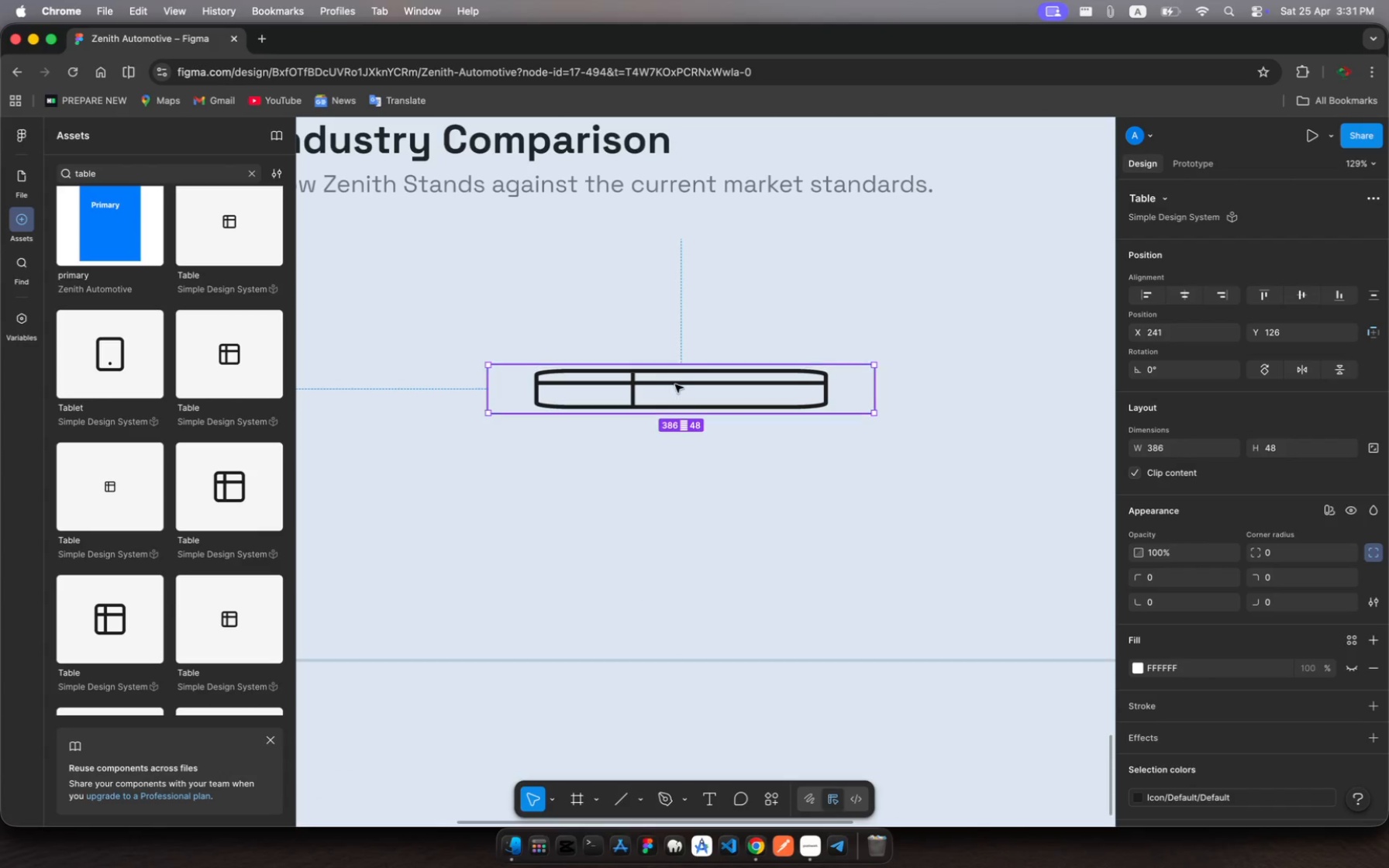 
right_click([677, 385])
 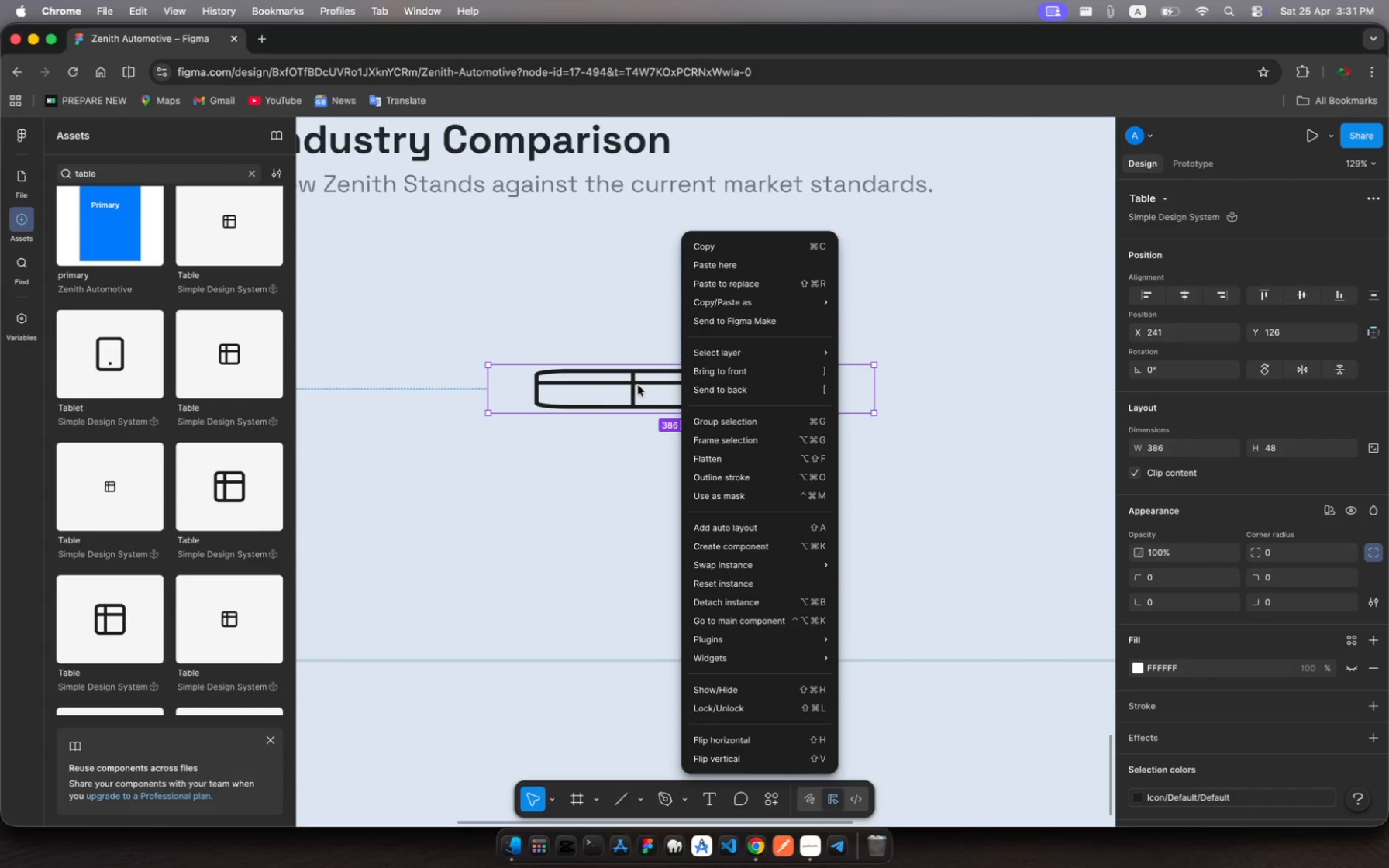 
left_click([616, 384])
 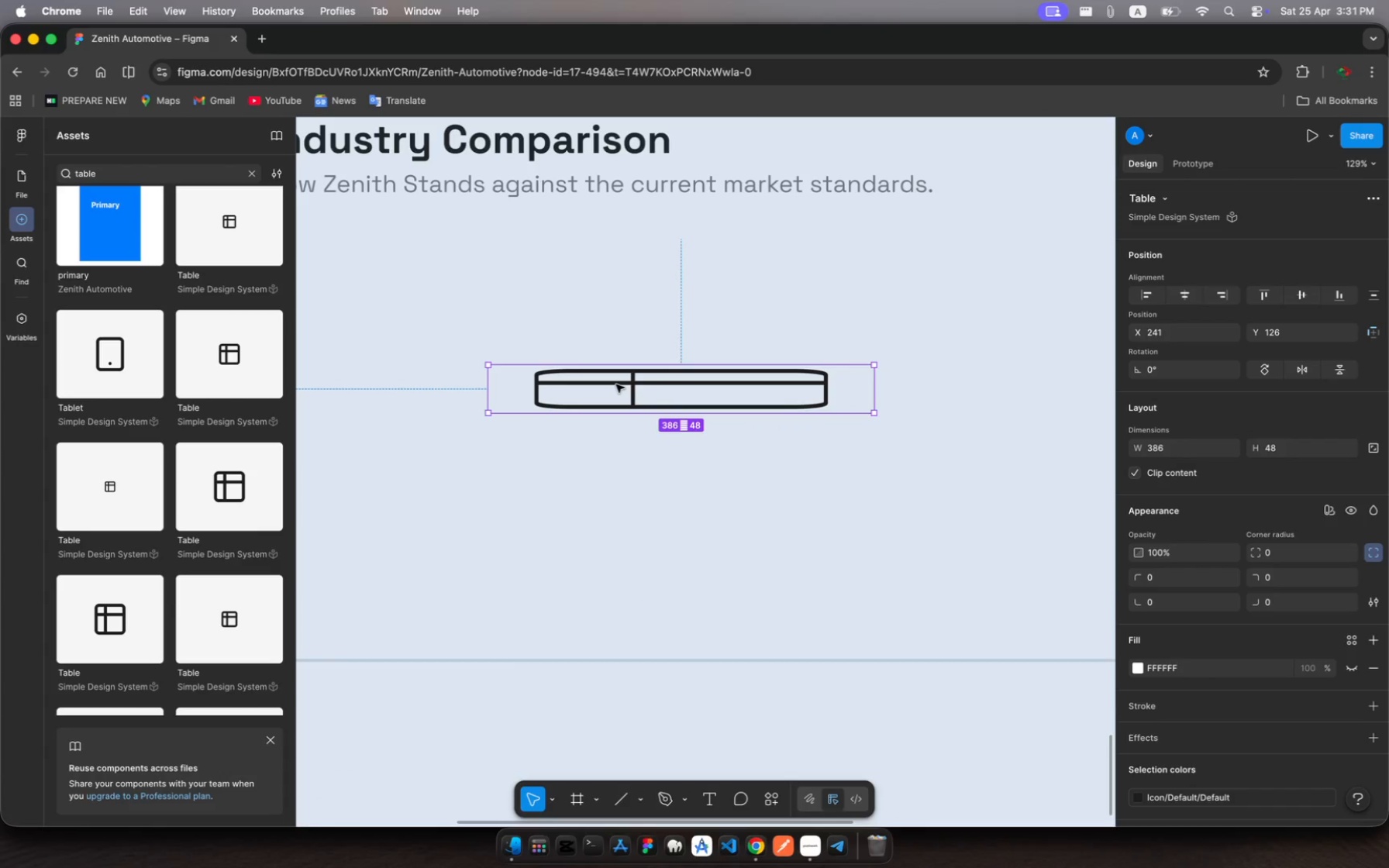 
key(Meta+Z)
 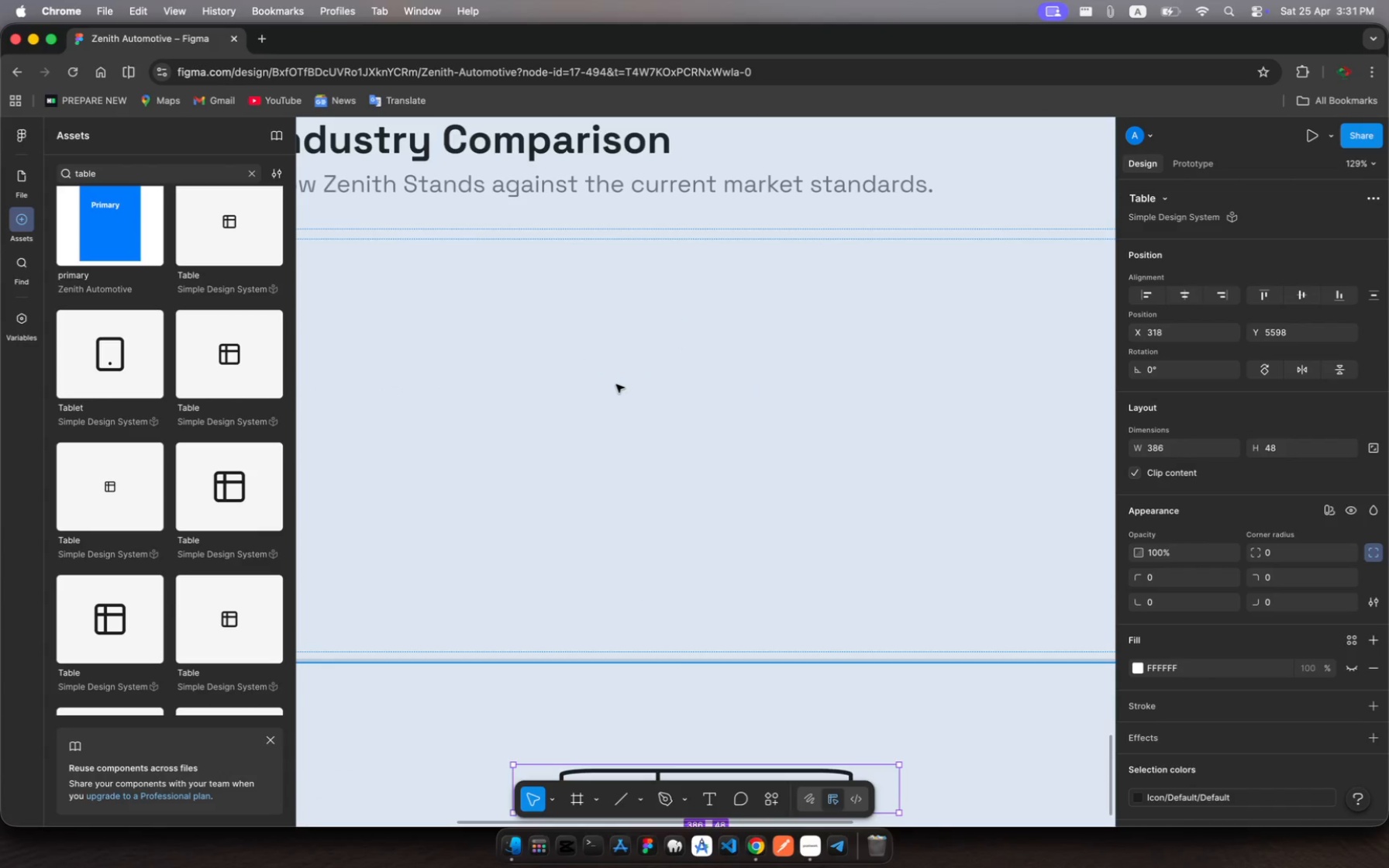 
key(Backspace)
 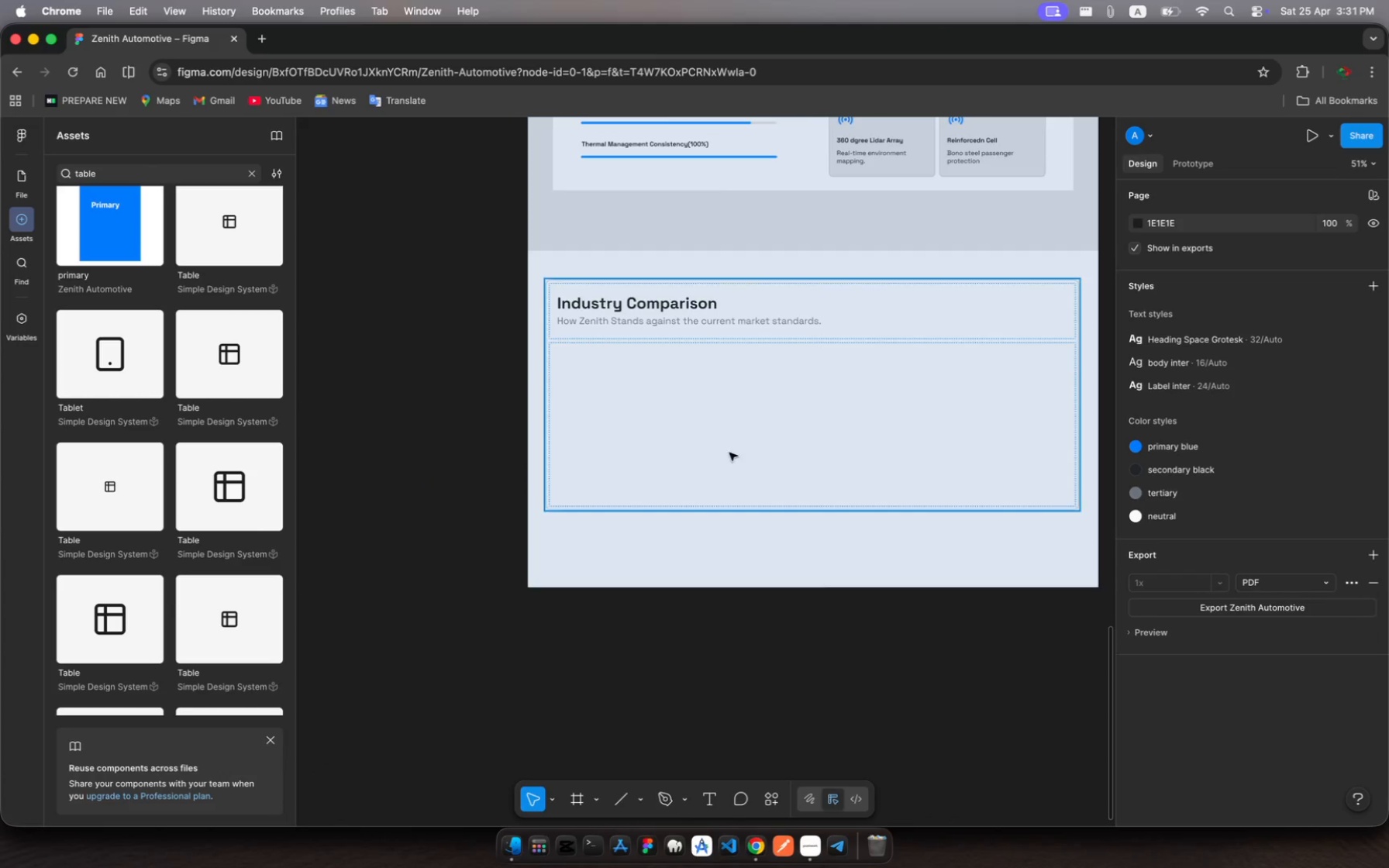 
left_click([727, 553])
 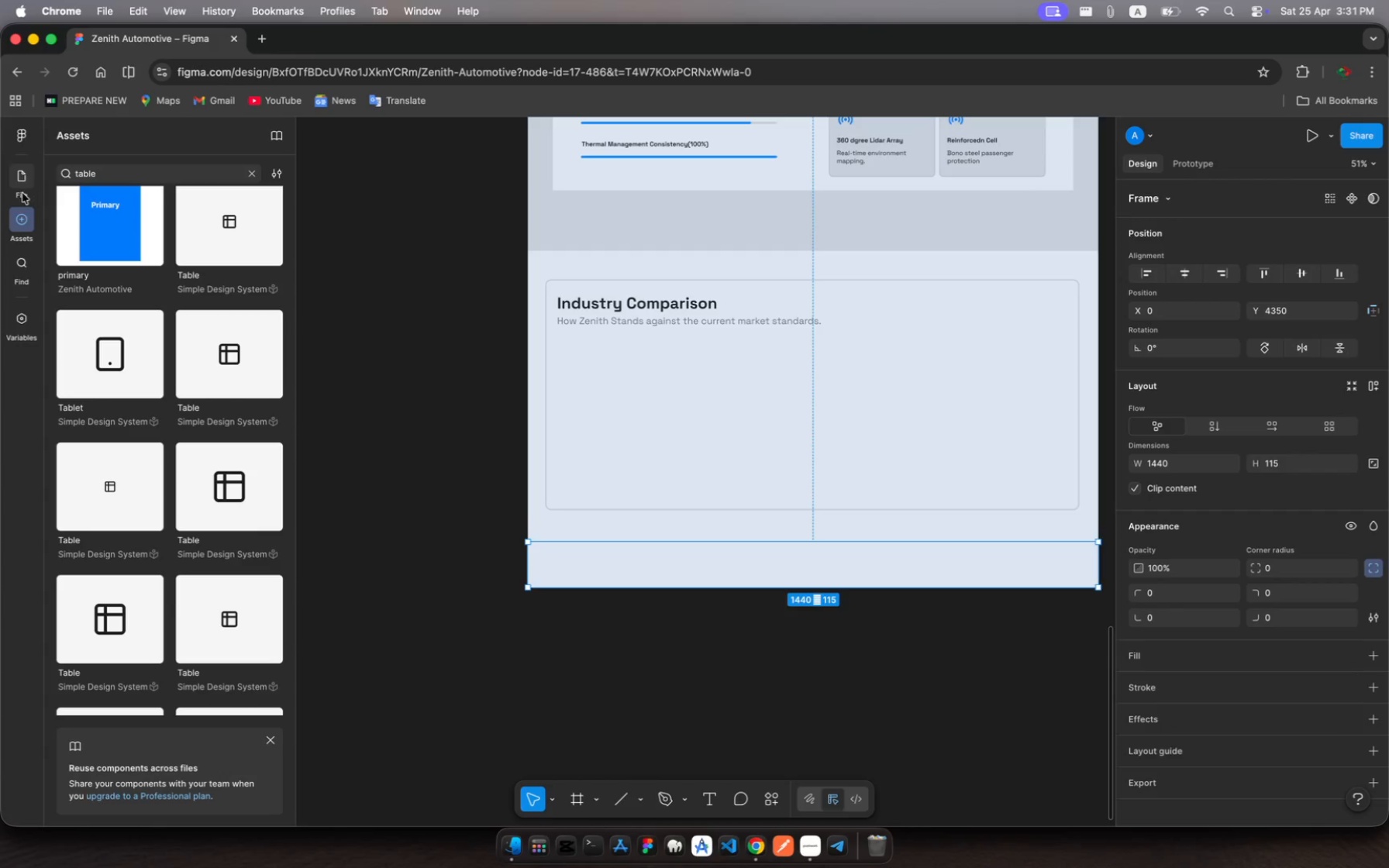 
left_click([11, 187])
 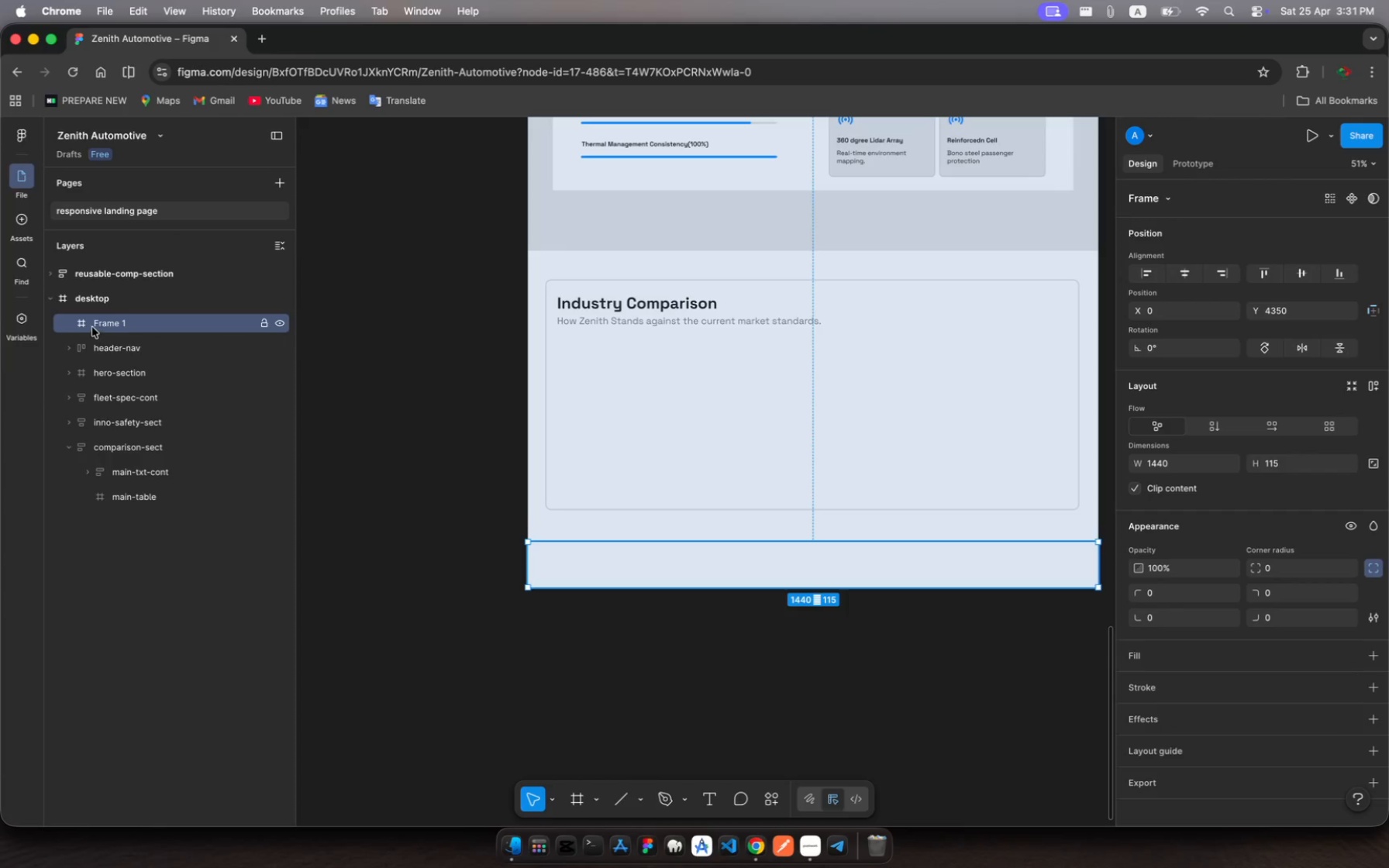 
left_click_drag(start_coordinate=[93, 326], to_coordinate=[94, 549])
 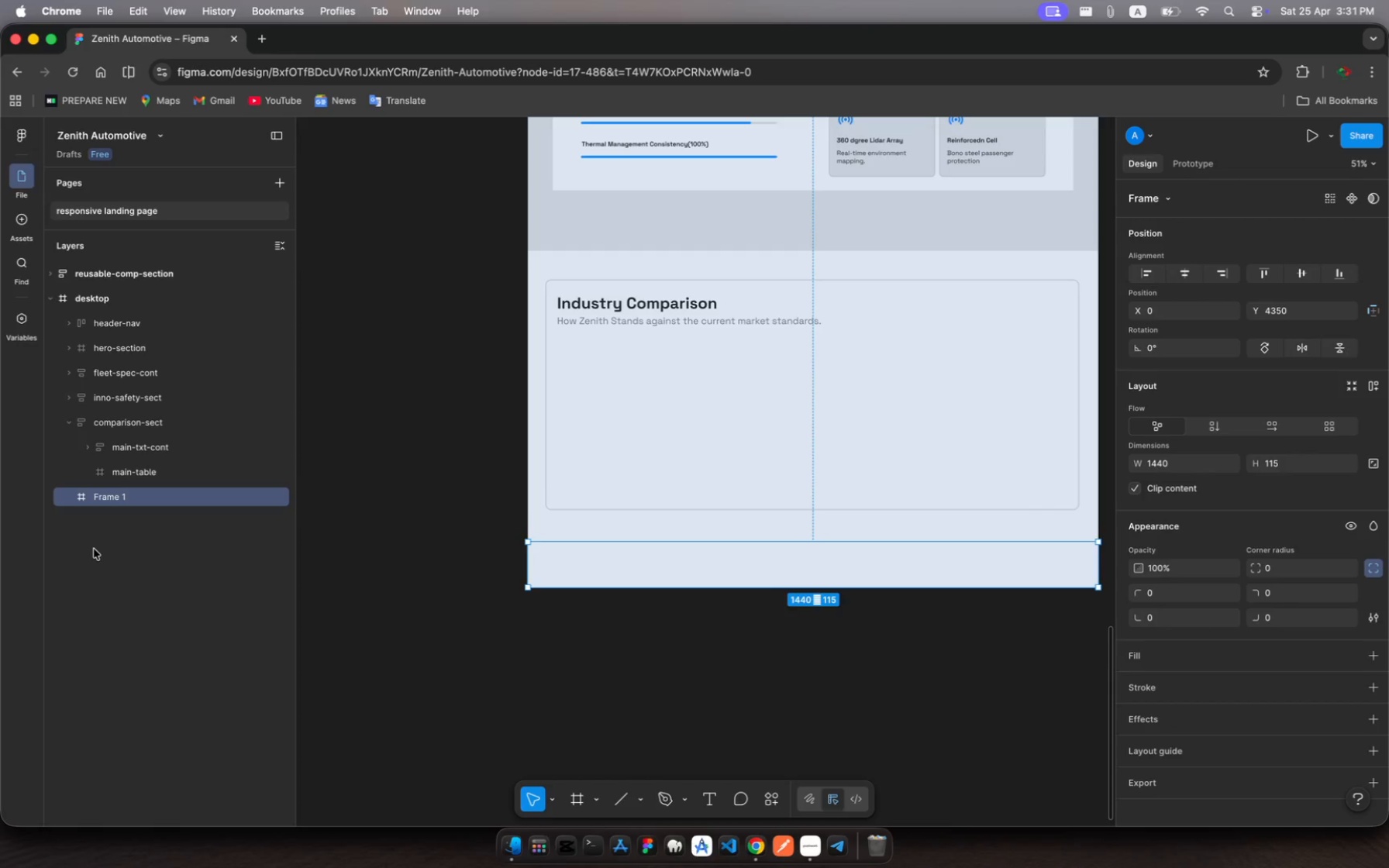 
wait(8.09)
 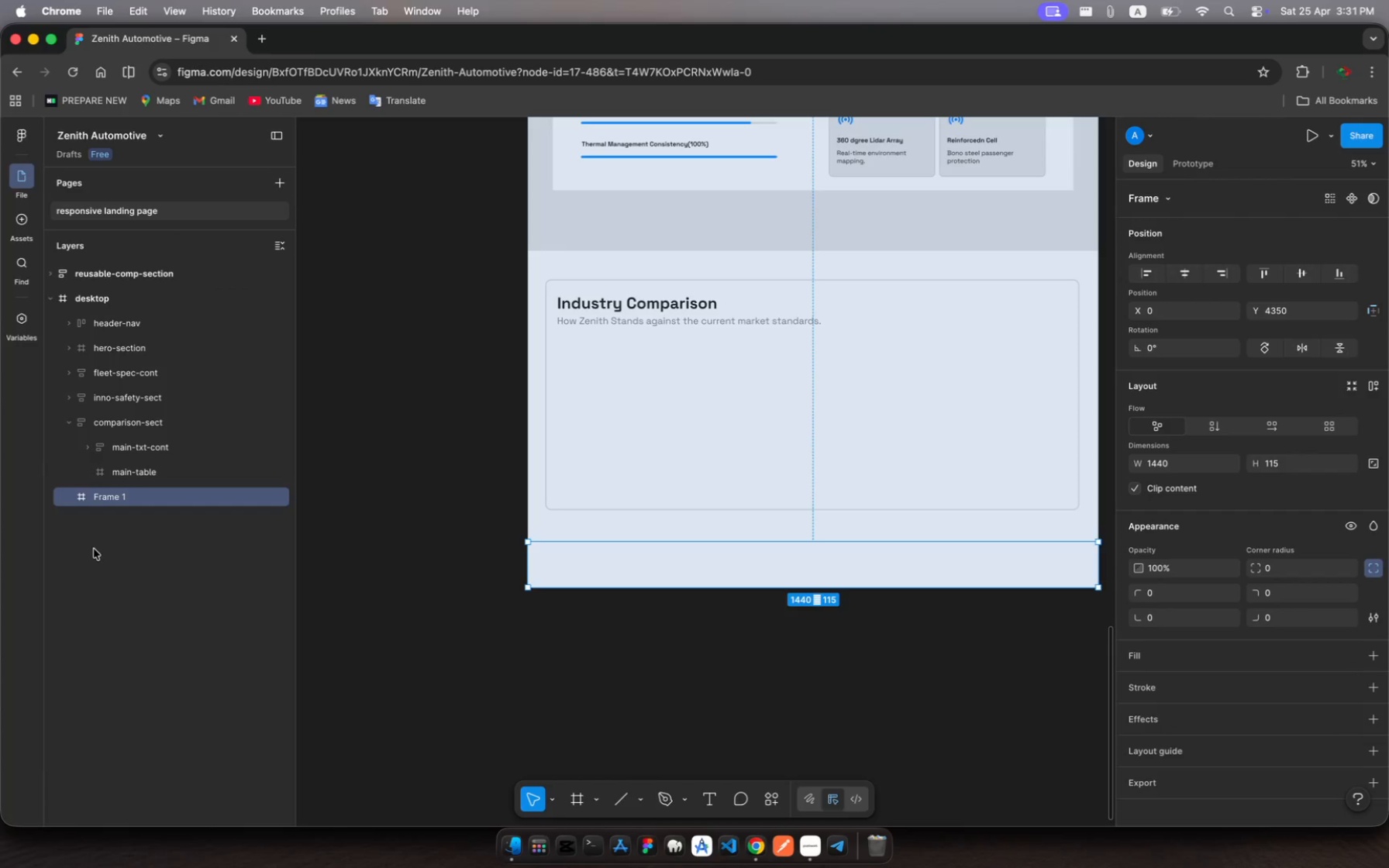 
key(Meta+R)
 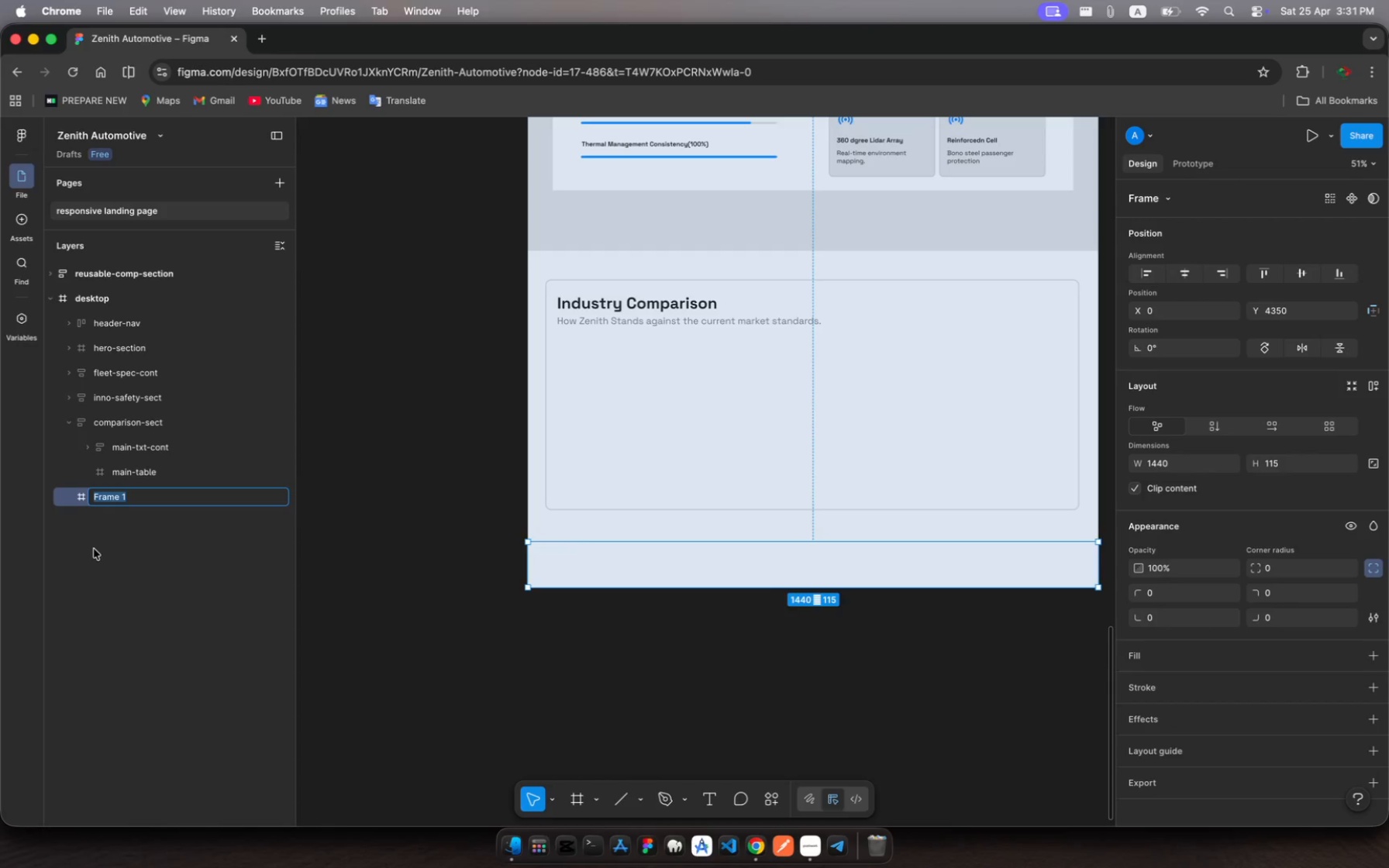 
type(footer)
 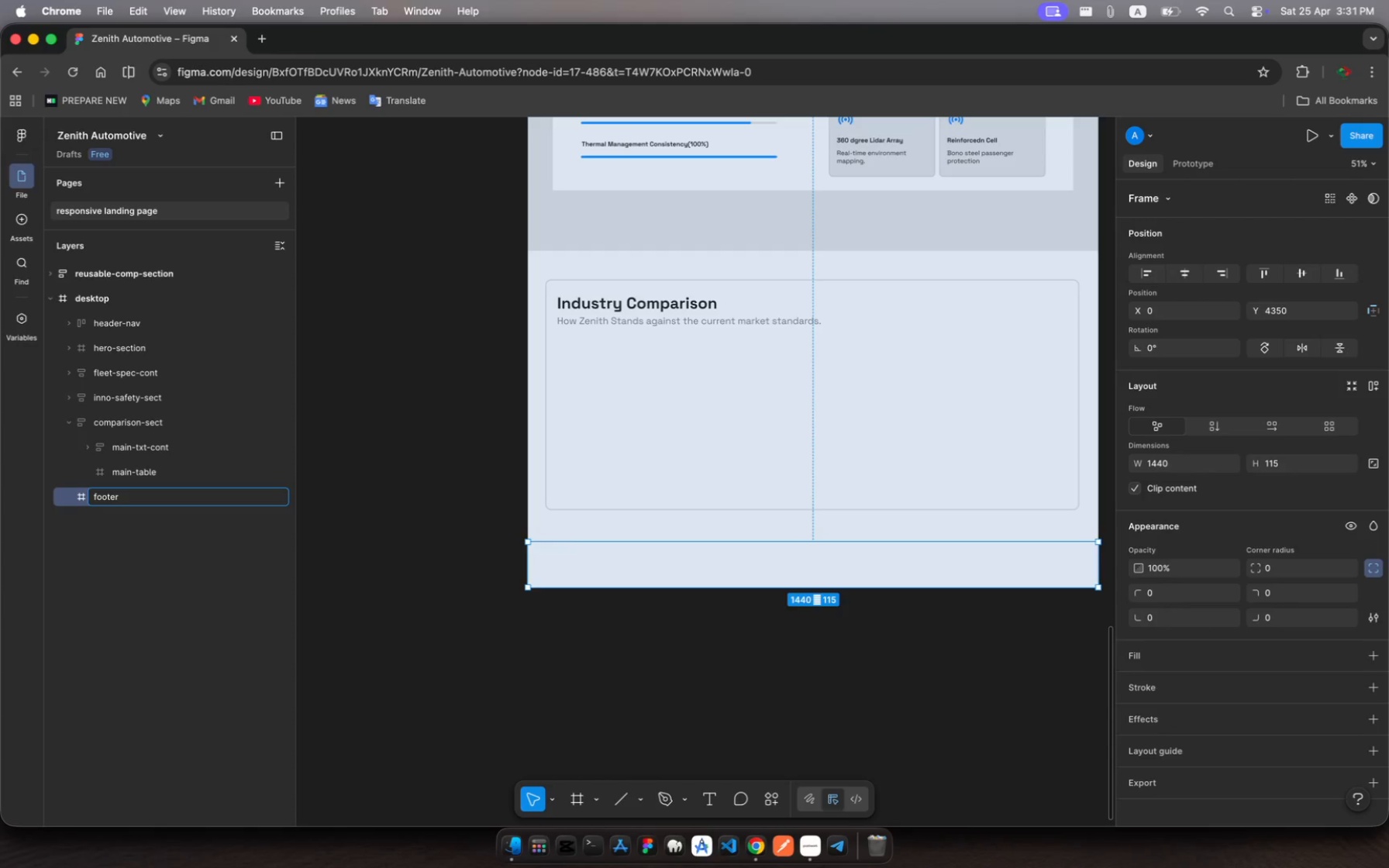 
wait(6.21)
 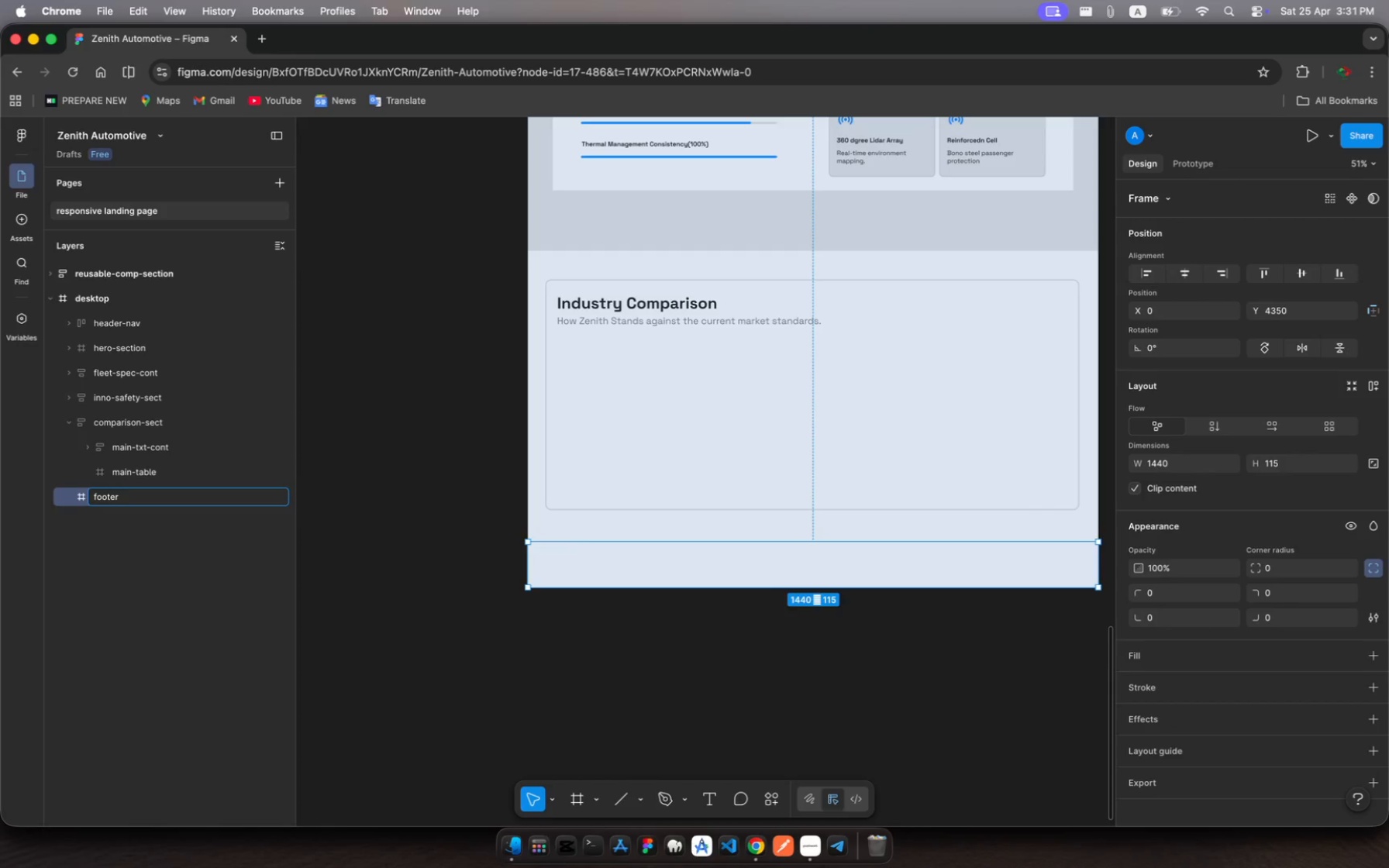 
key(Enter)
 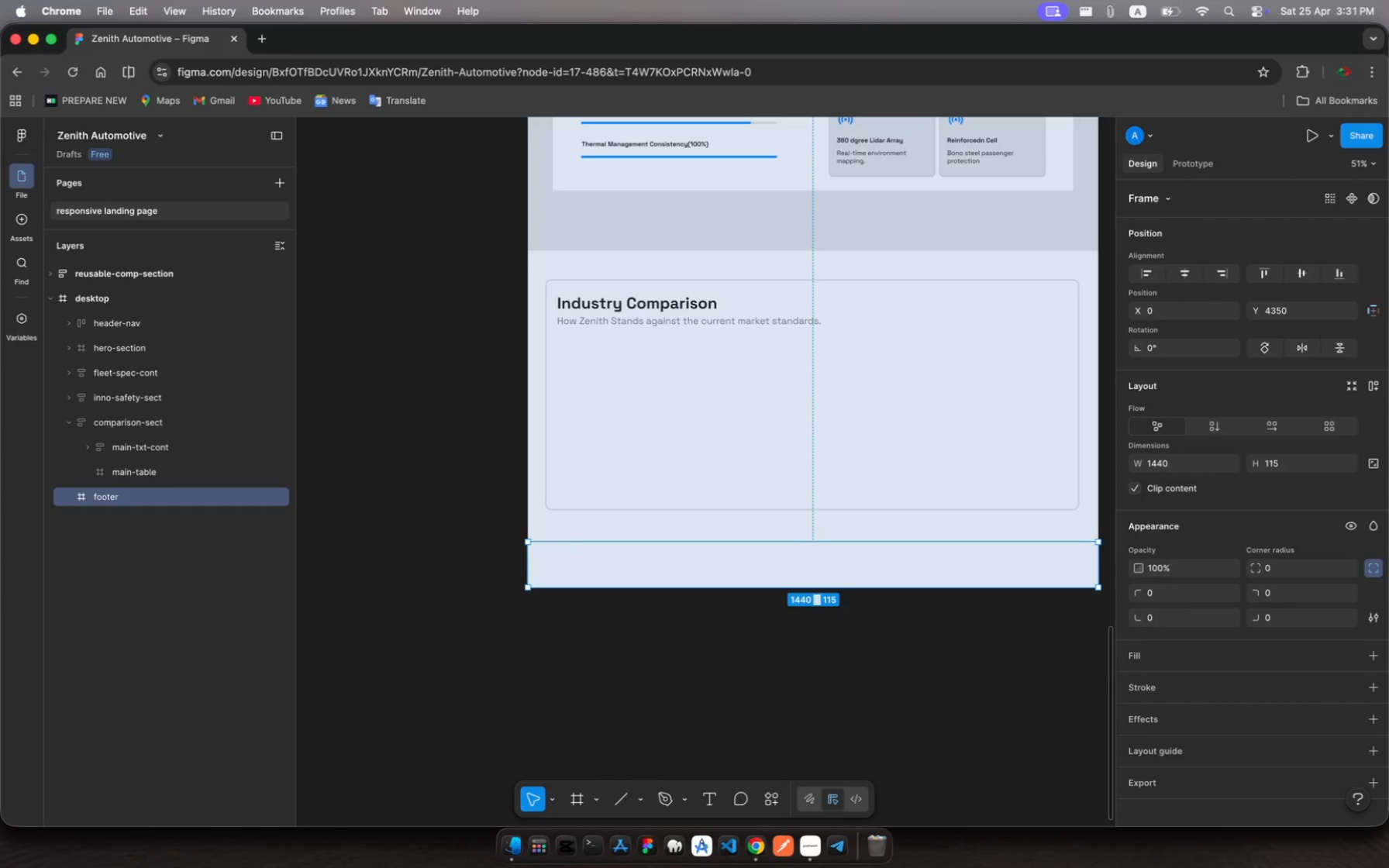 
type(RRA)
 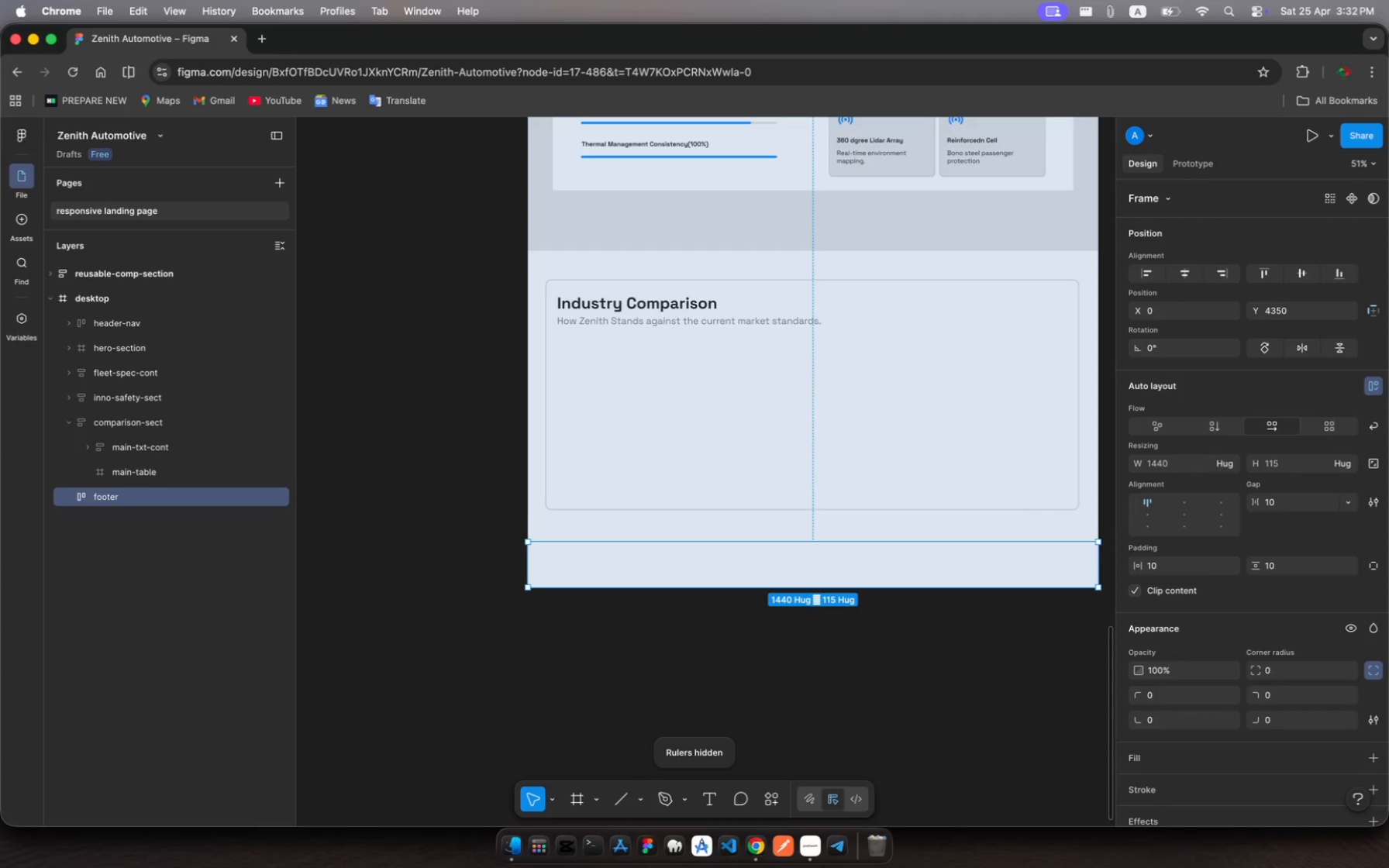 
wait(5.42)
 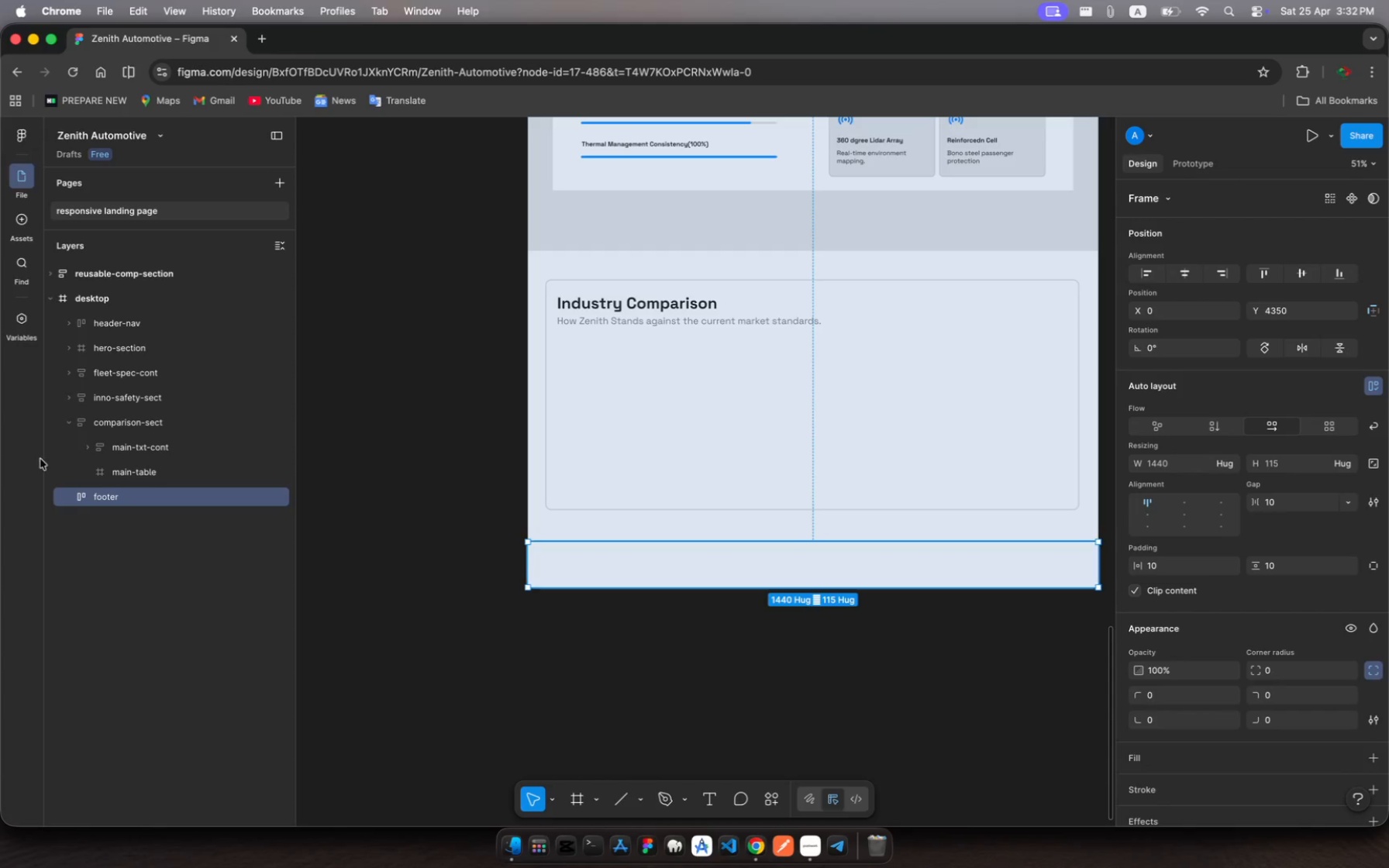 
scroll: coordinate [1156, 564], scroll_direction: down, amount: 18.0
 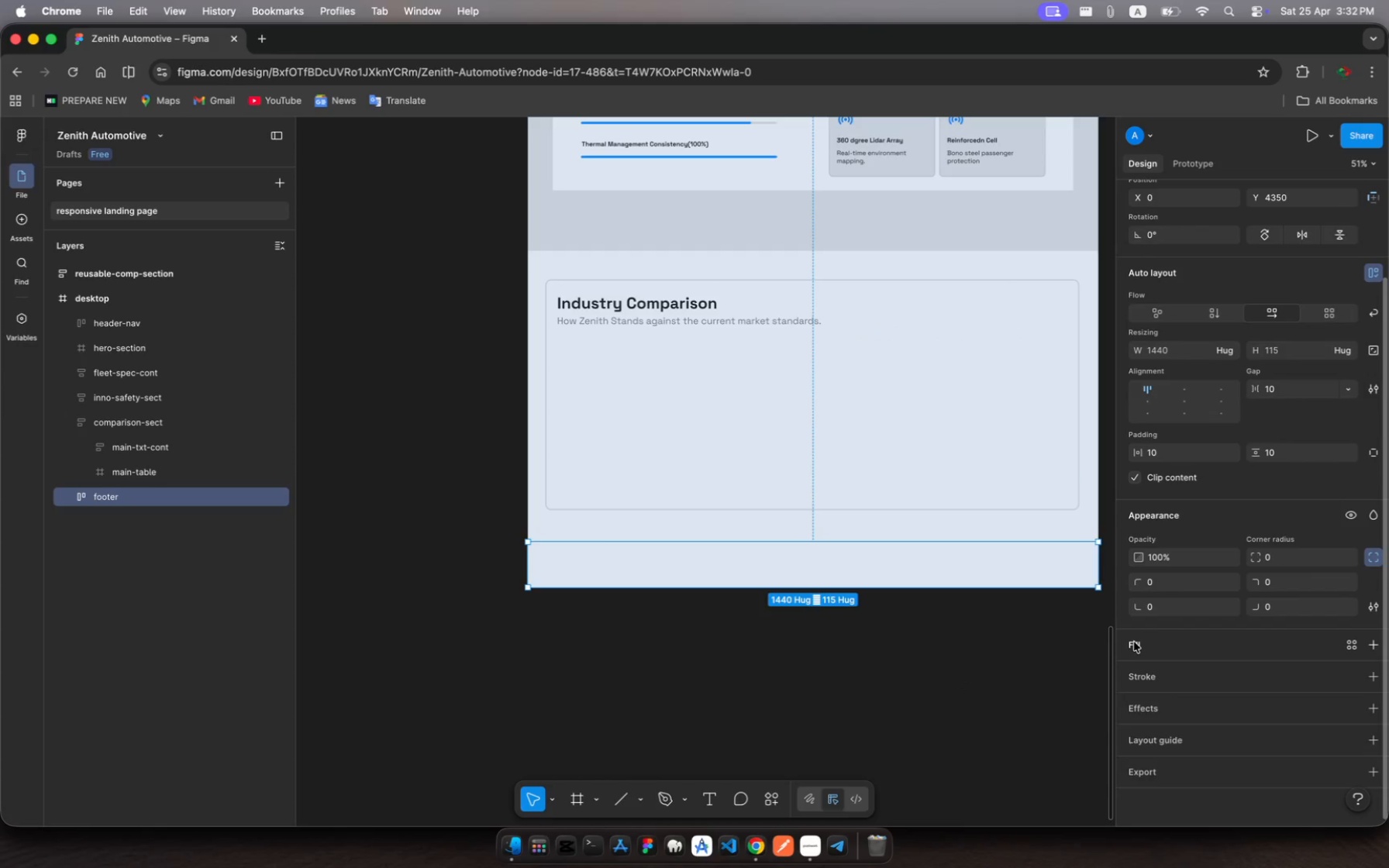 
left_click([1137, 640])
 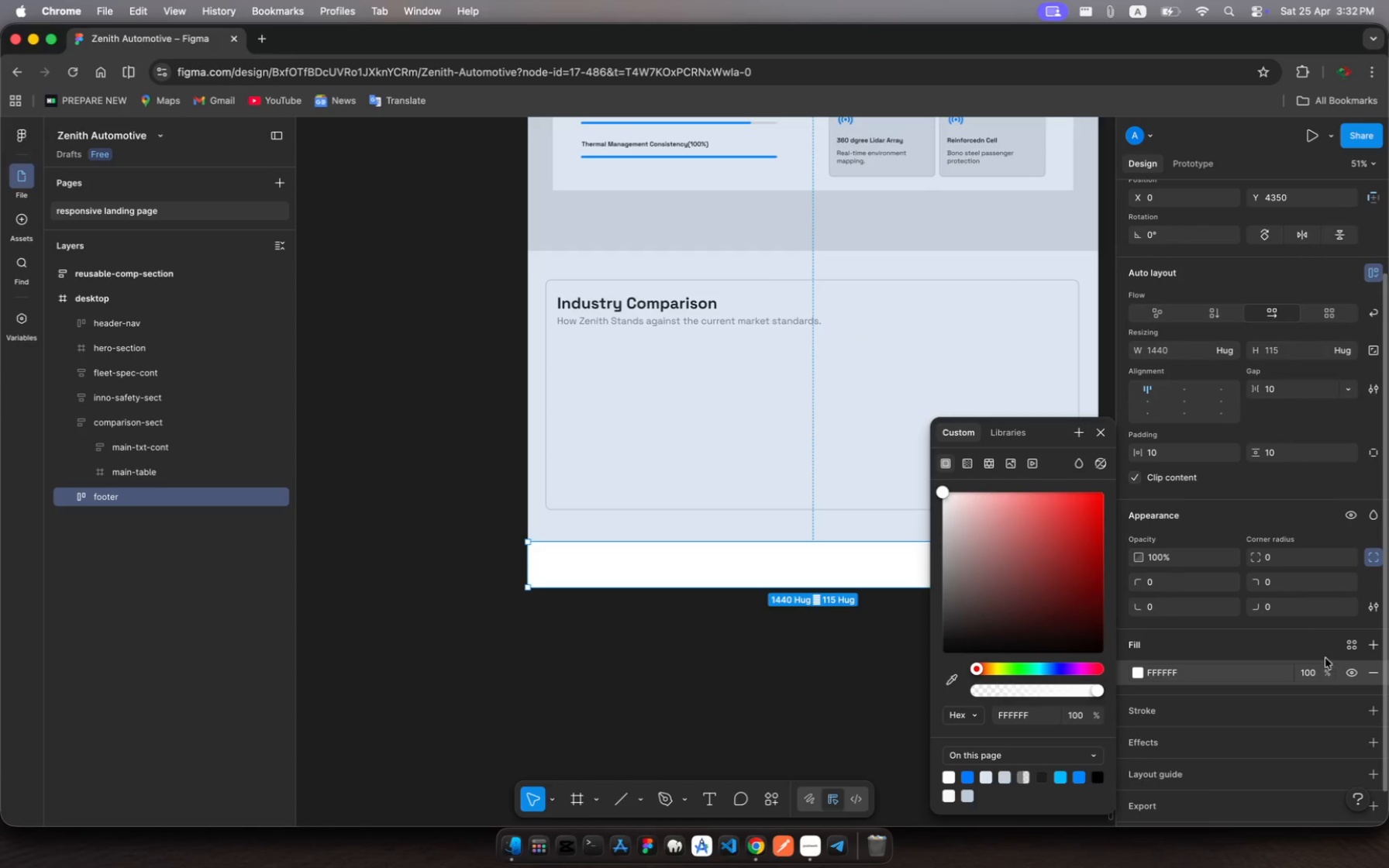 
left_click([1373, 670])
 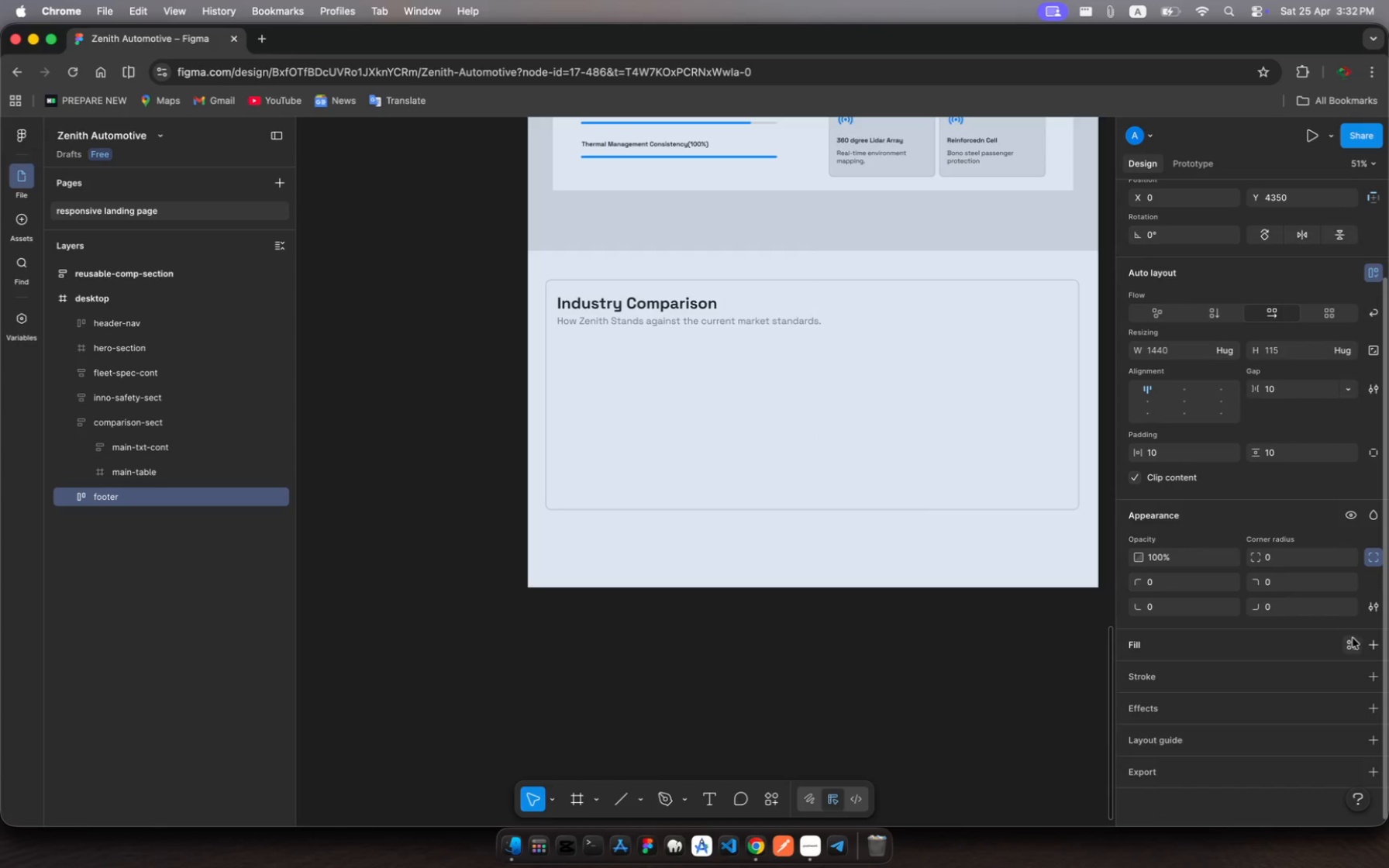 
left_click([1357, 643])
 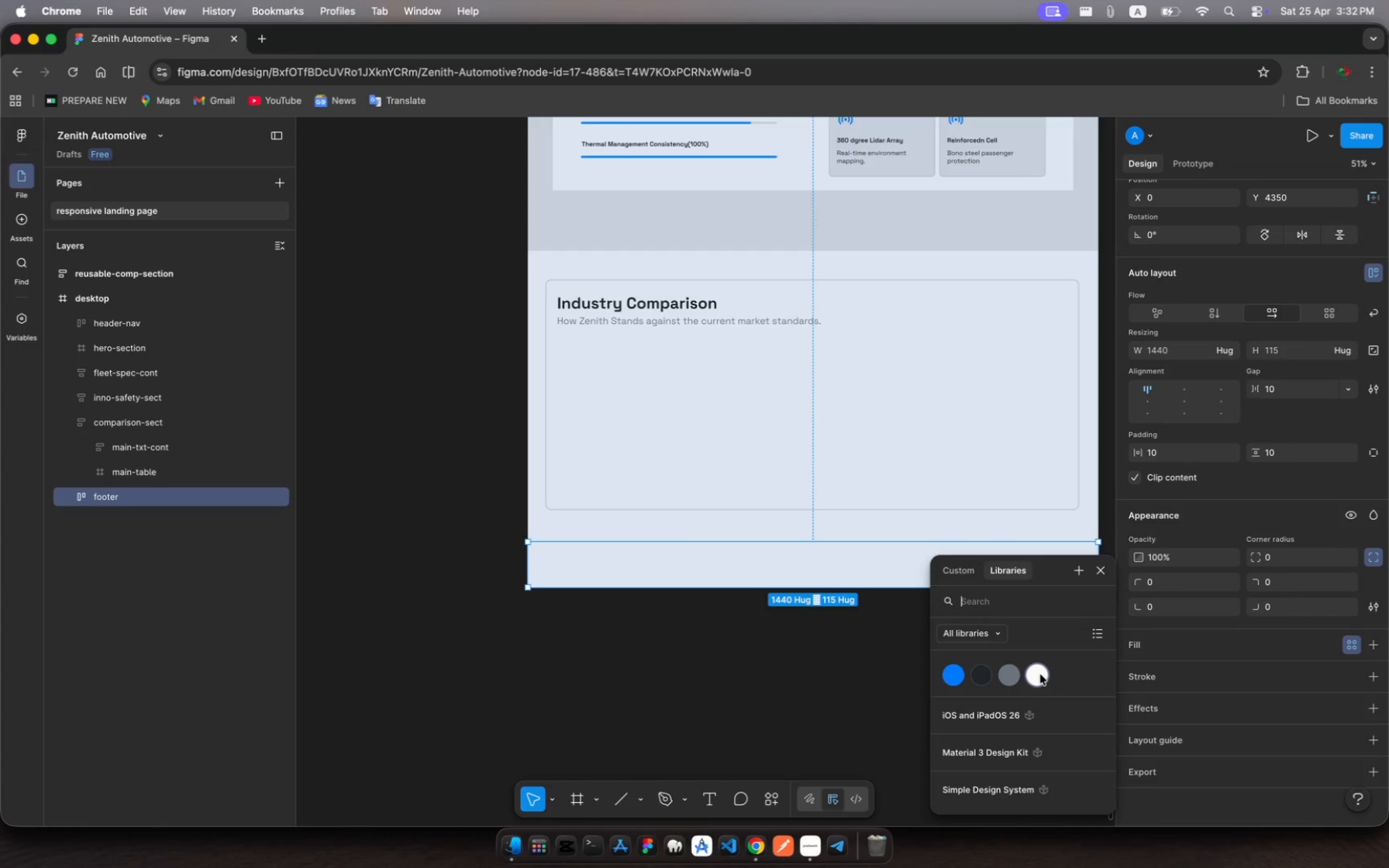 
left_click([1040, 674])
 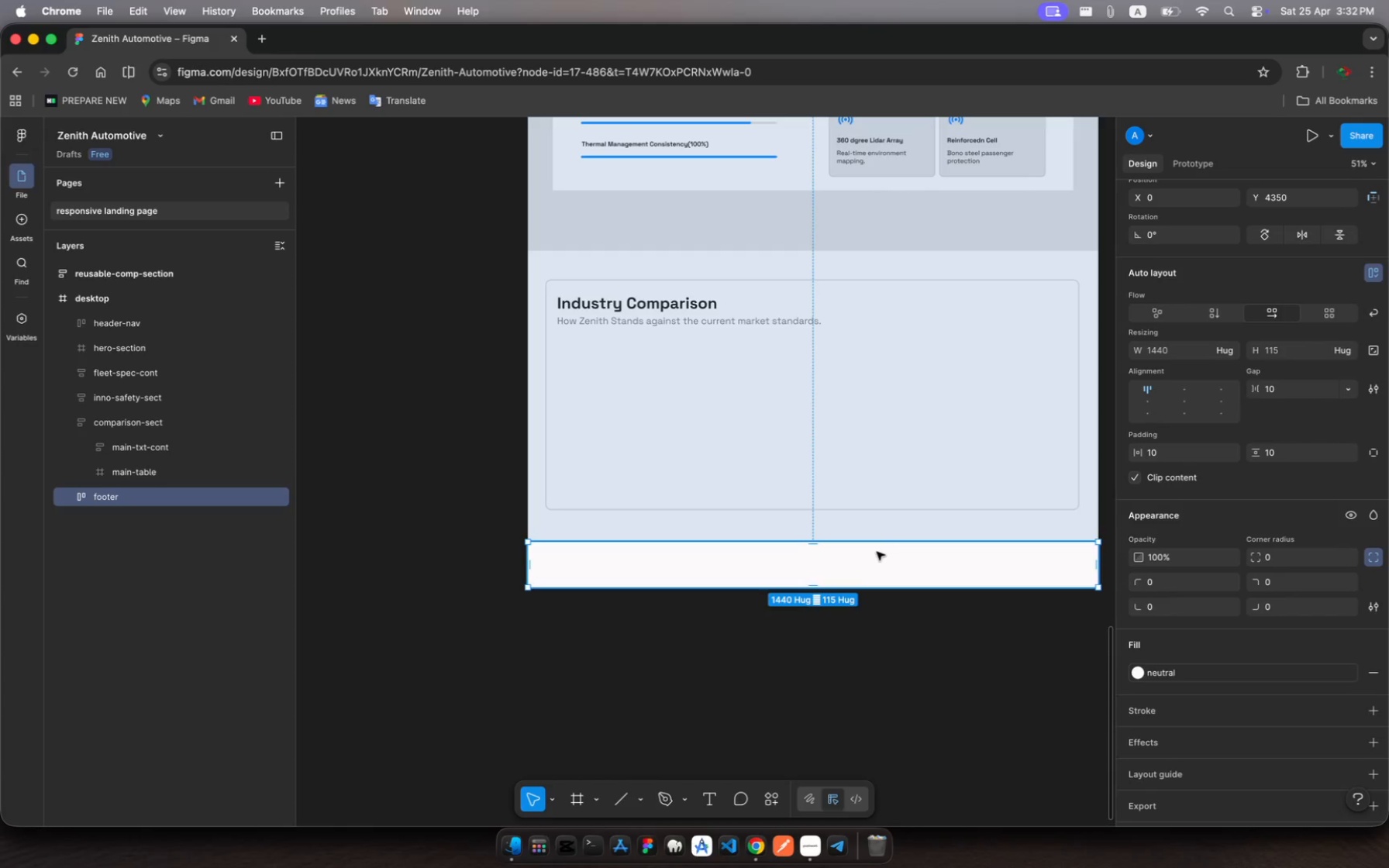 
scroll: coordinate [787, 585], scroll_direction: up, amount: 117.0
 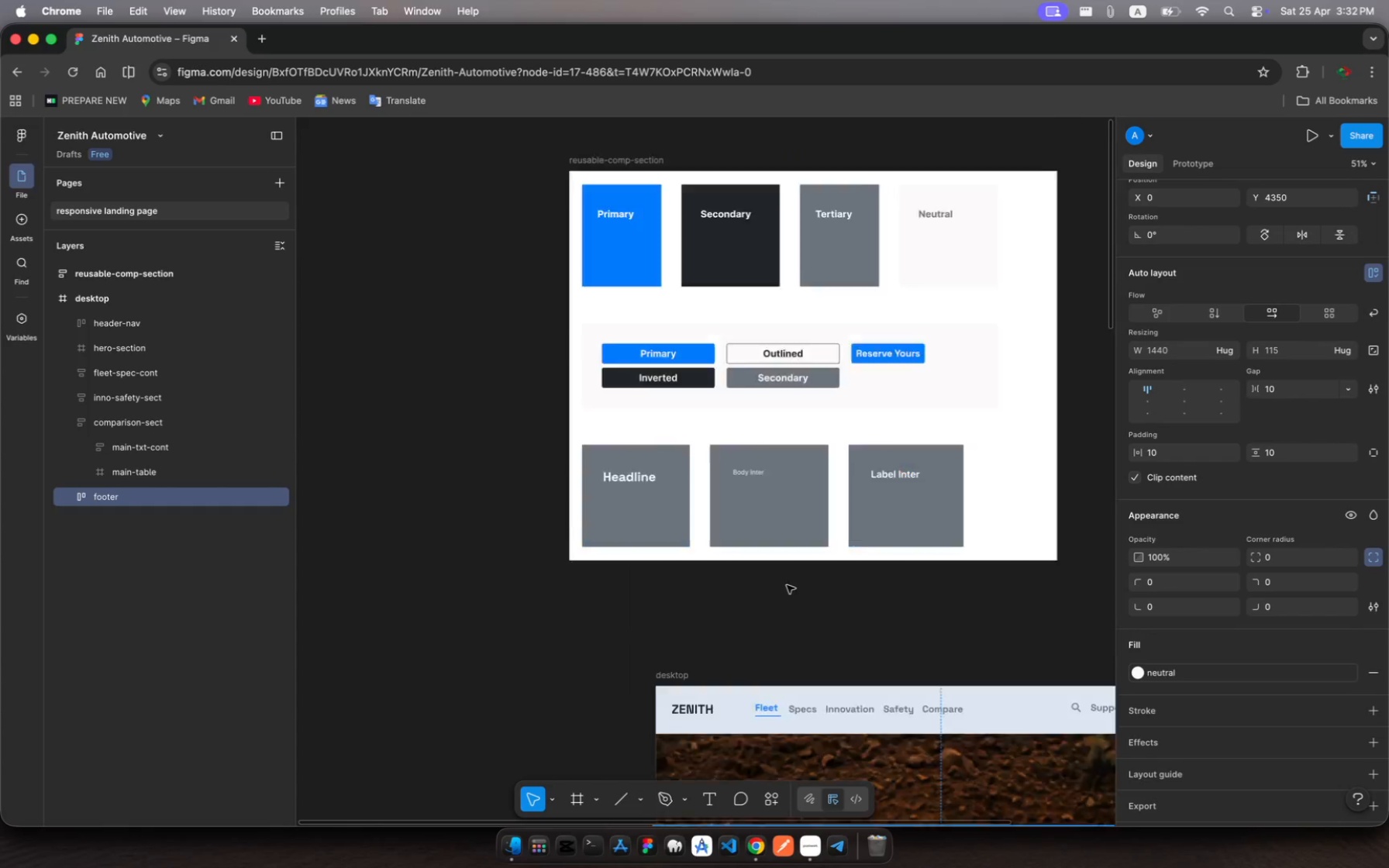 
scroll: coordinate [787, 585], scroll_direction: down, amount: 105.0
 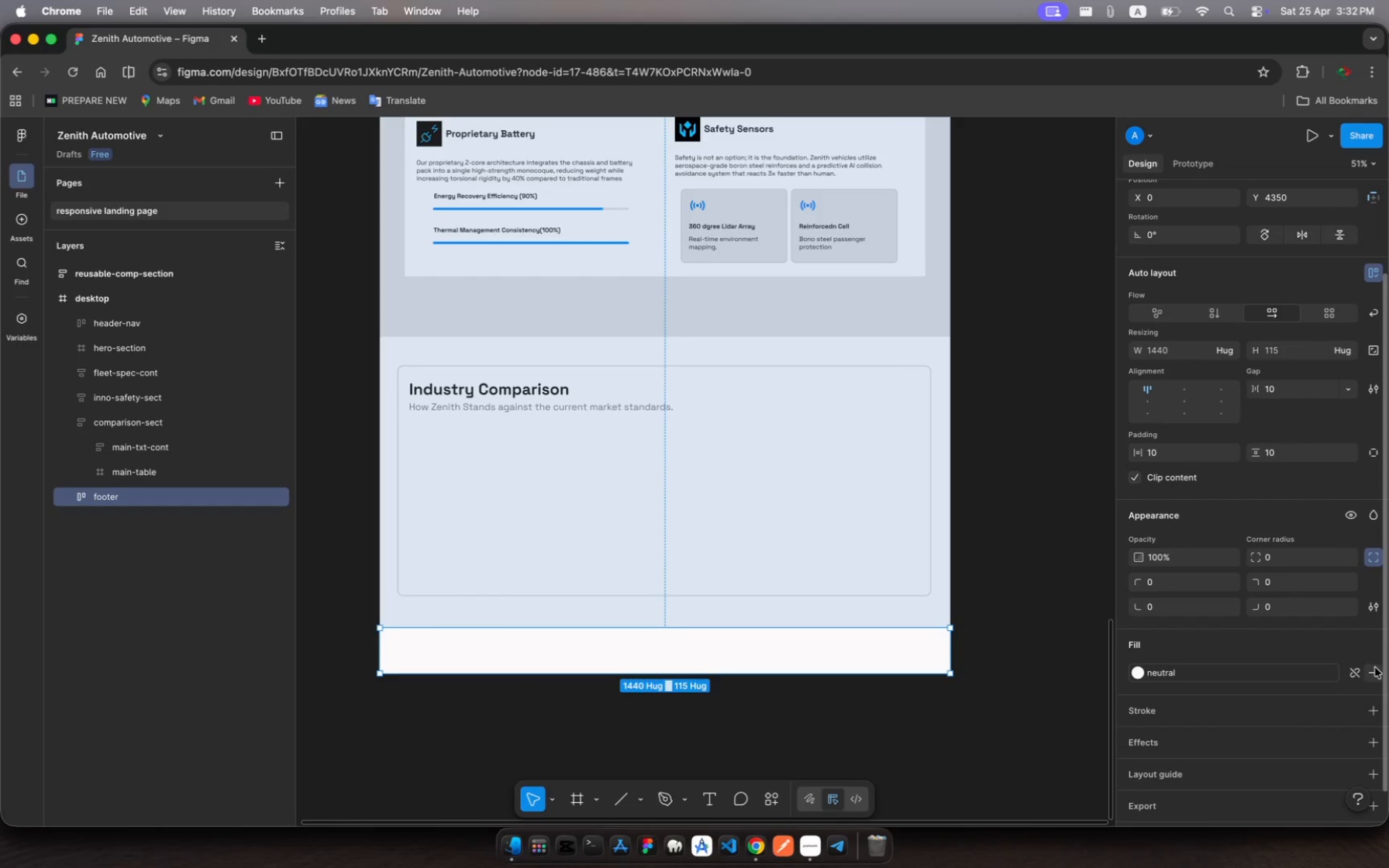 
left_click([1373, 674])
 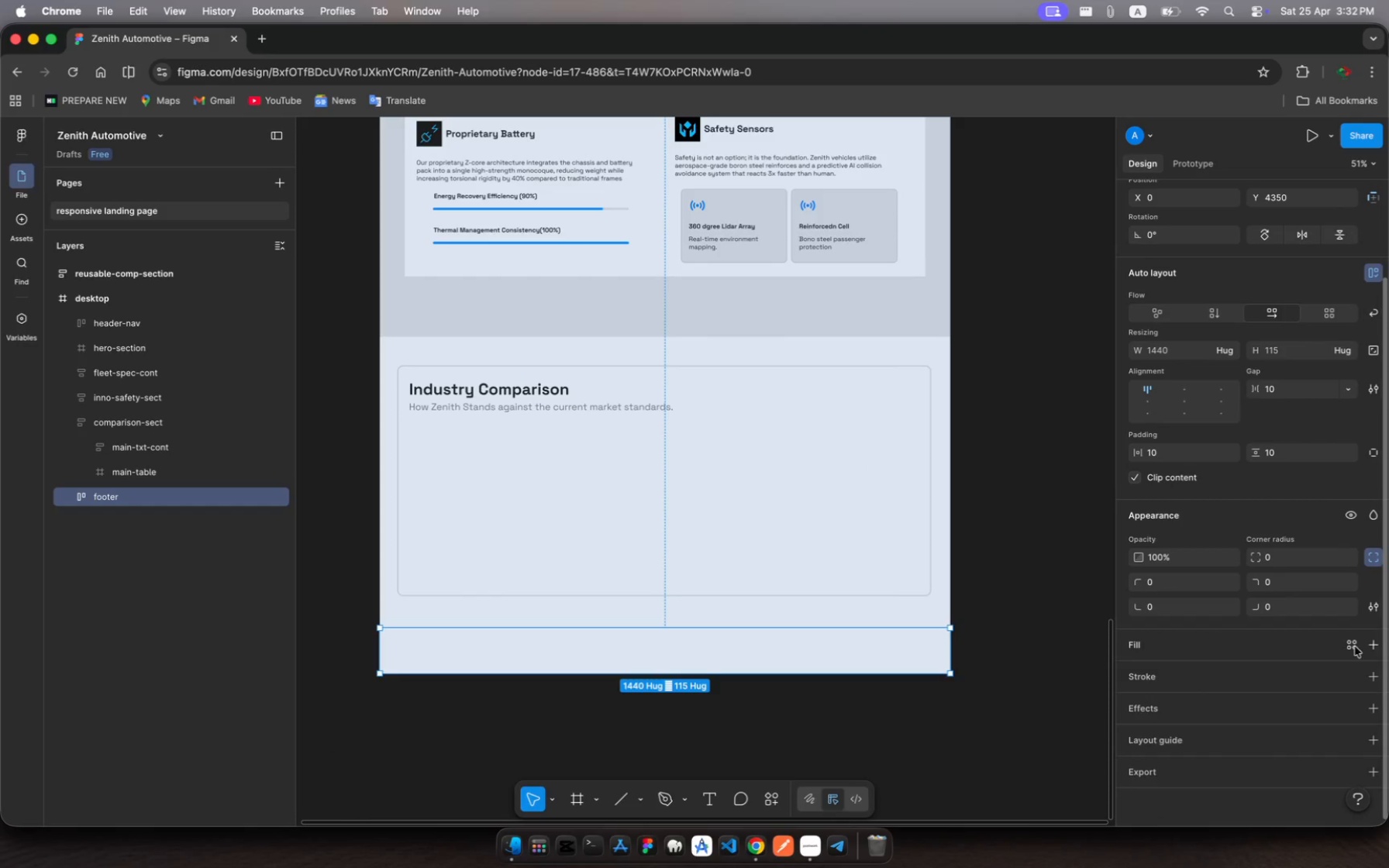 
left_click([1349, 648])
 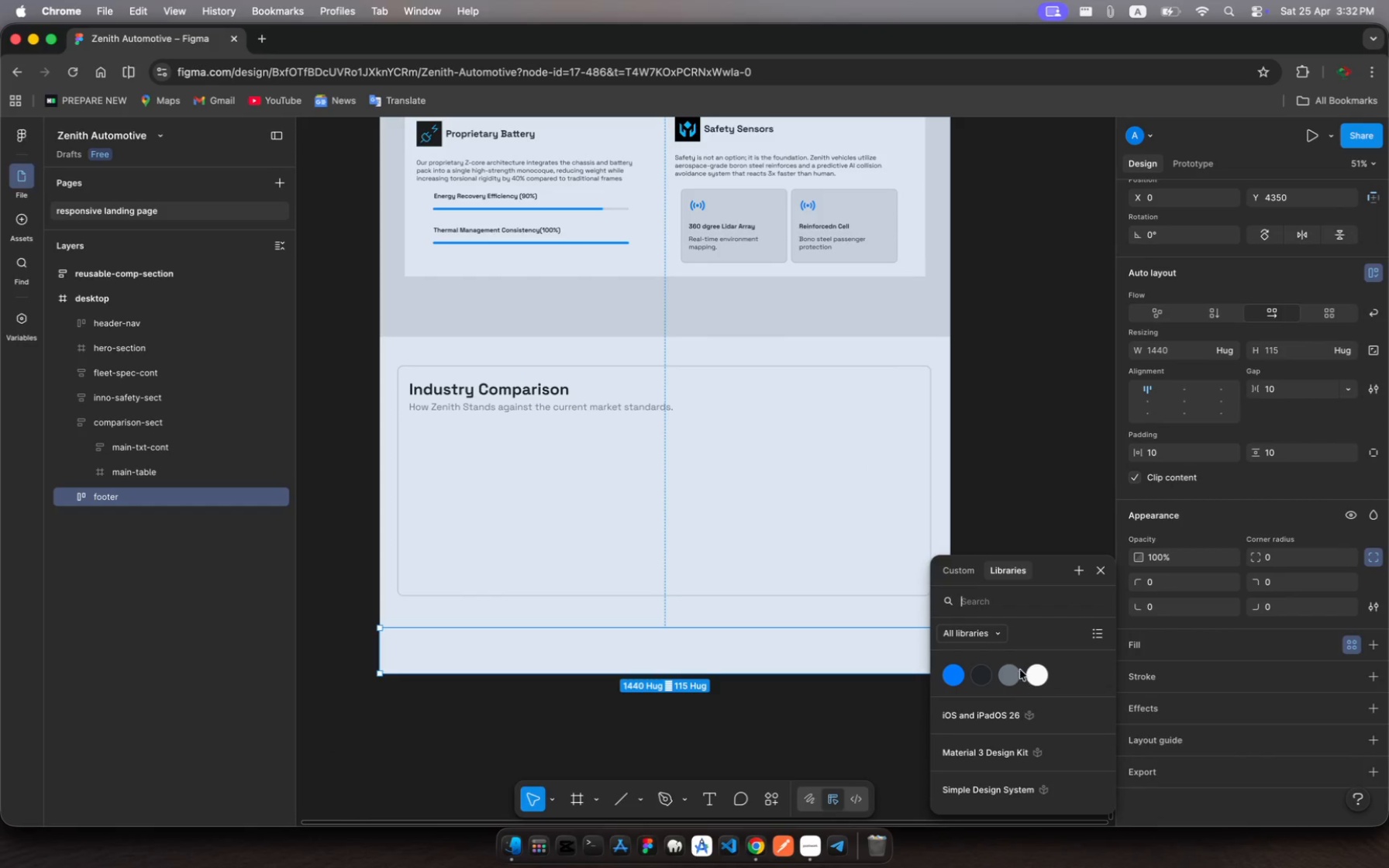 
left_click([939, 573])
 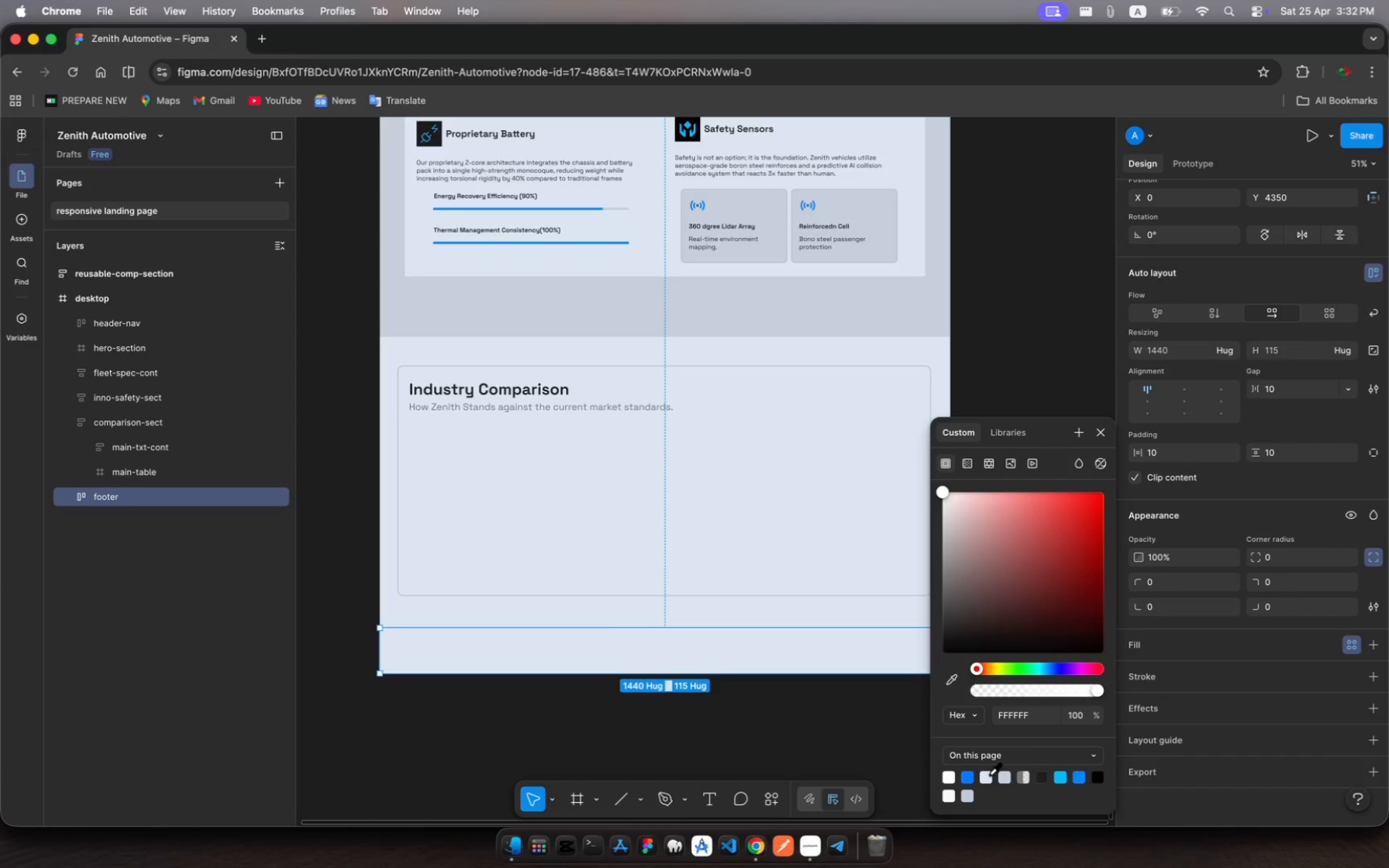 
left_click([989, 774])
 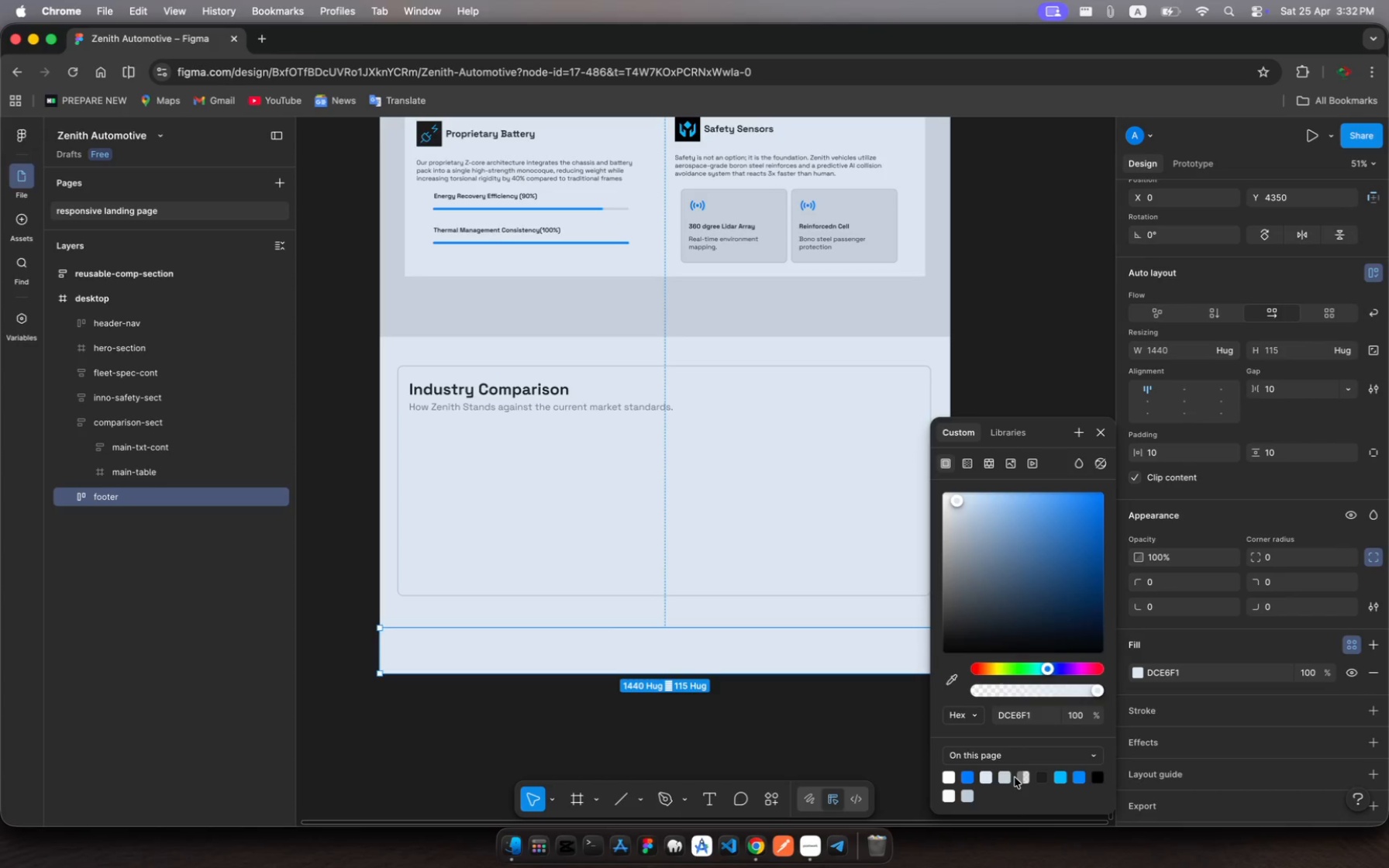 
left_click([1005, 776])
 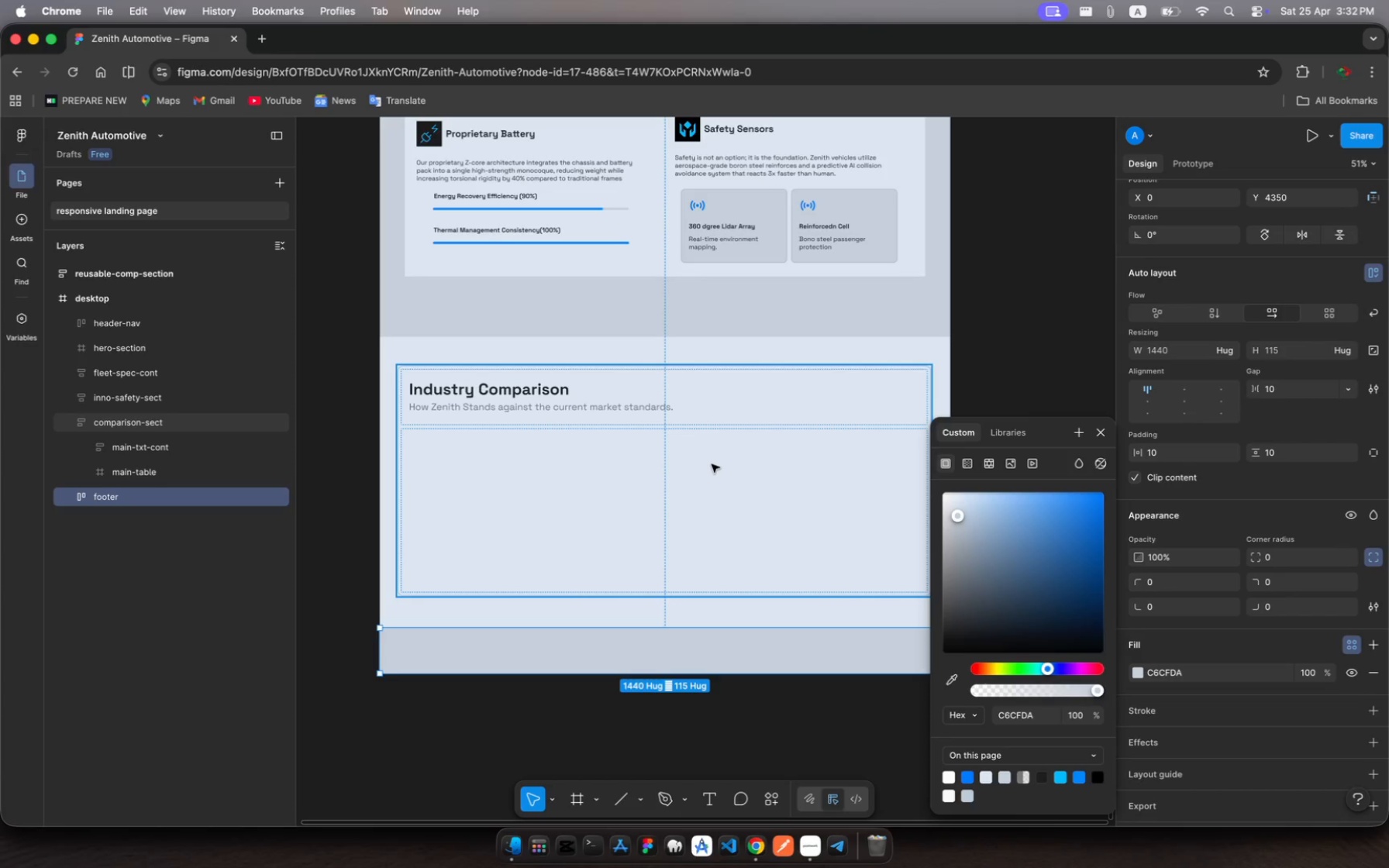 
scroll: coordinate [712, 464], scroll_direction: up, amount: 24.0
 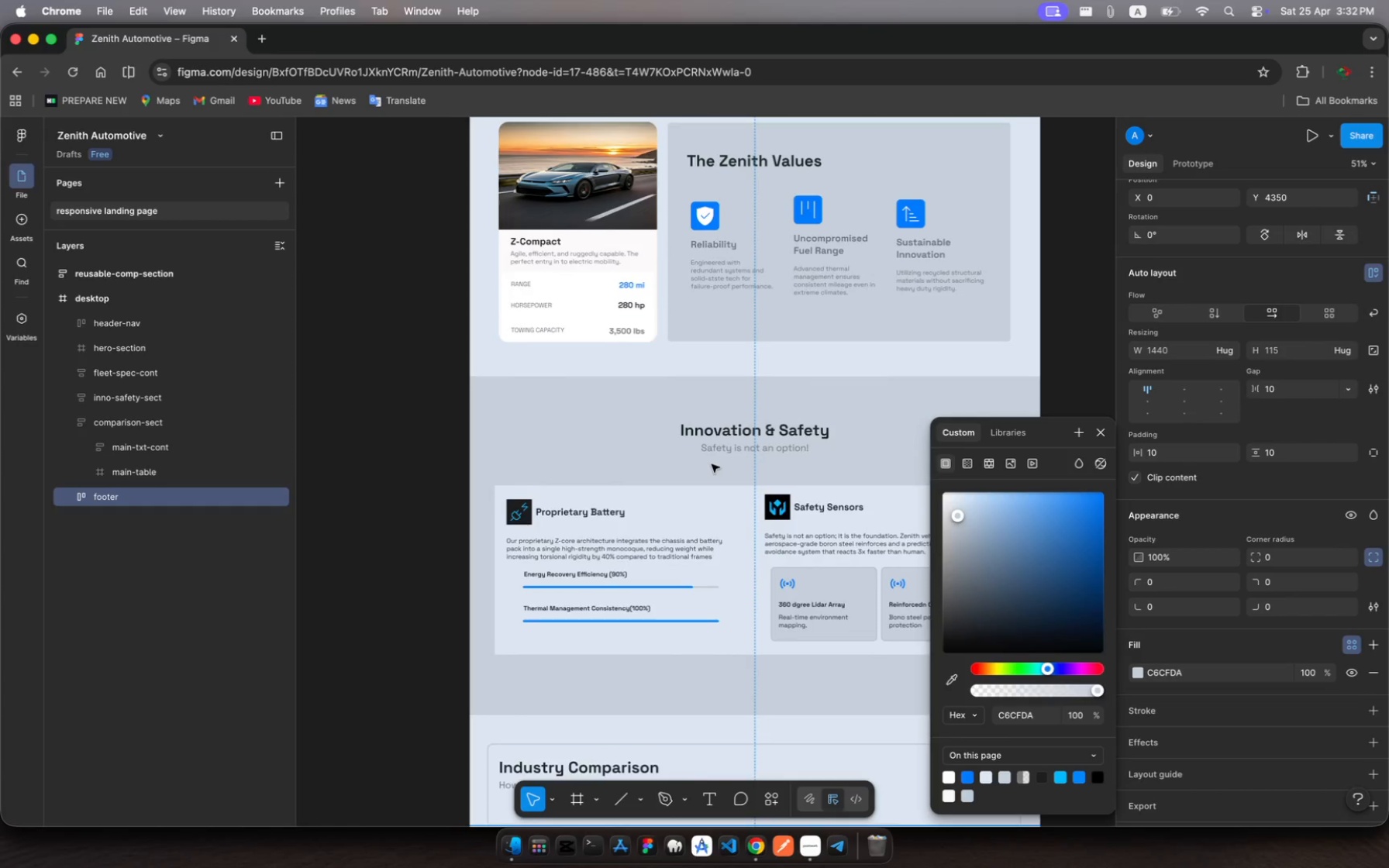 
scroll: coordinate [712, 464], scroll_direction: down, amount: 28.0
 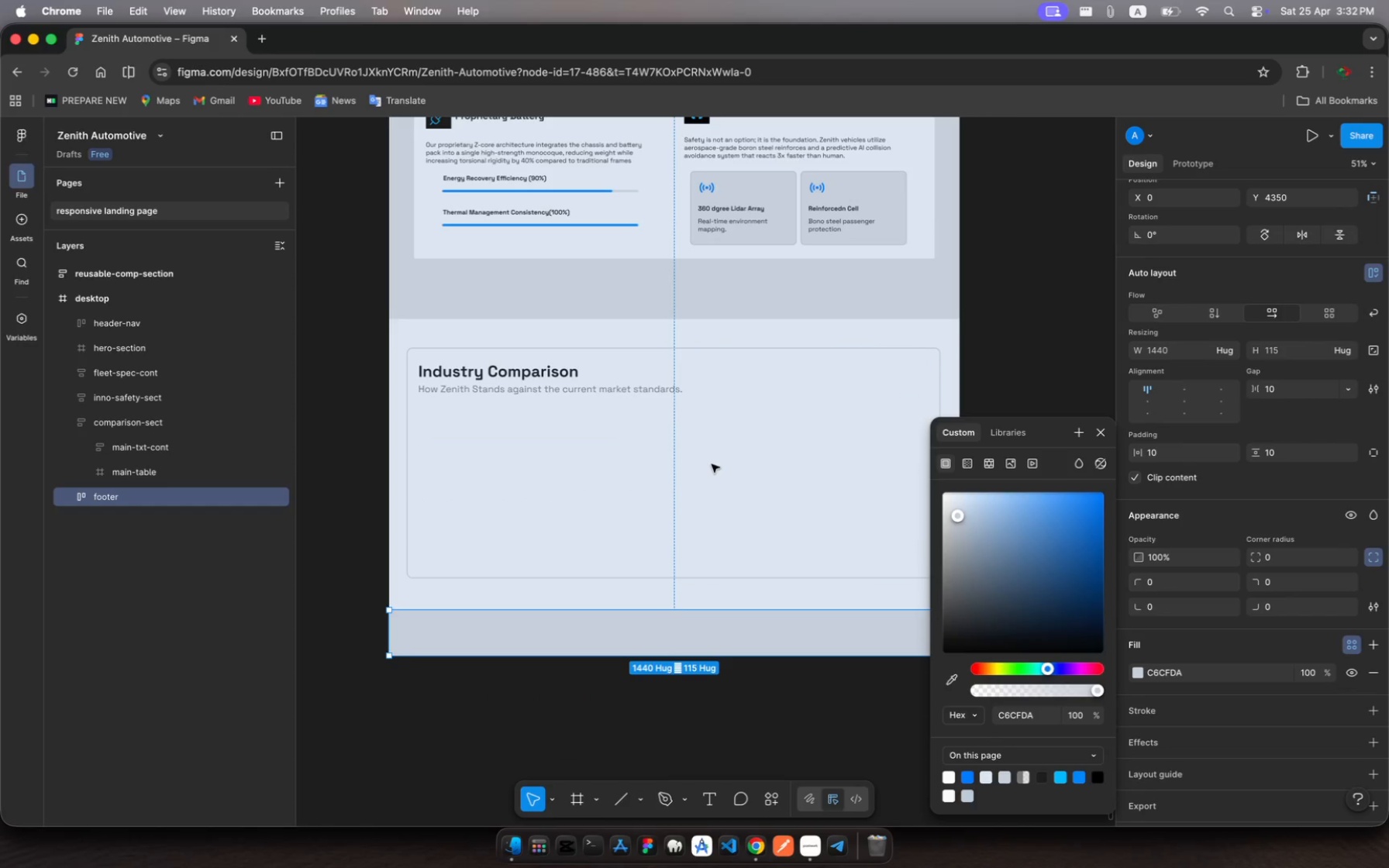 
wait(10.09)
 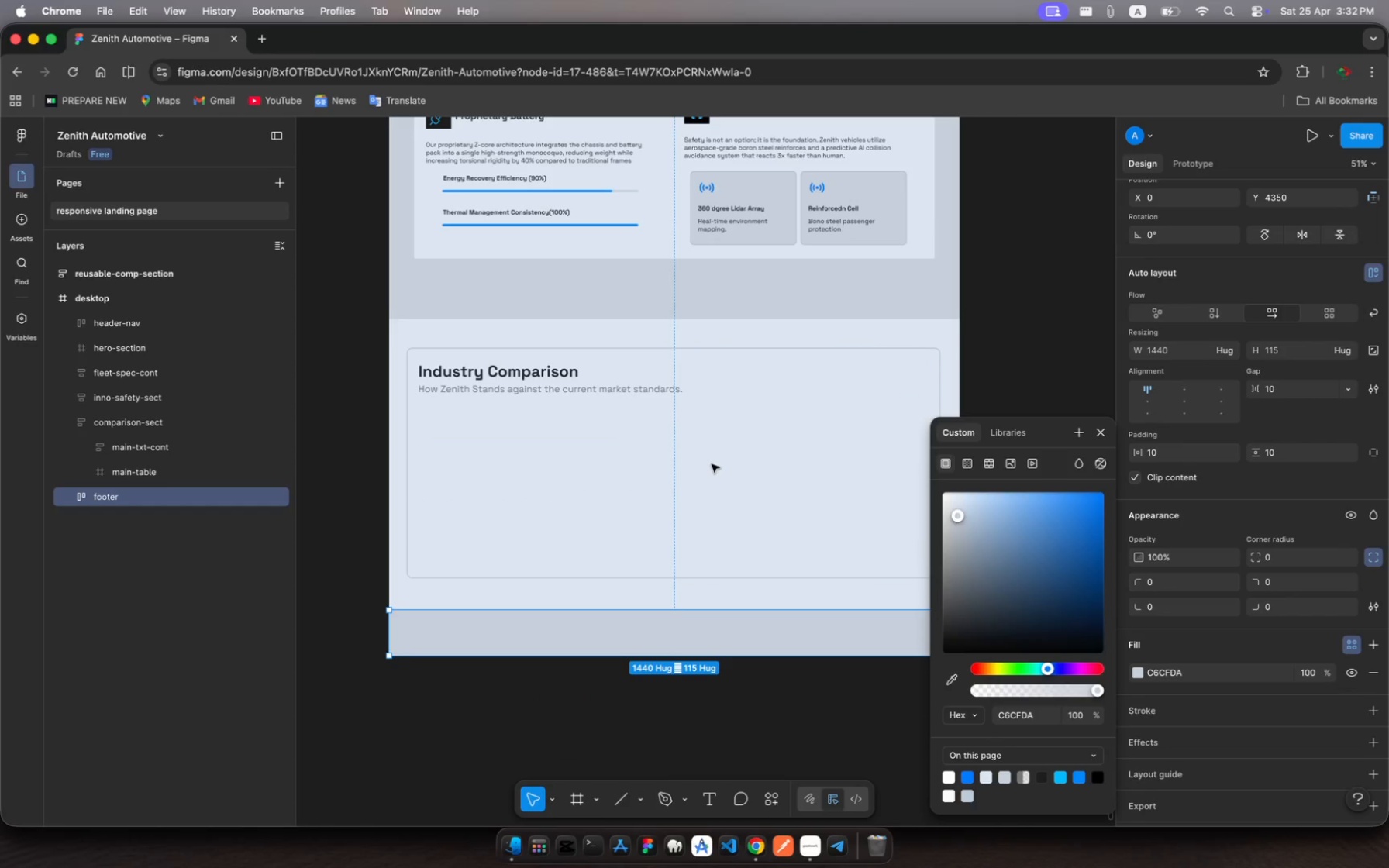 
key(Escape)
 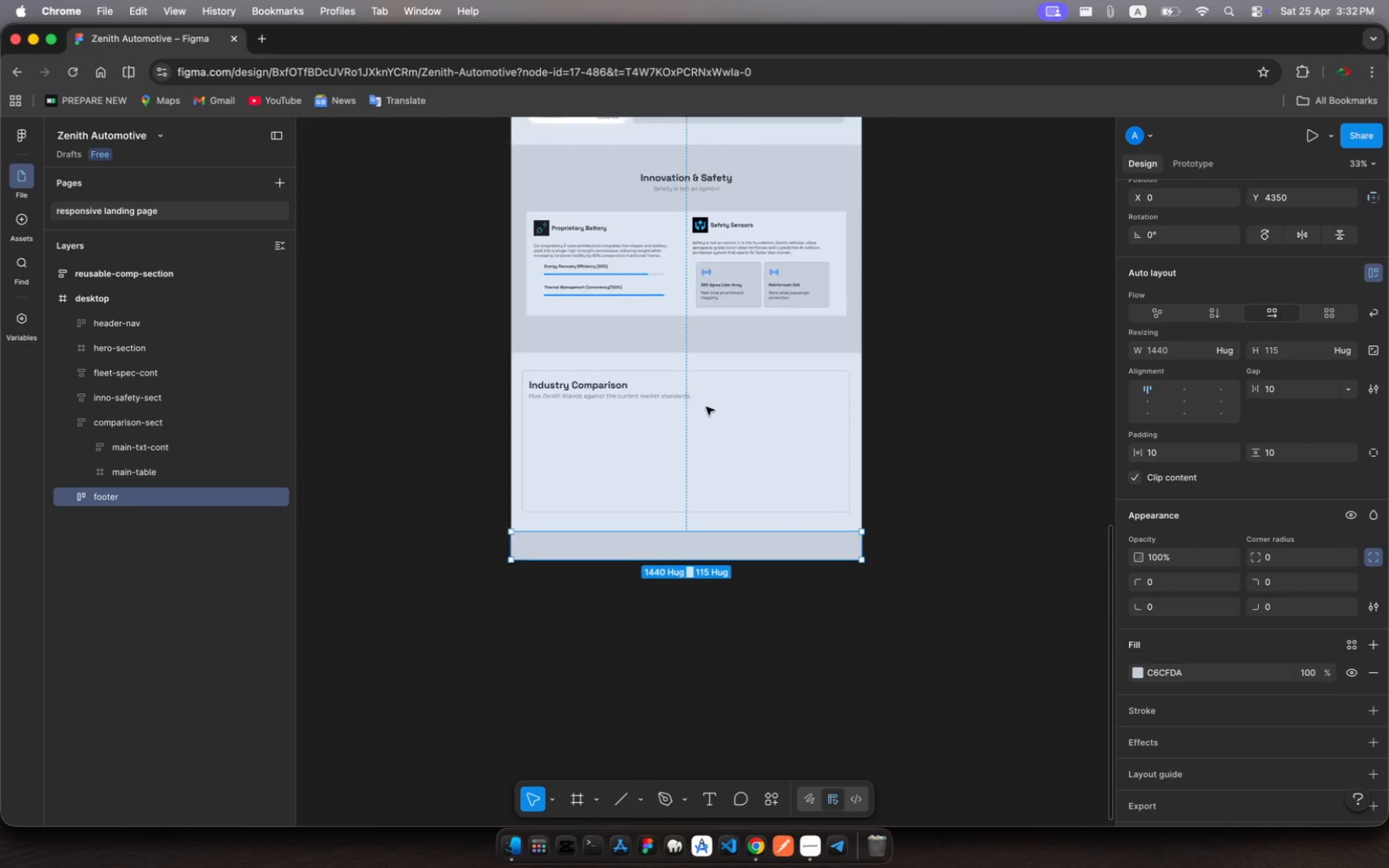 
scroll: coordinate [706, 407], scroll_direction: up, amount: 13.0
 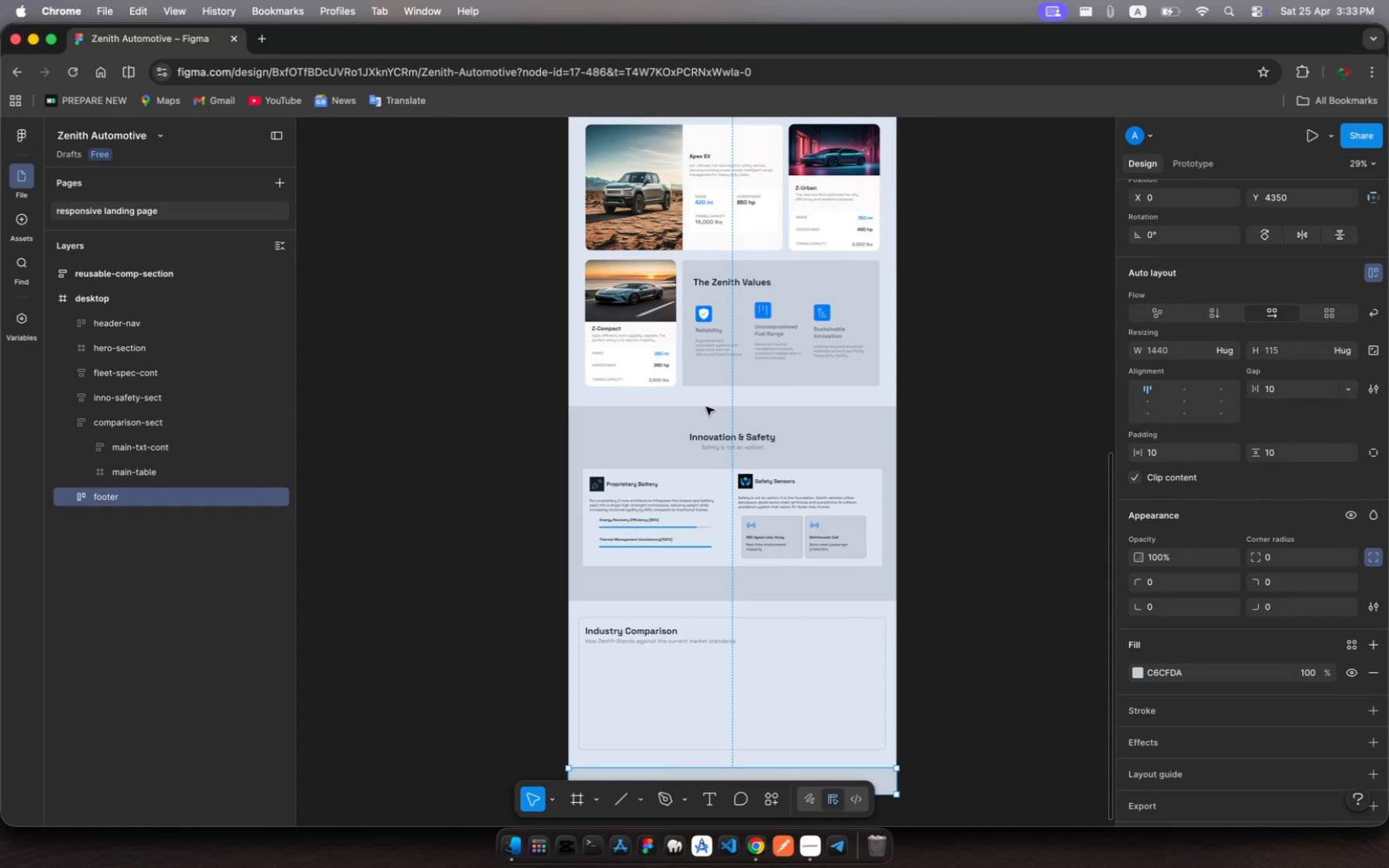 
scroll: coordinate [706, 407], scroll_direction: down, amount: 16.0
 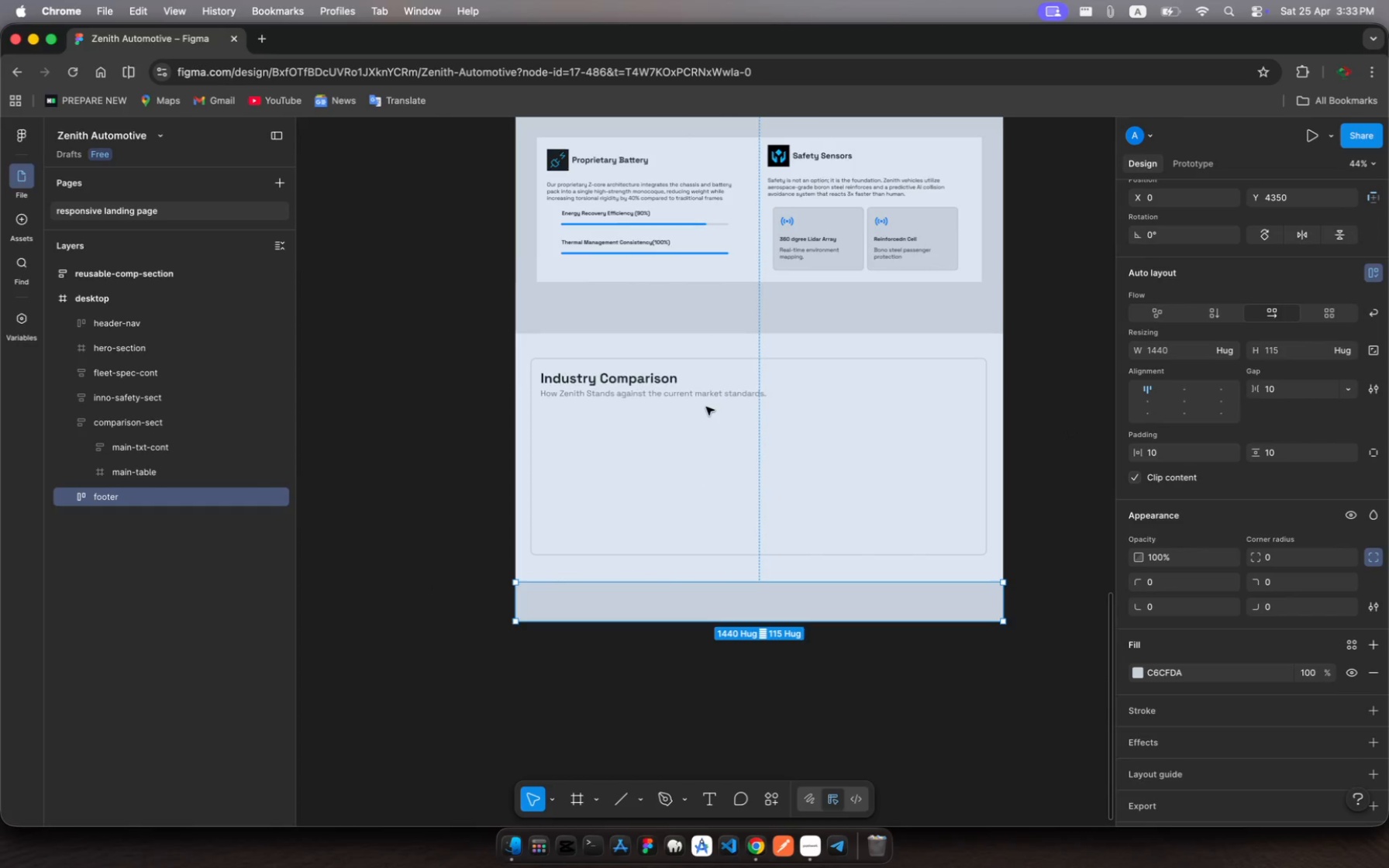 
left_click([694, 435])
 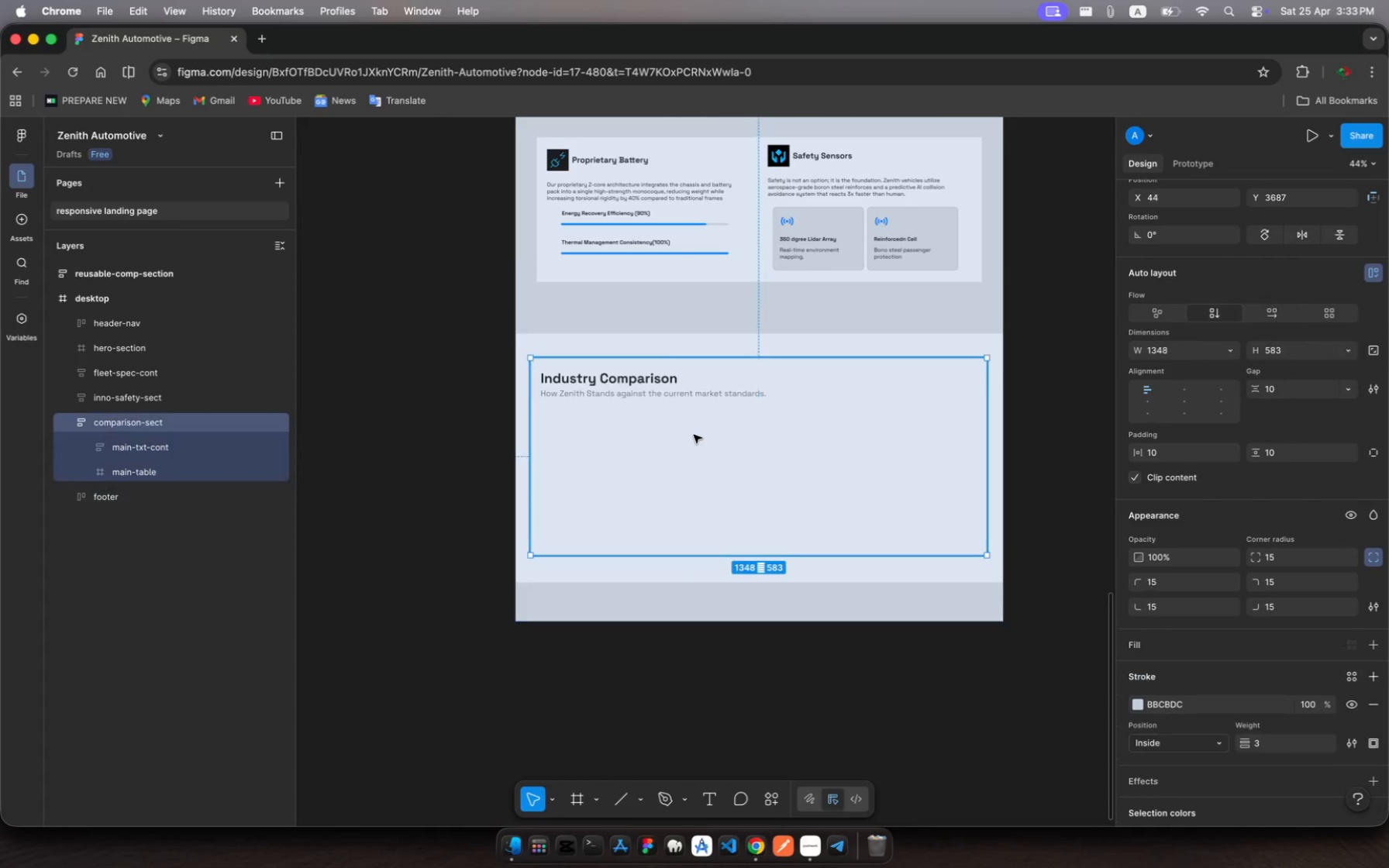 
left_click([694, 435])
 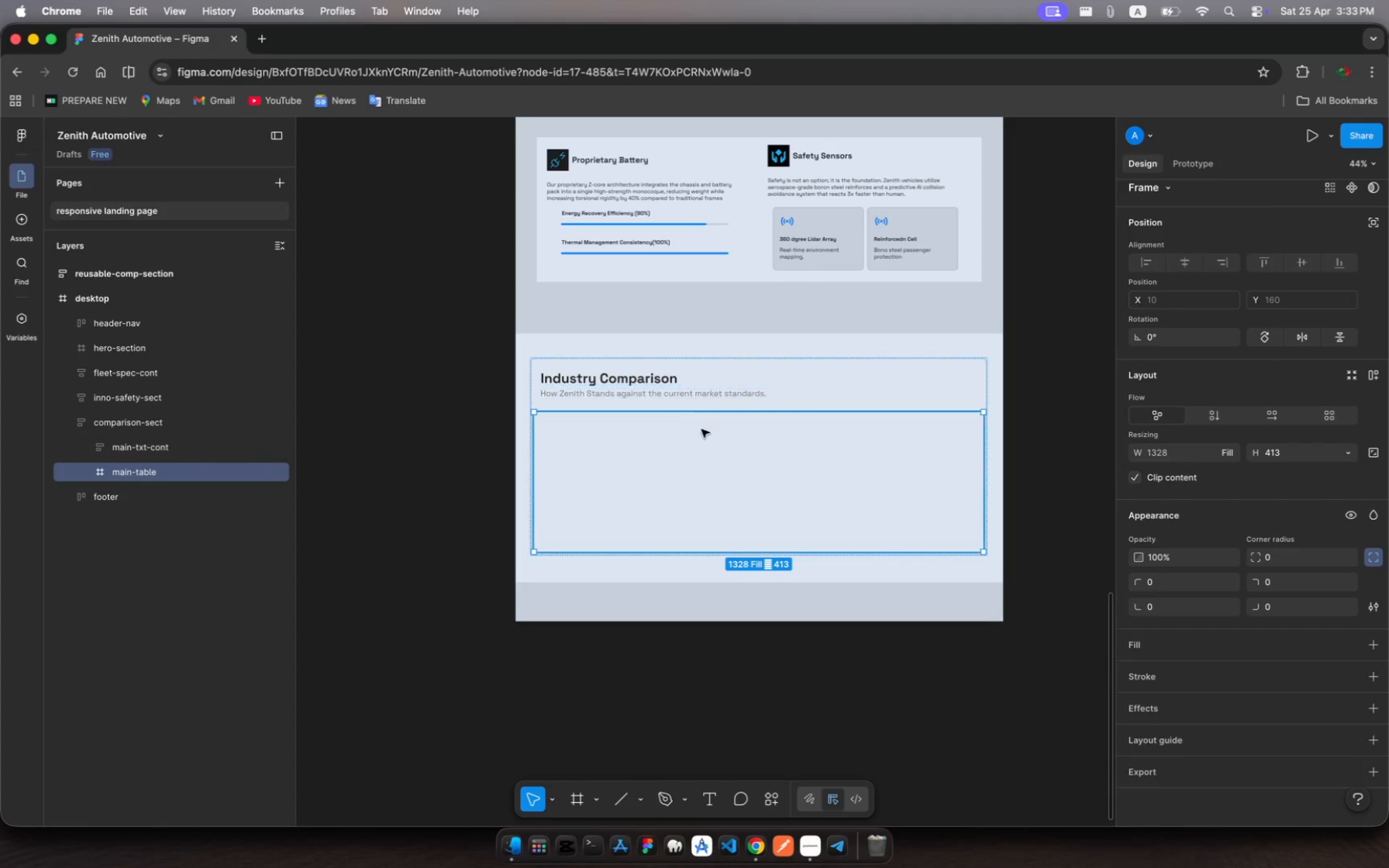 
left_click([708, 453])
 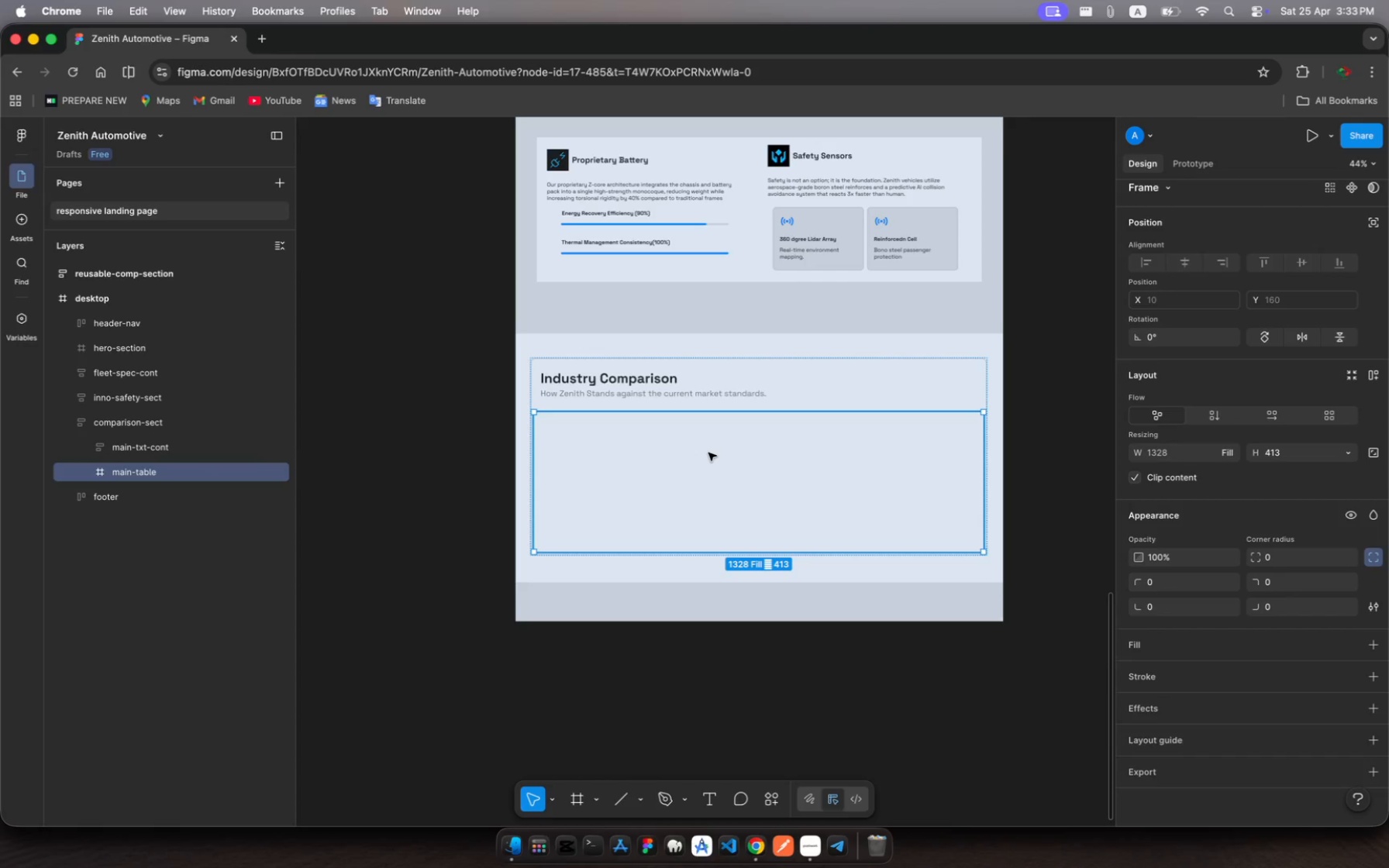 
wait(38.84)
 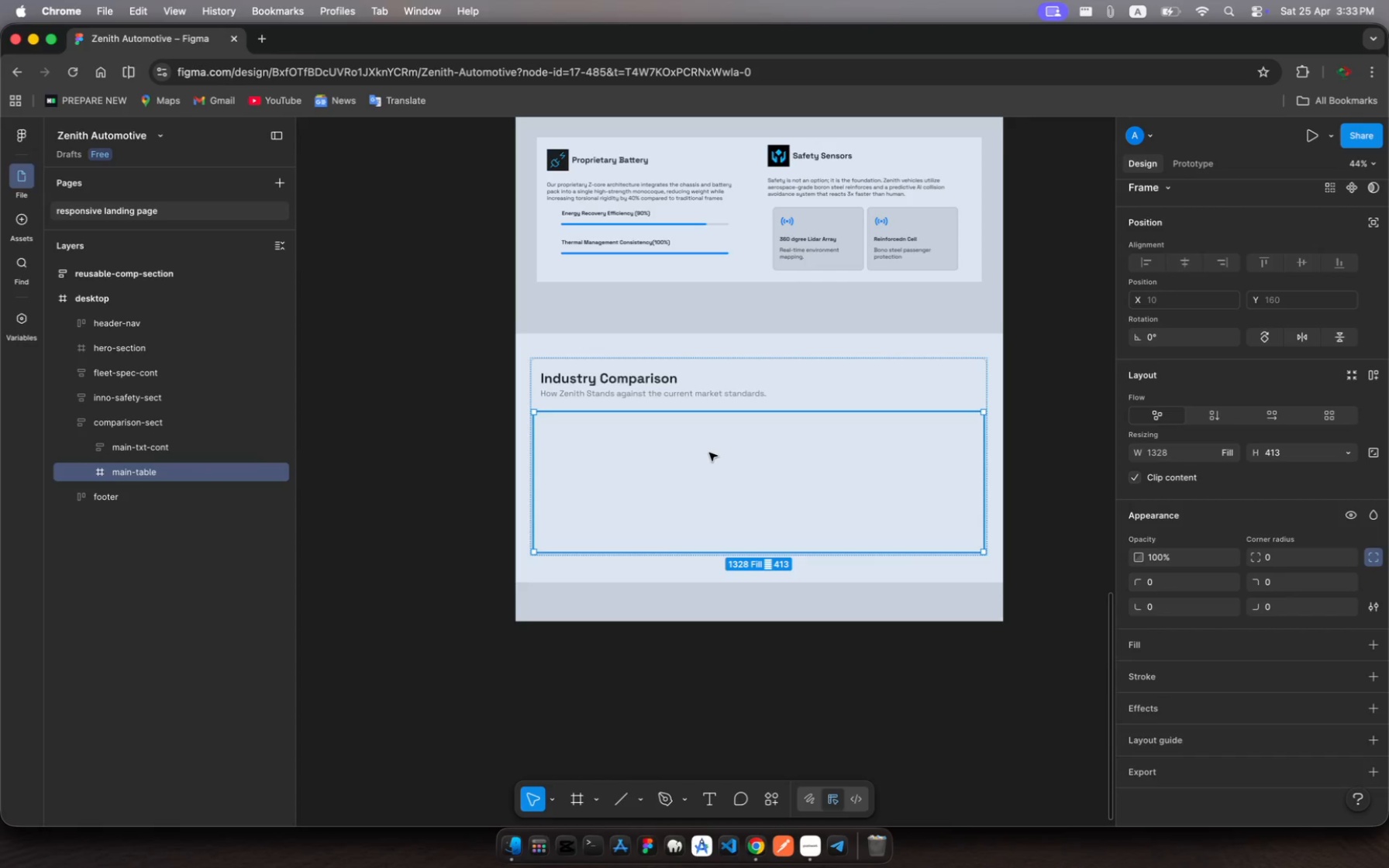 
key(Shift+A)
 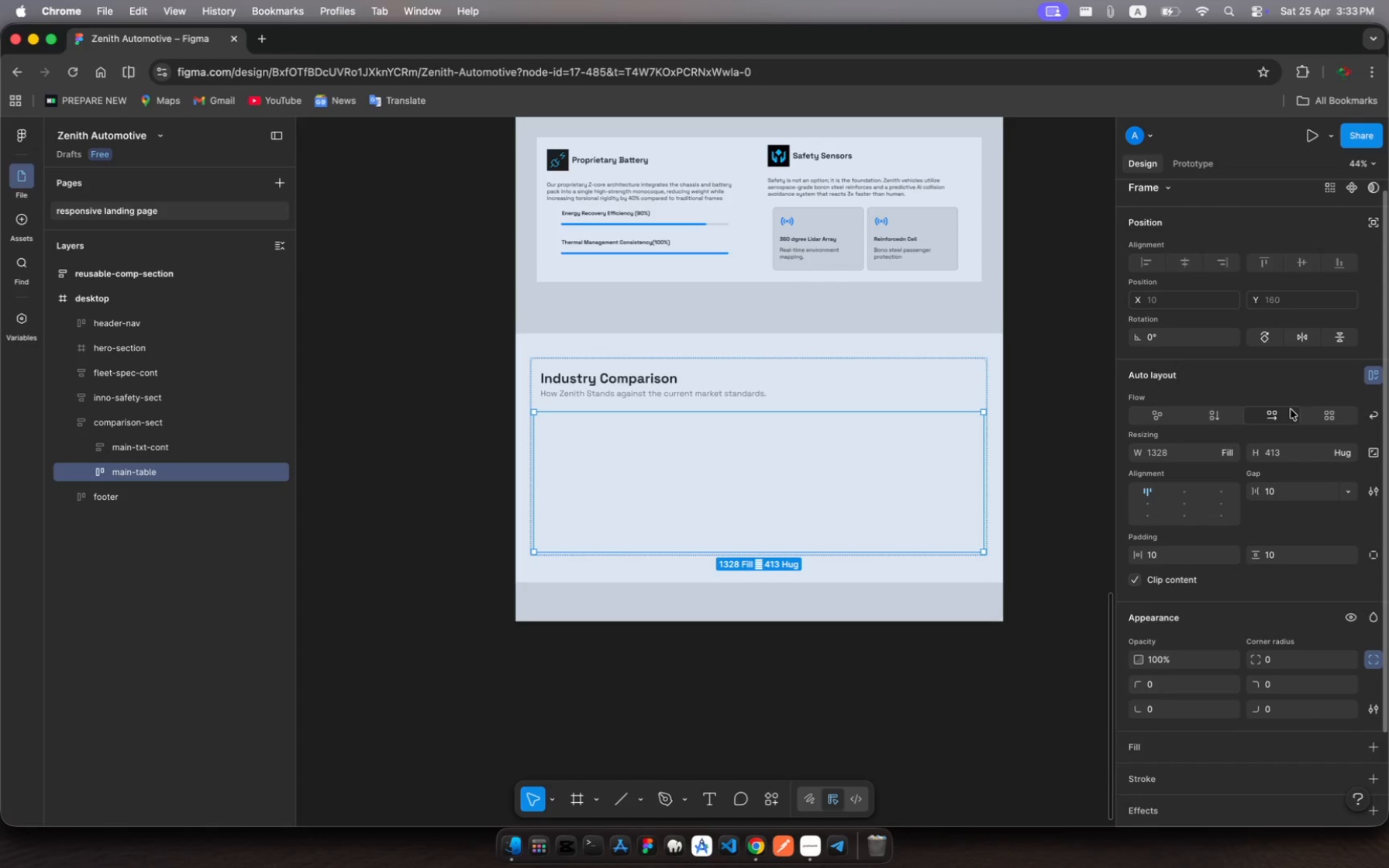 
left_click([1328, 415])
 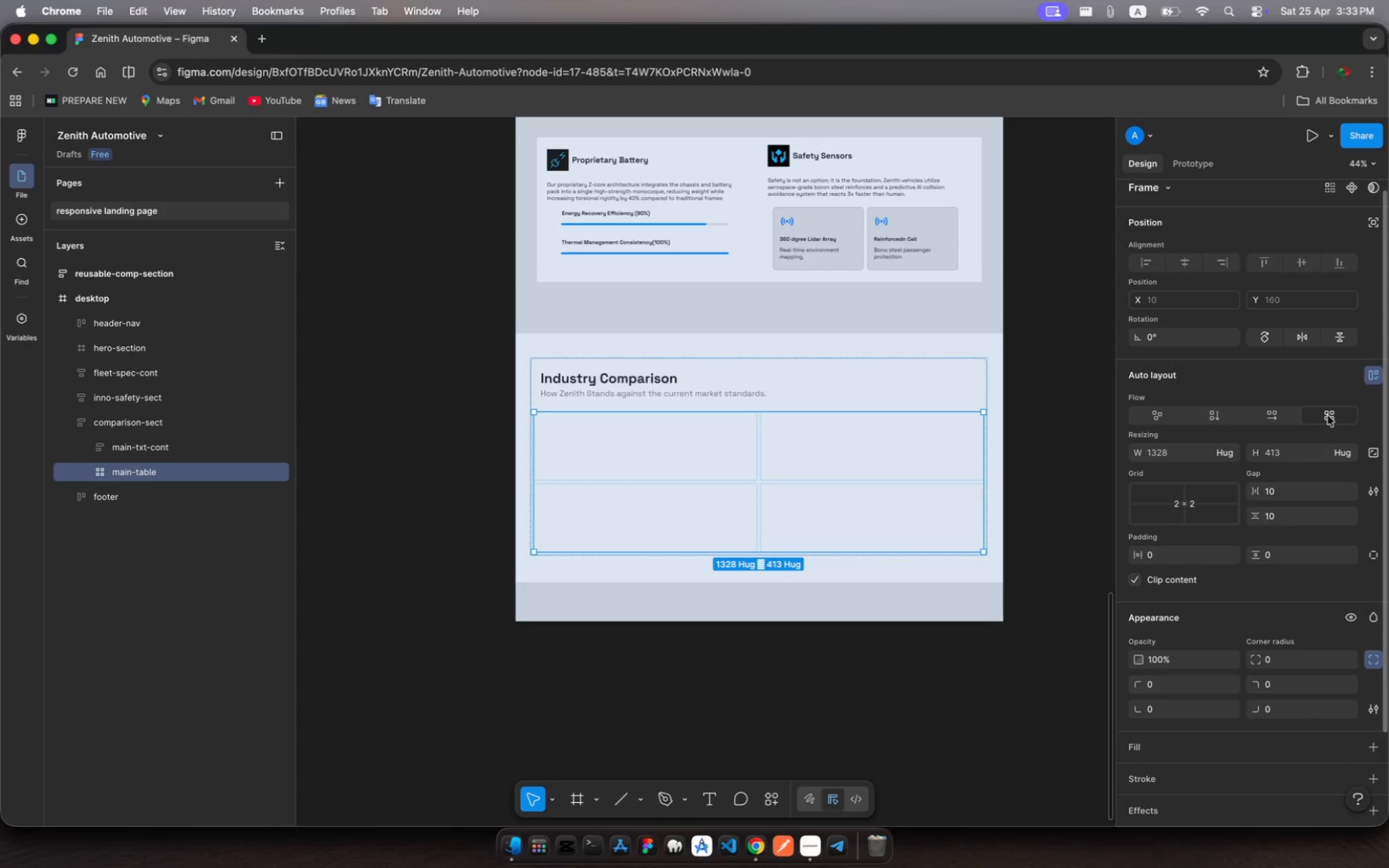 
wait(9.46)
 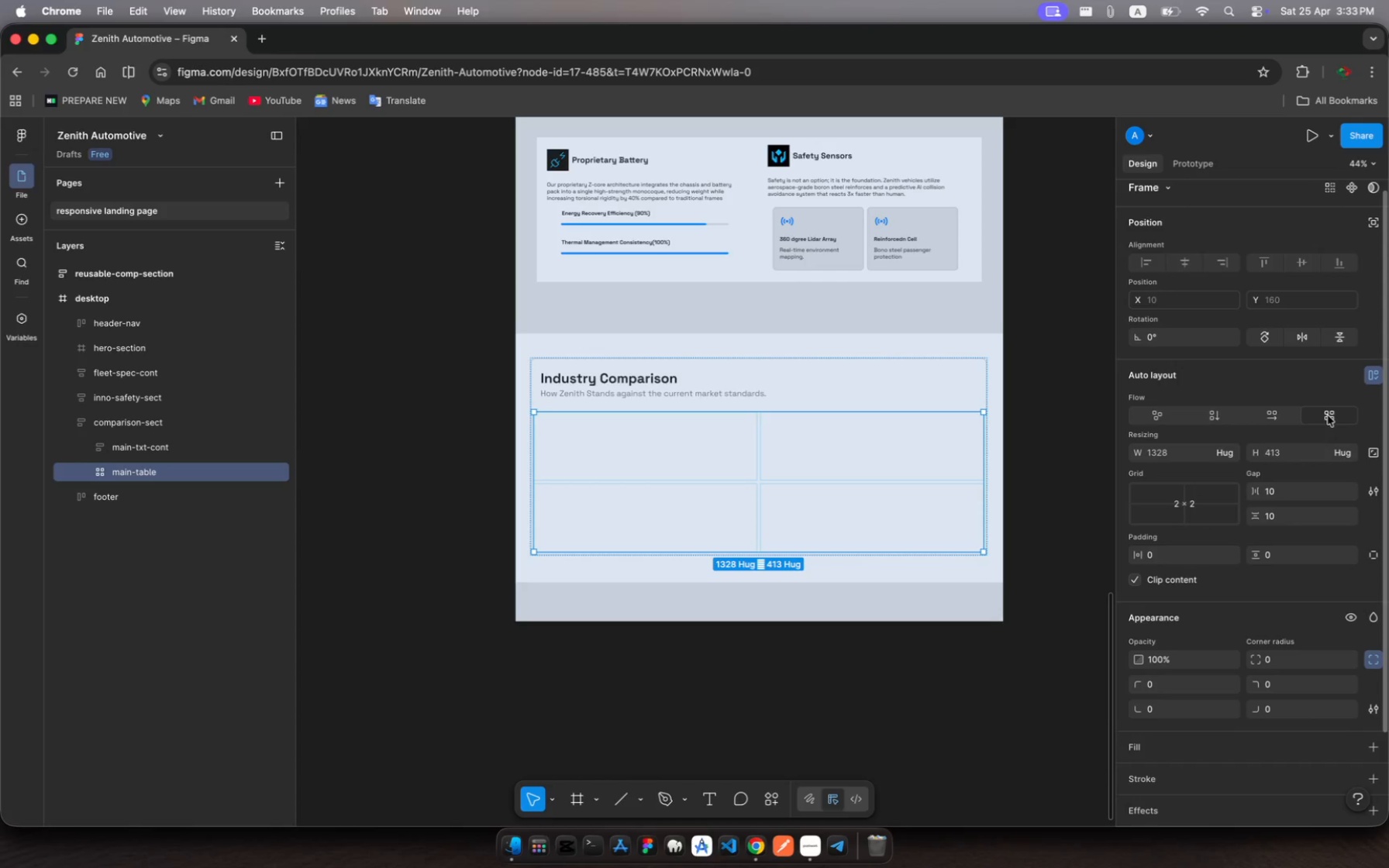 
left_click([1195, 494])
 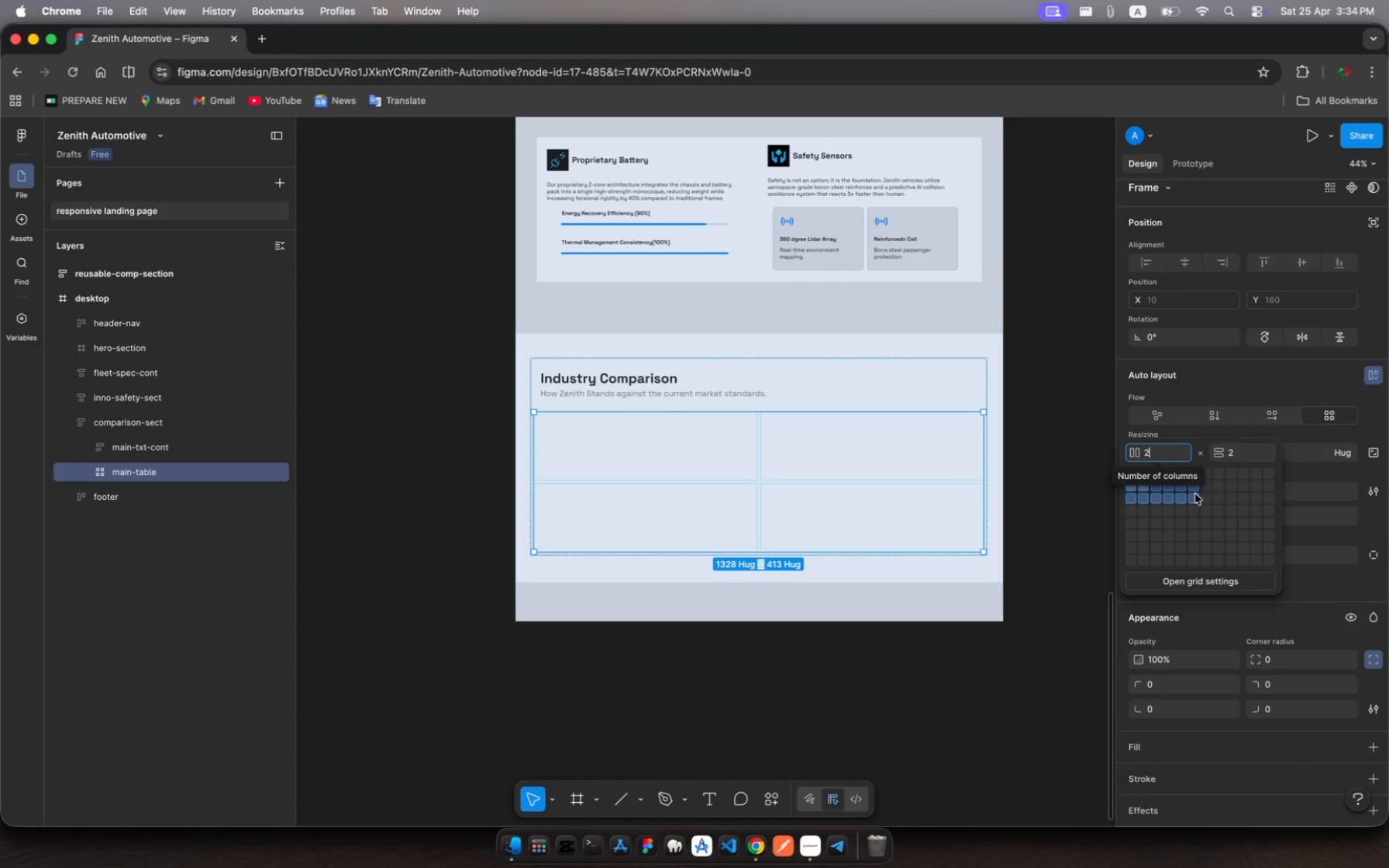 
key(Backspace)
 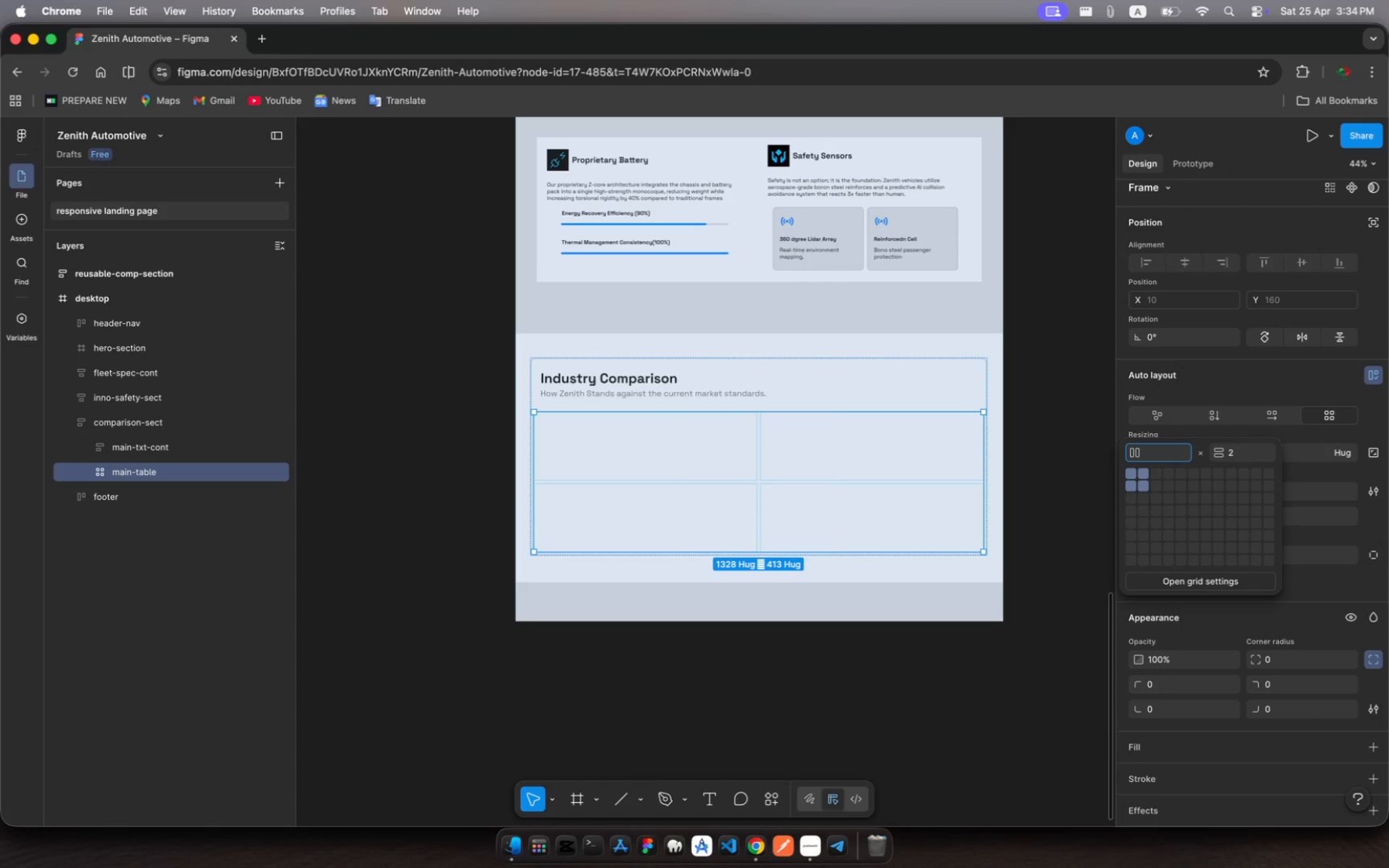 
key(3)
 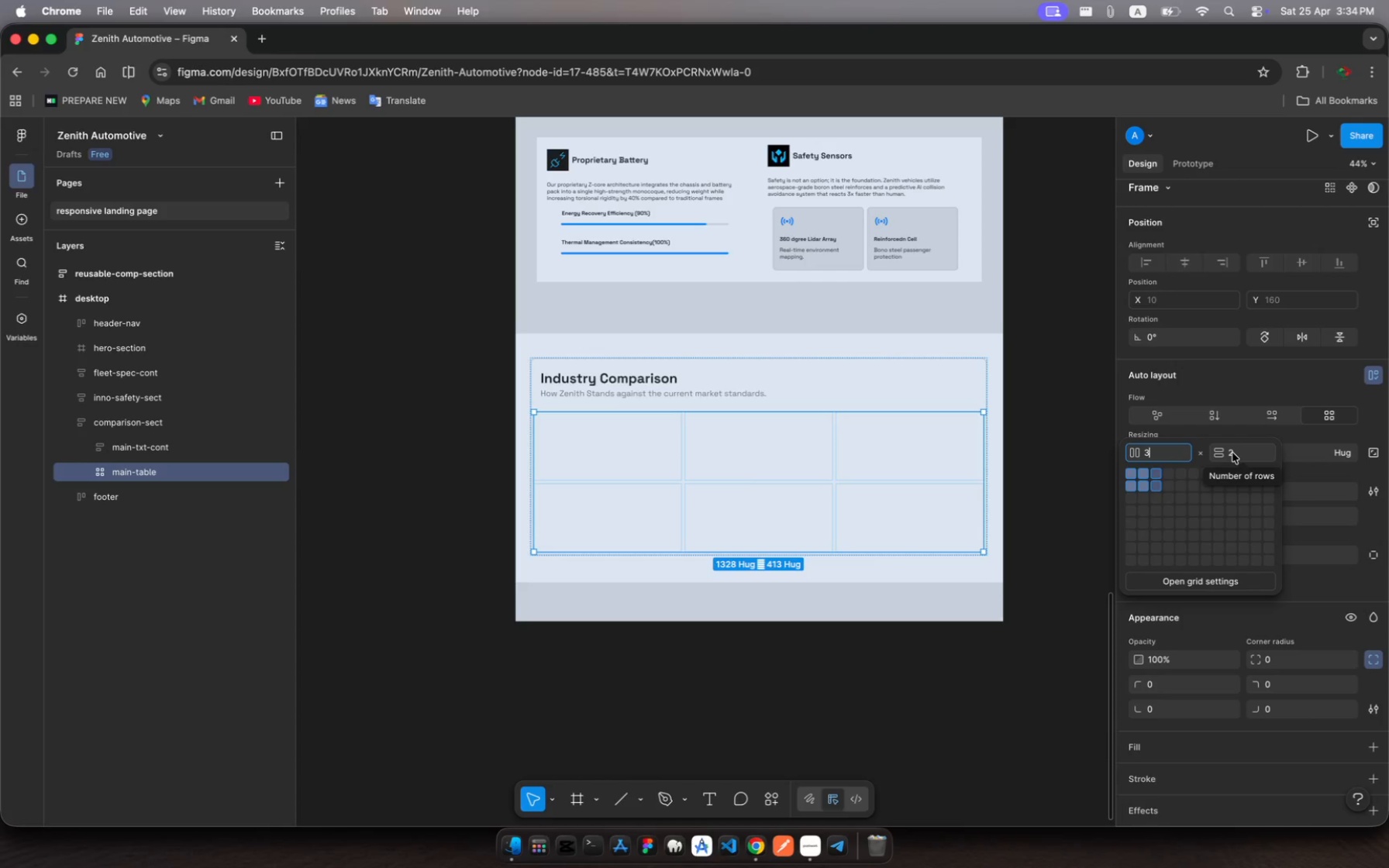 
wait(5.44)
 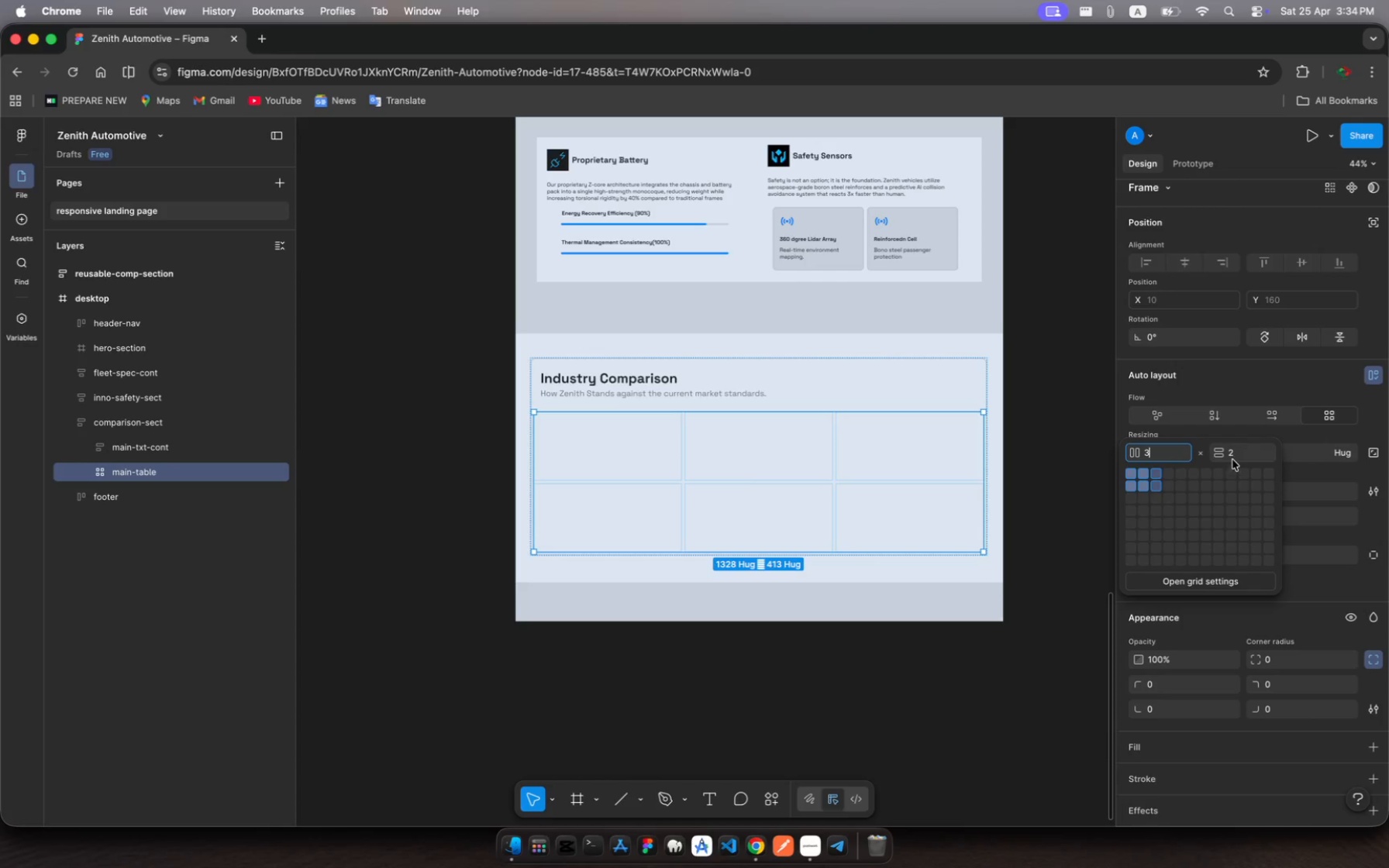 
left_click([1232, 453])
 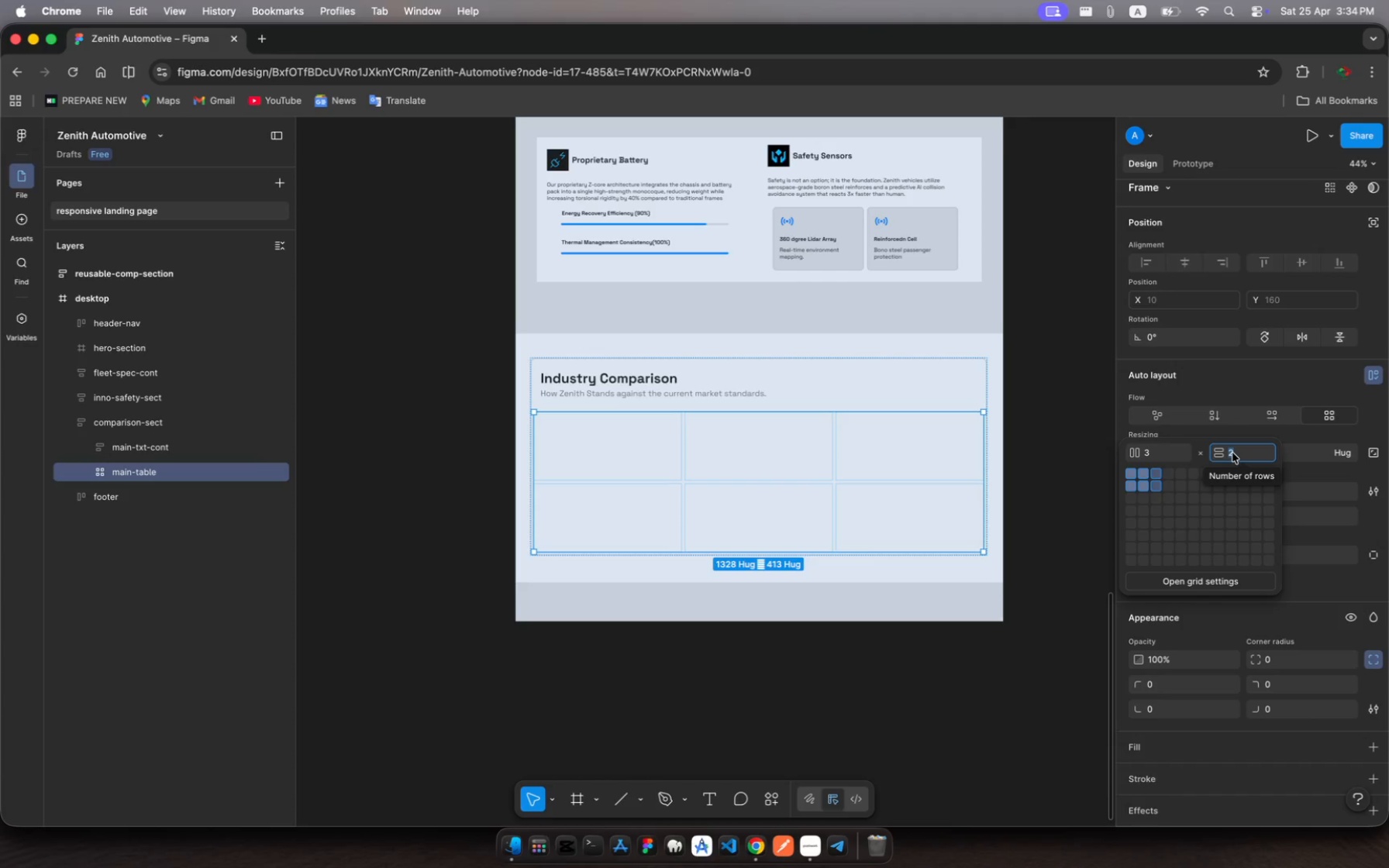 
key(5)
 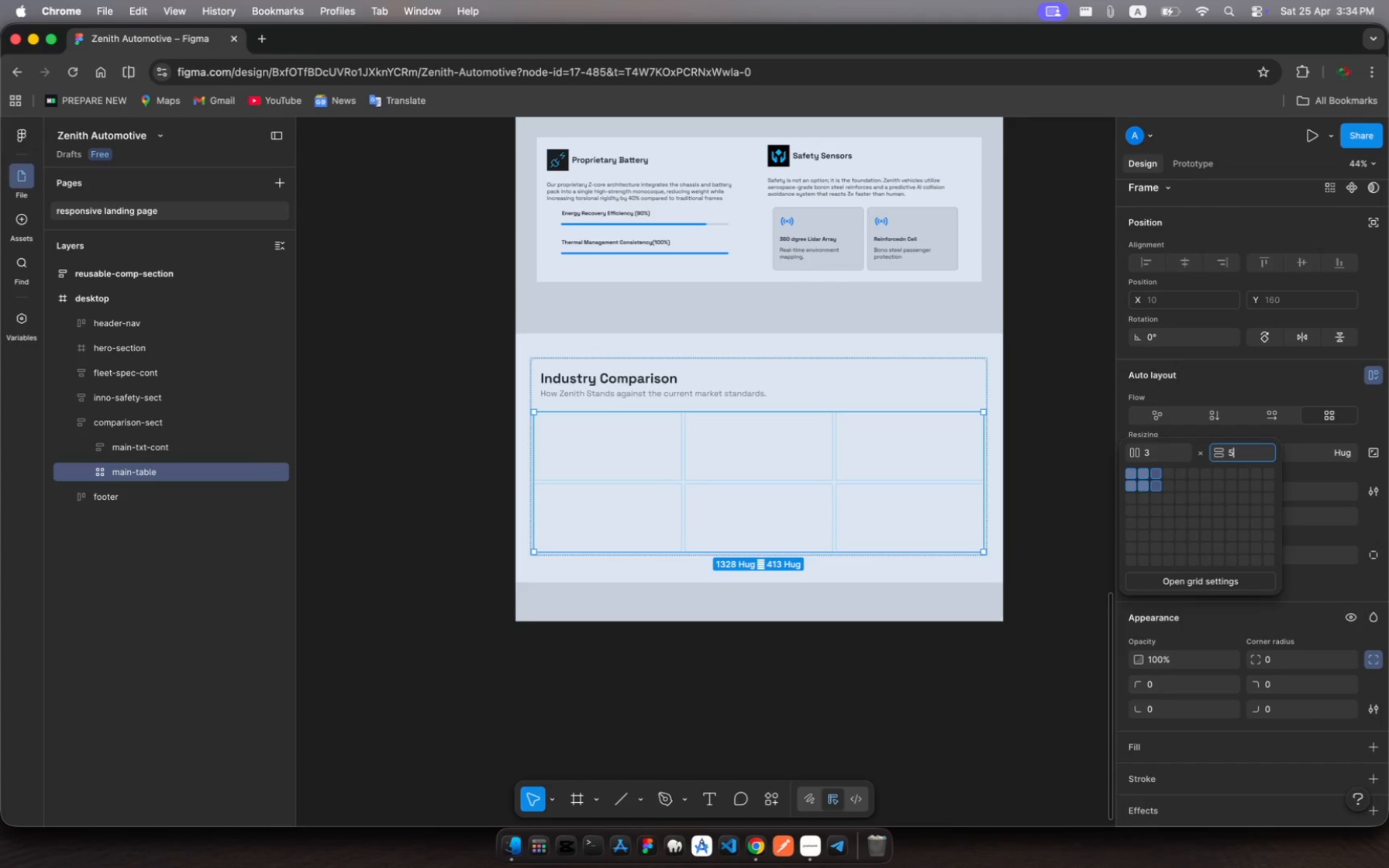 
key(Enter)
 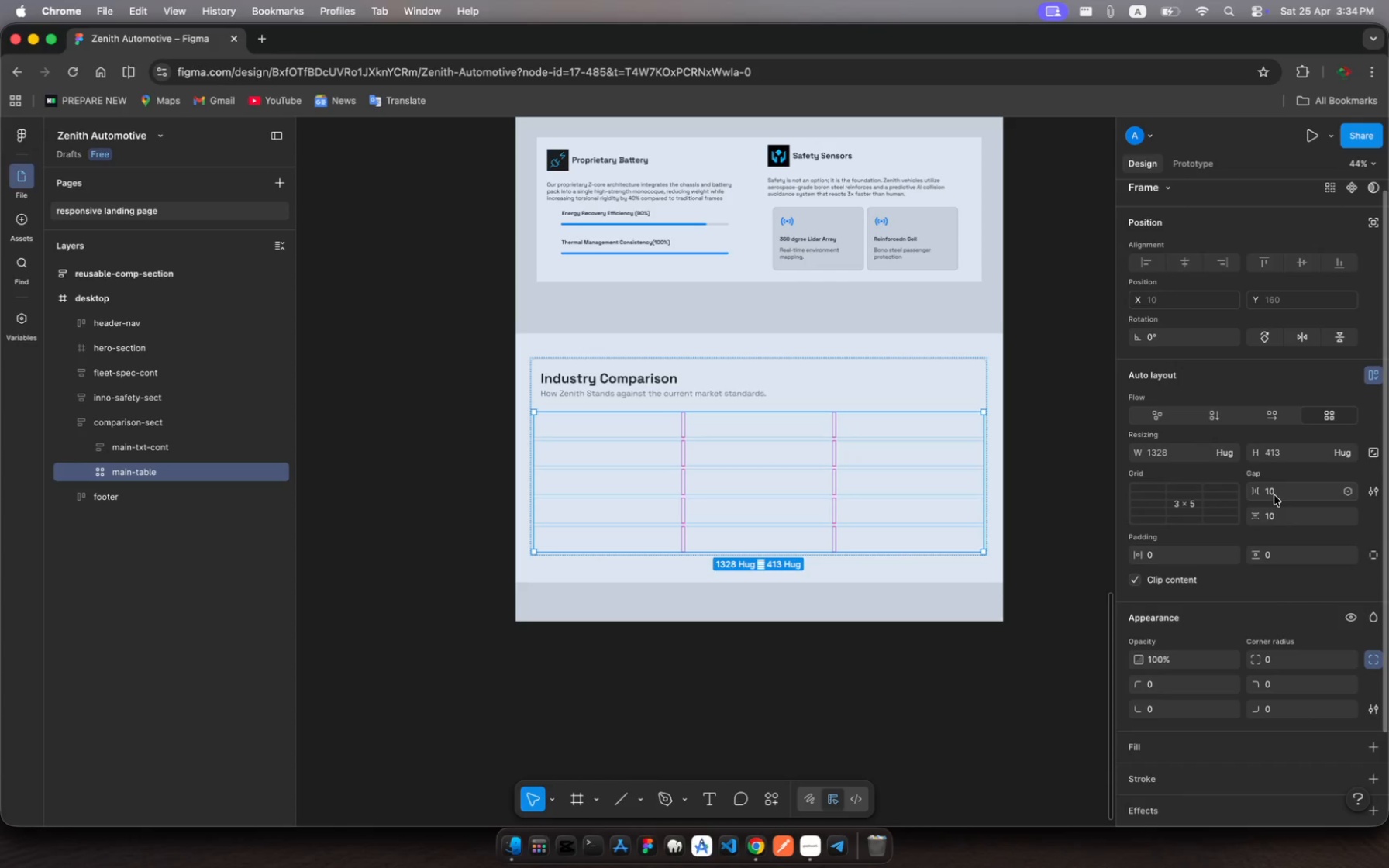 
wait(5.35)
 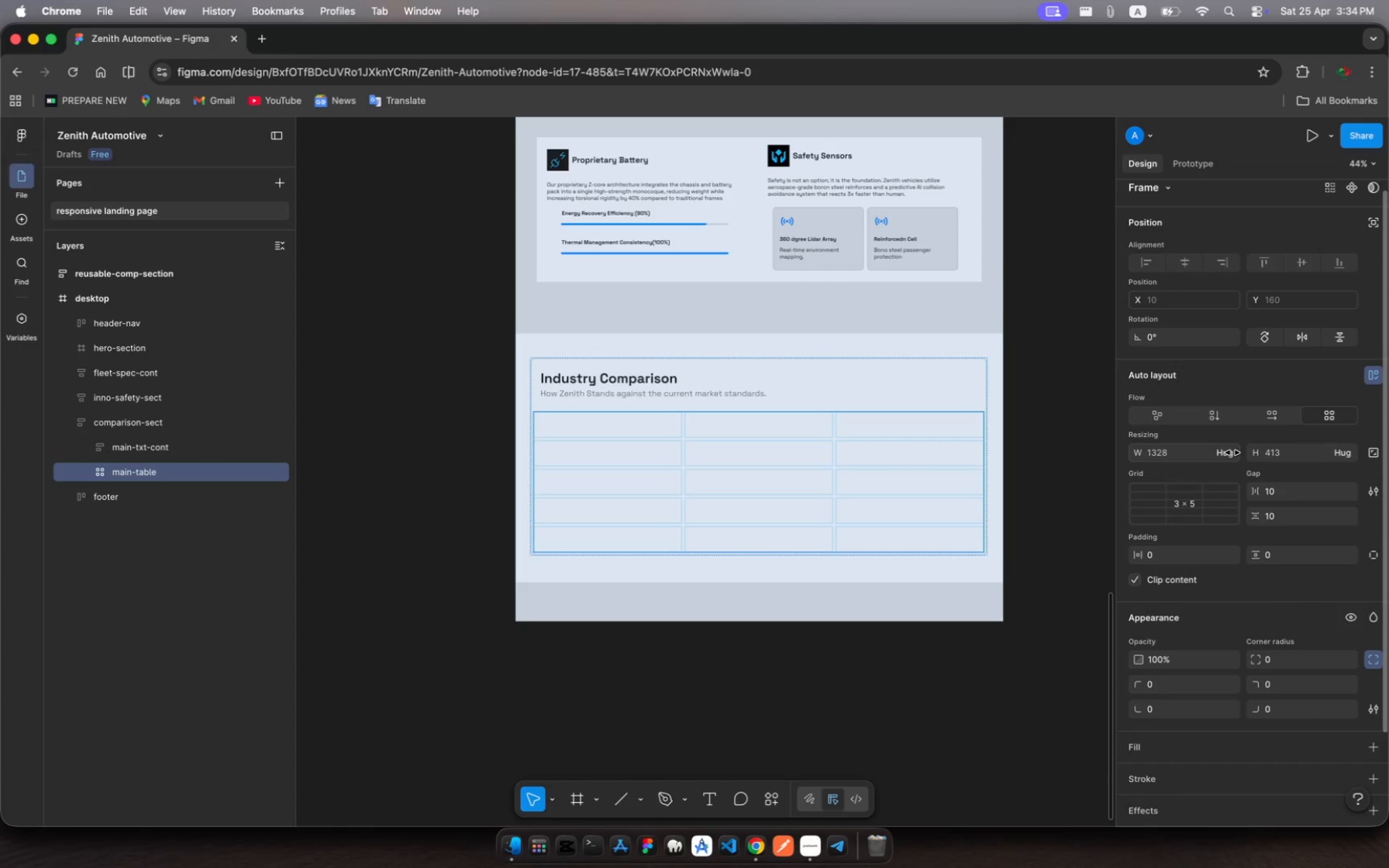 
scroll: coordinate [1237, 539], scroll_direction: down, amount: 12.0
 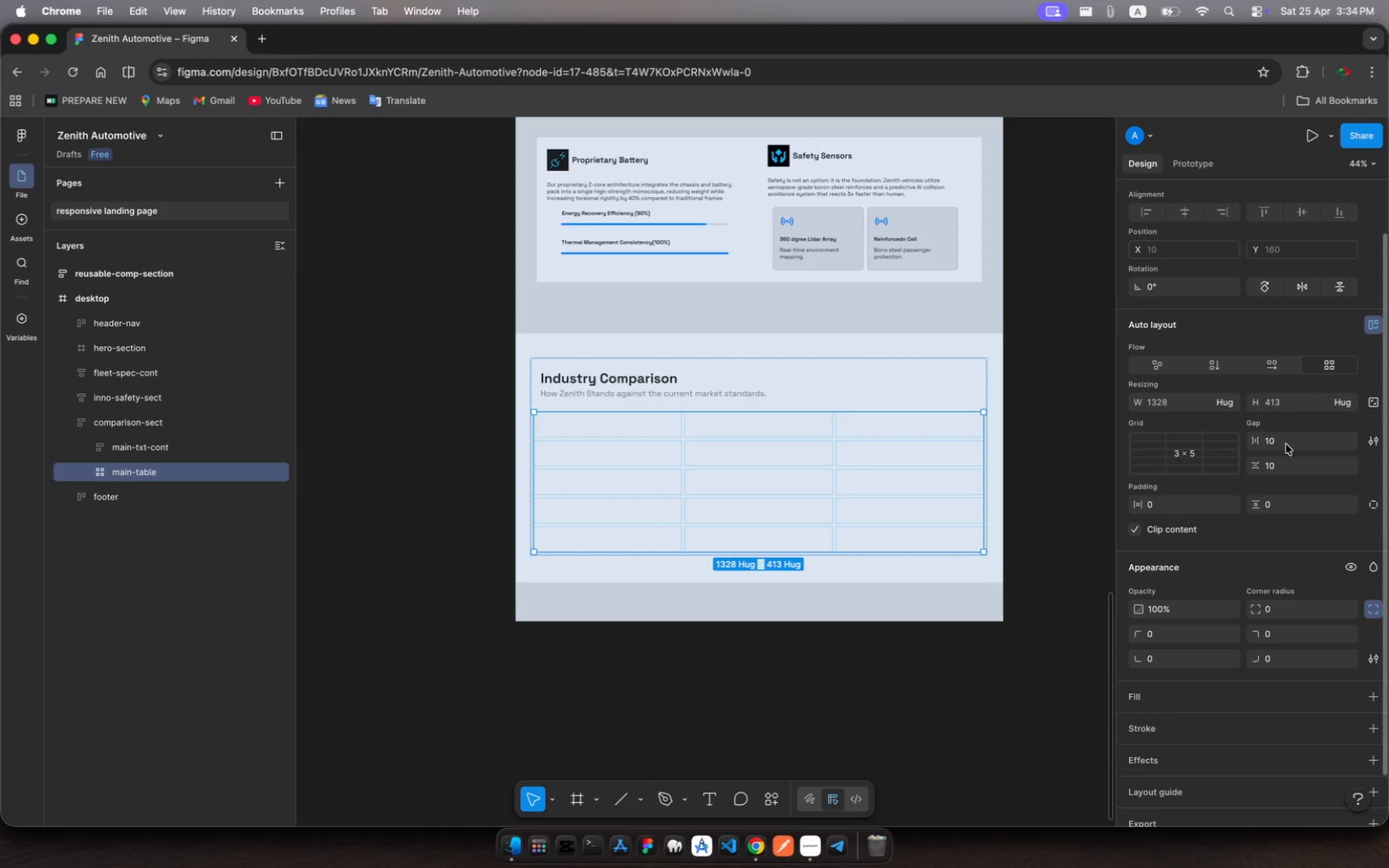 
wait(8.52)
 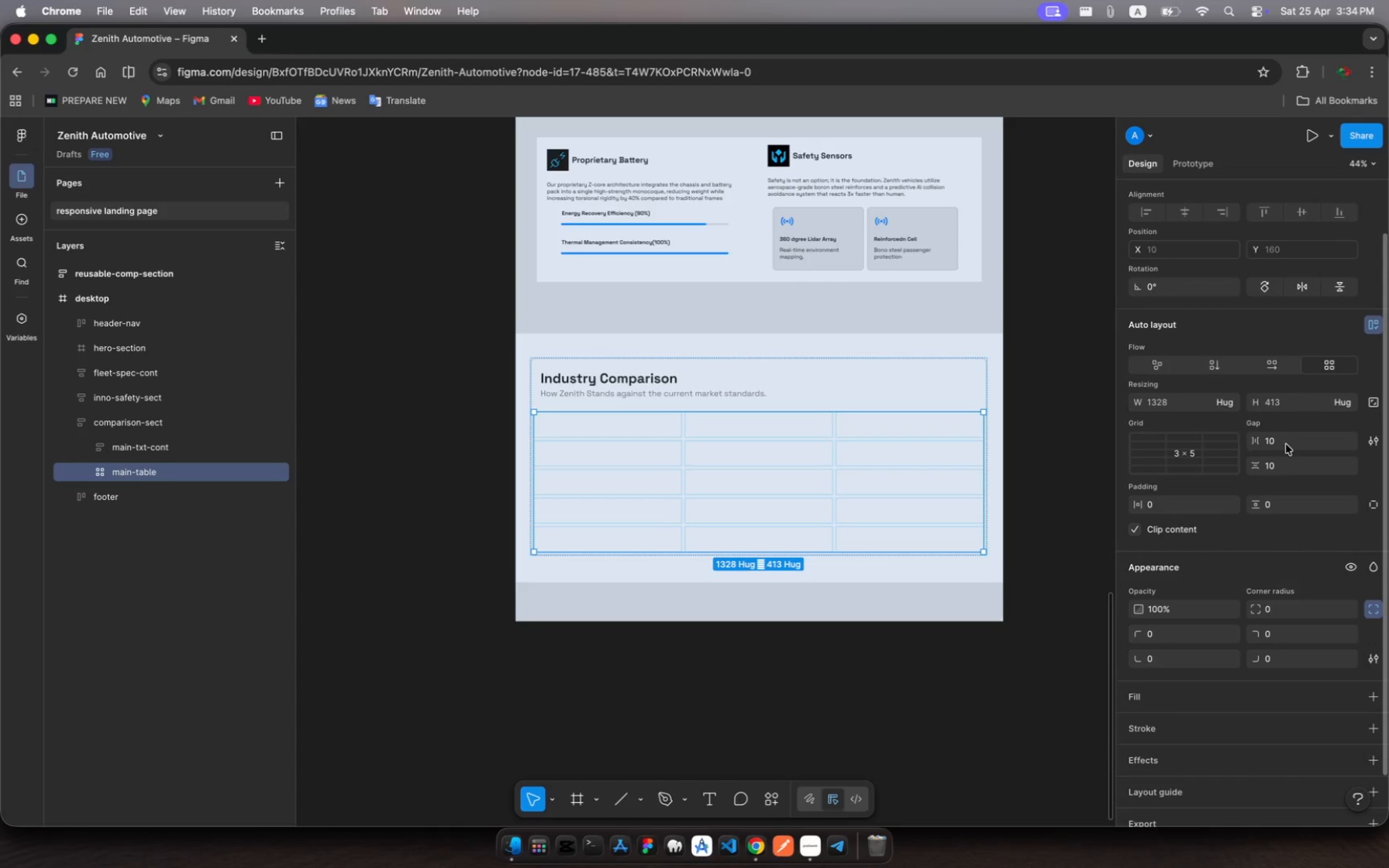 
left_click([1270, 363])
 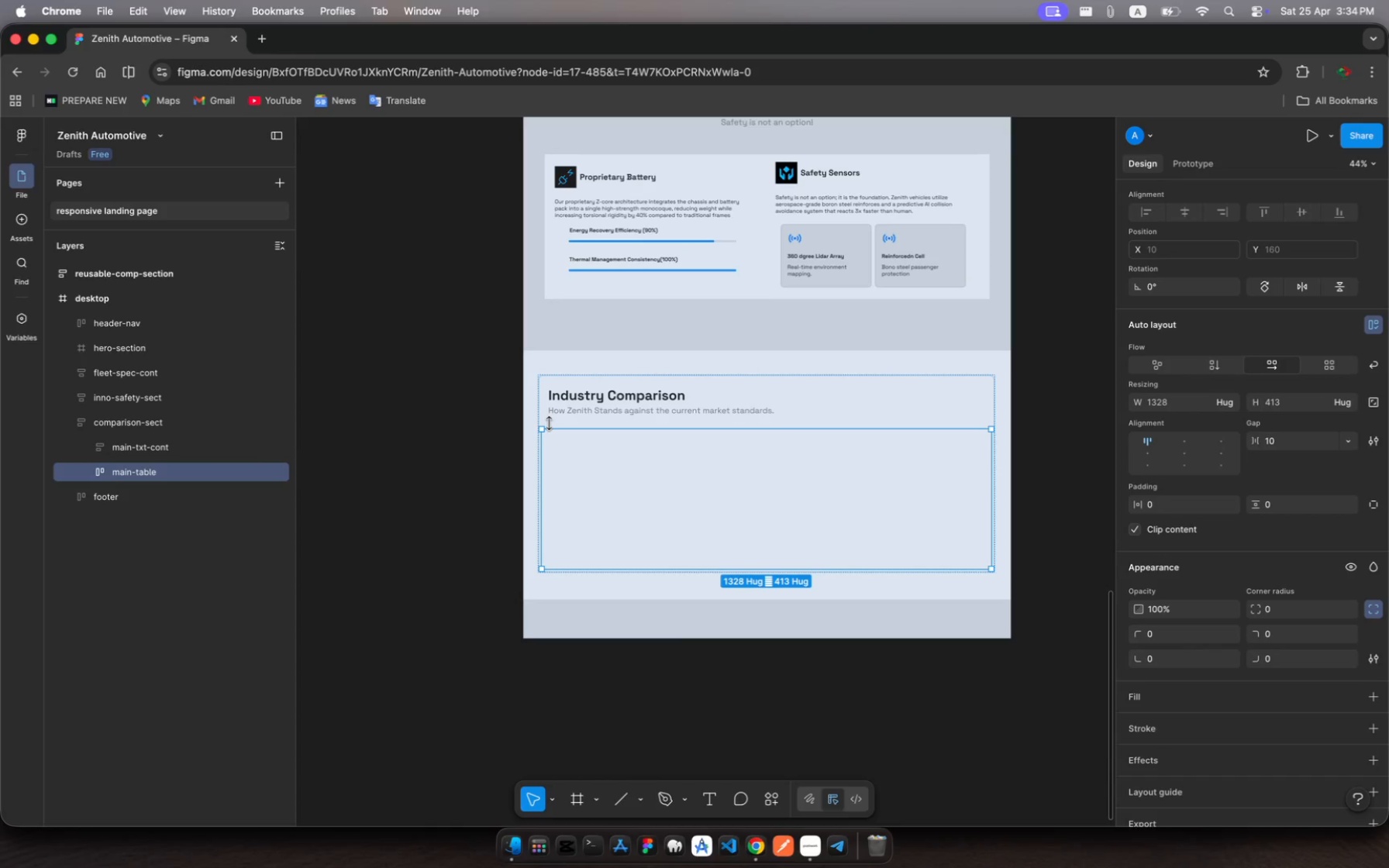 
wait(29.53)
 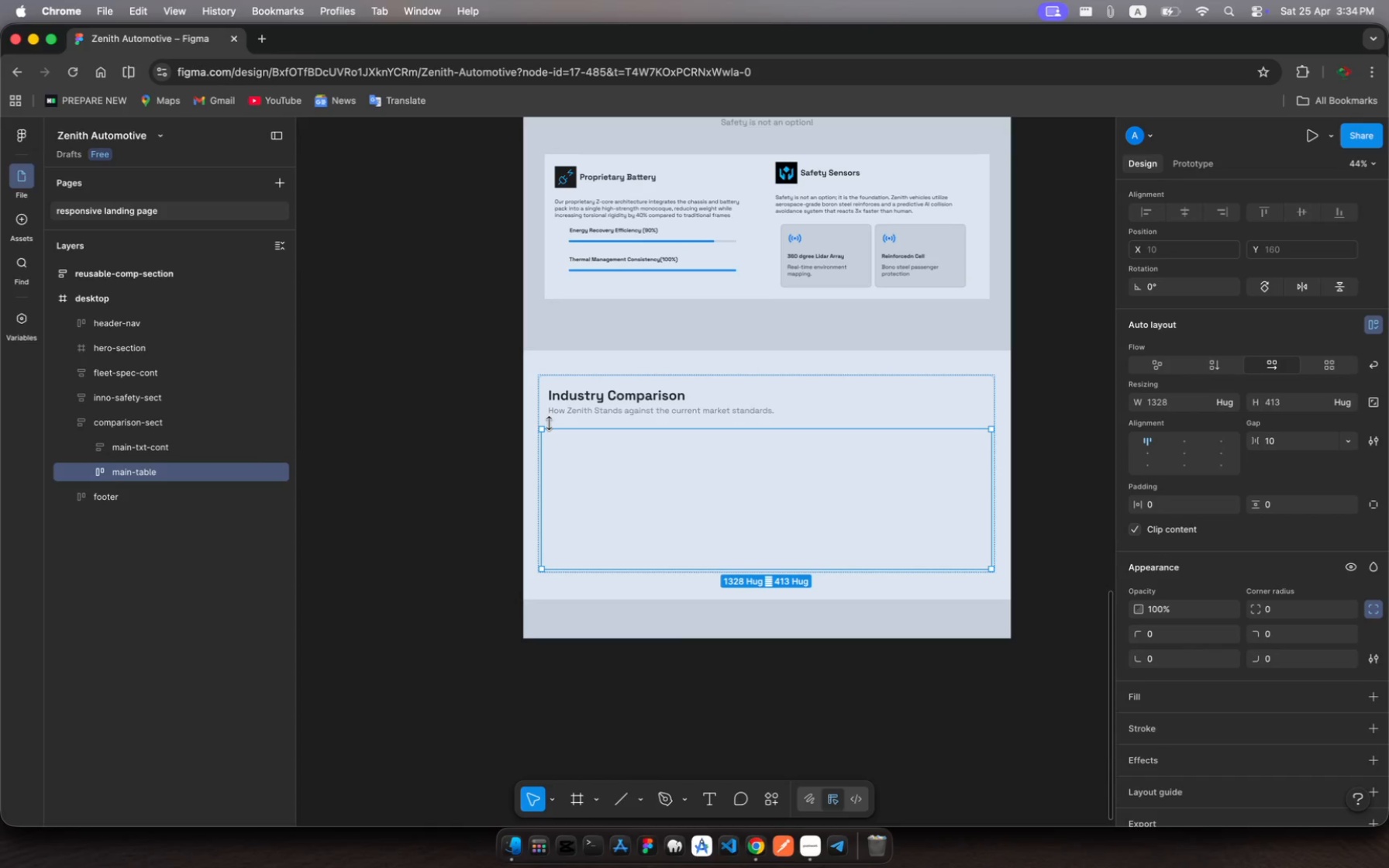 
scroll: coordinate [624, 331], scroll_direction: up, amount: 4.0
 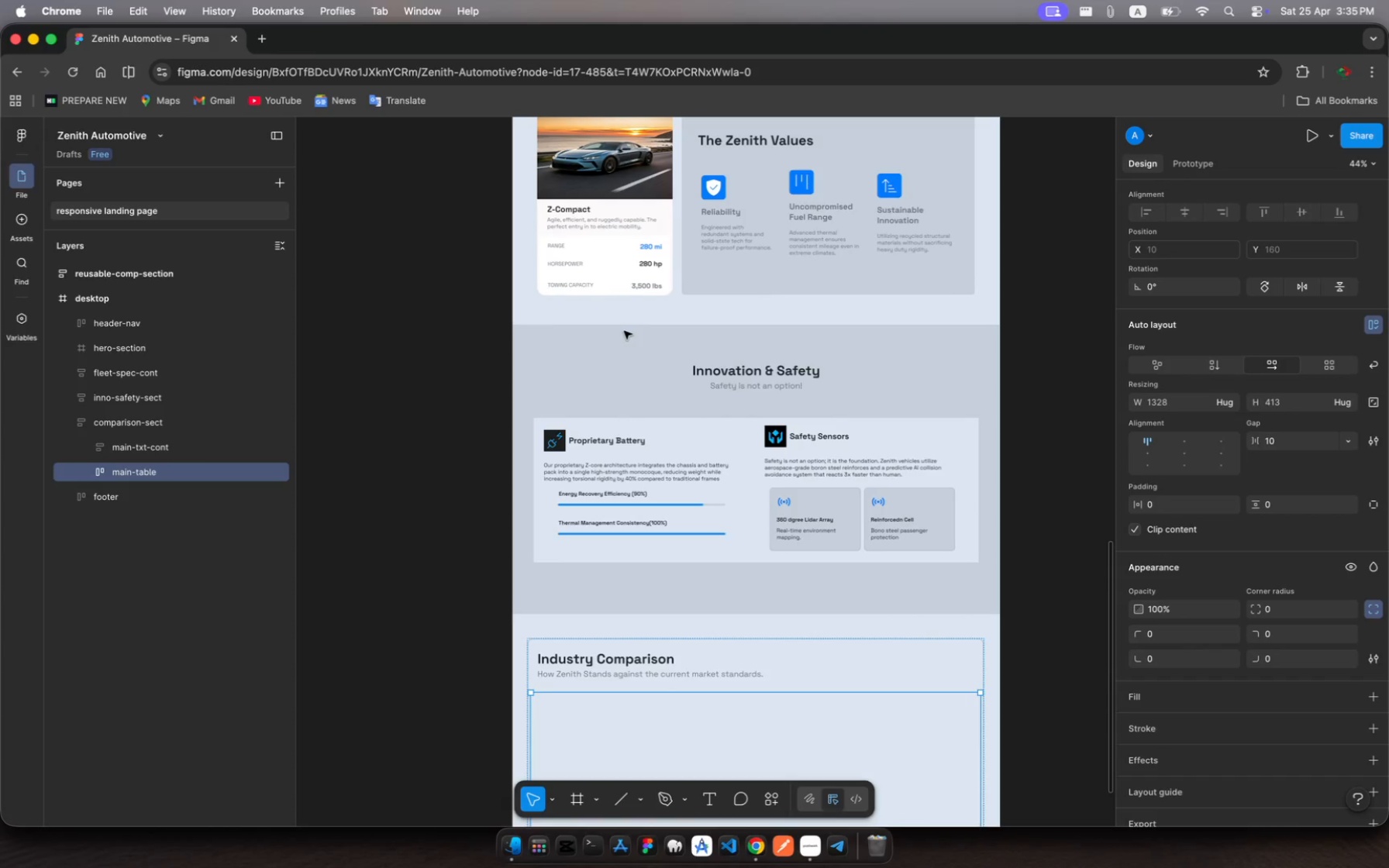 
scroll: coordinate [624, 331], scroll_direction: down, amount: 18.0
 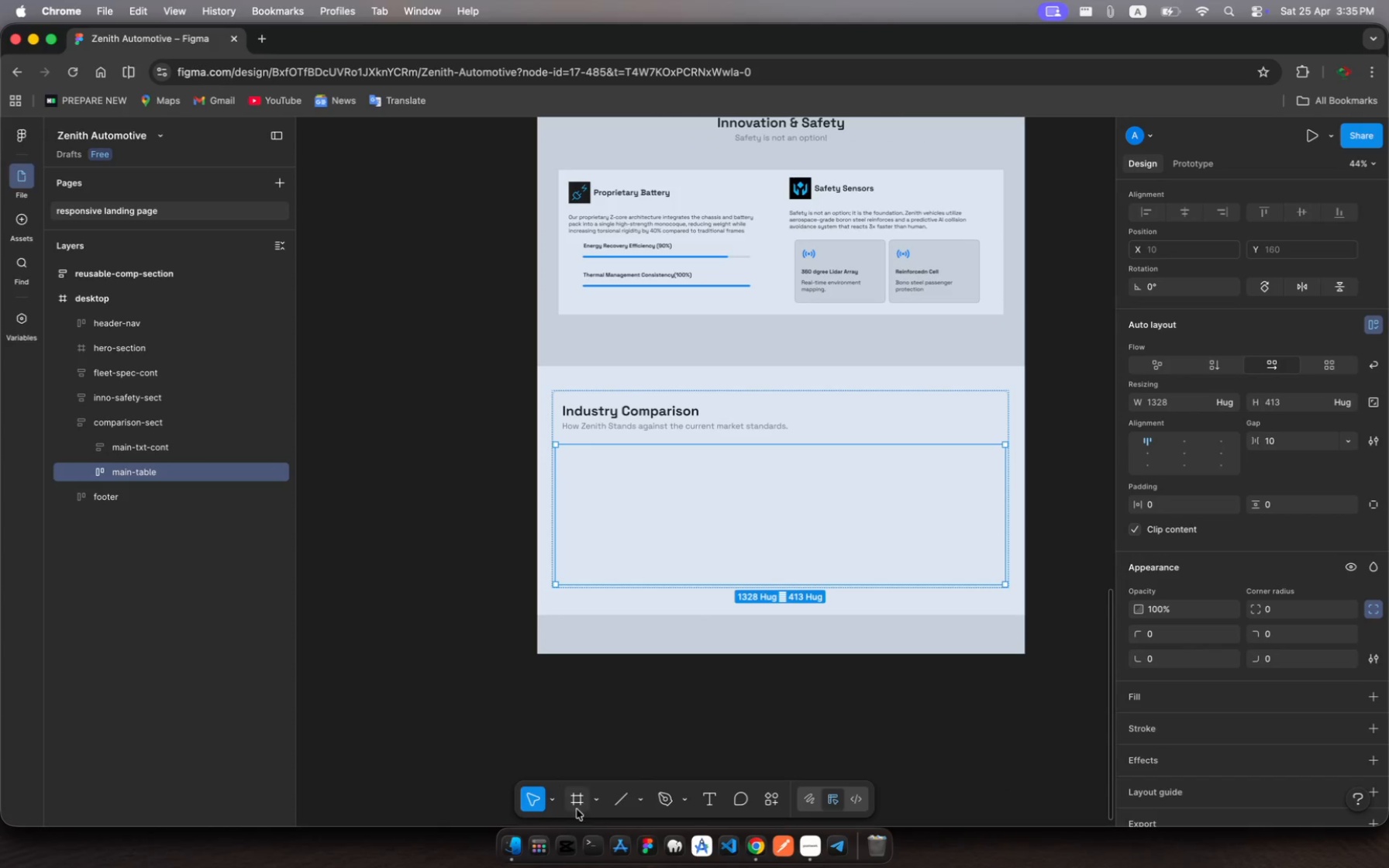 
left_click([574, 799])
 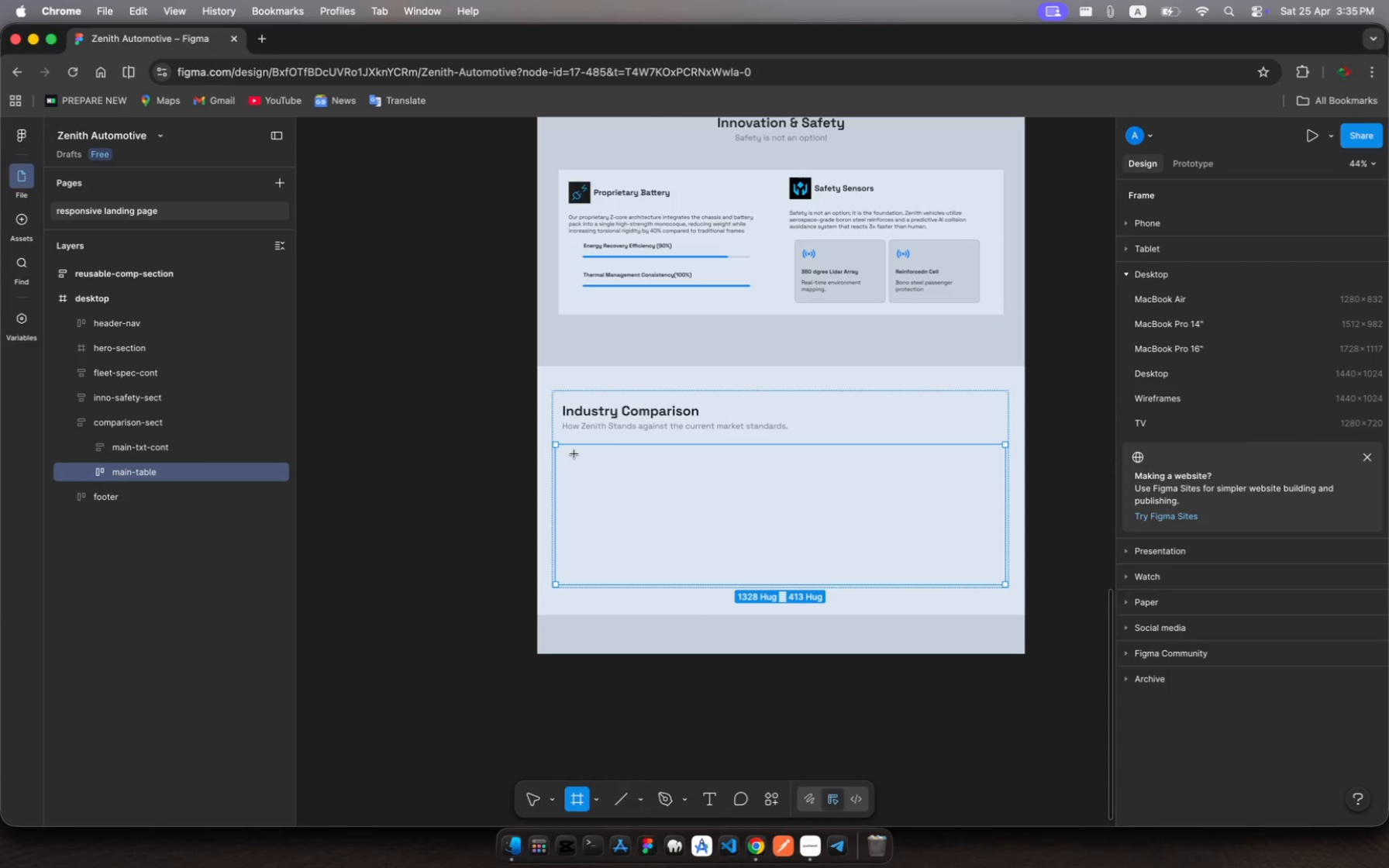 
left_click_drag(start_coordinate=[574, 454], to_coordinate=[682, 560])
 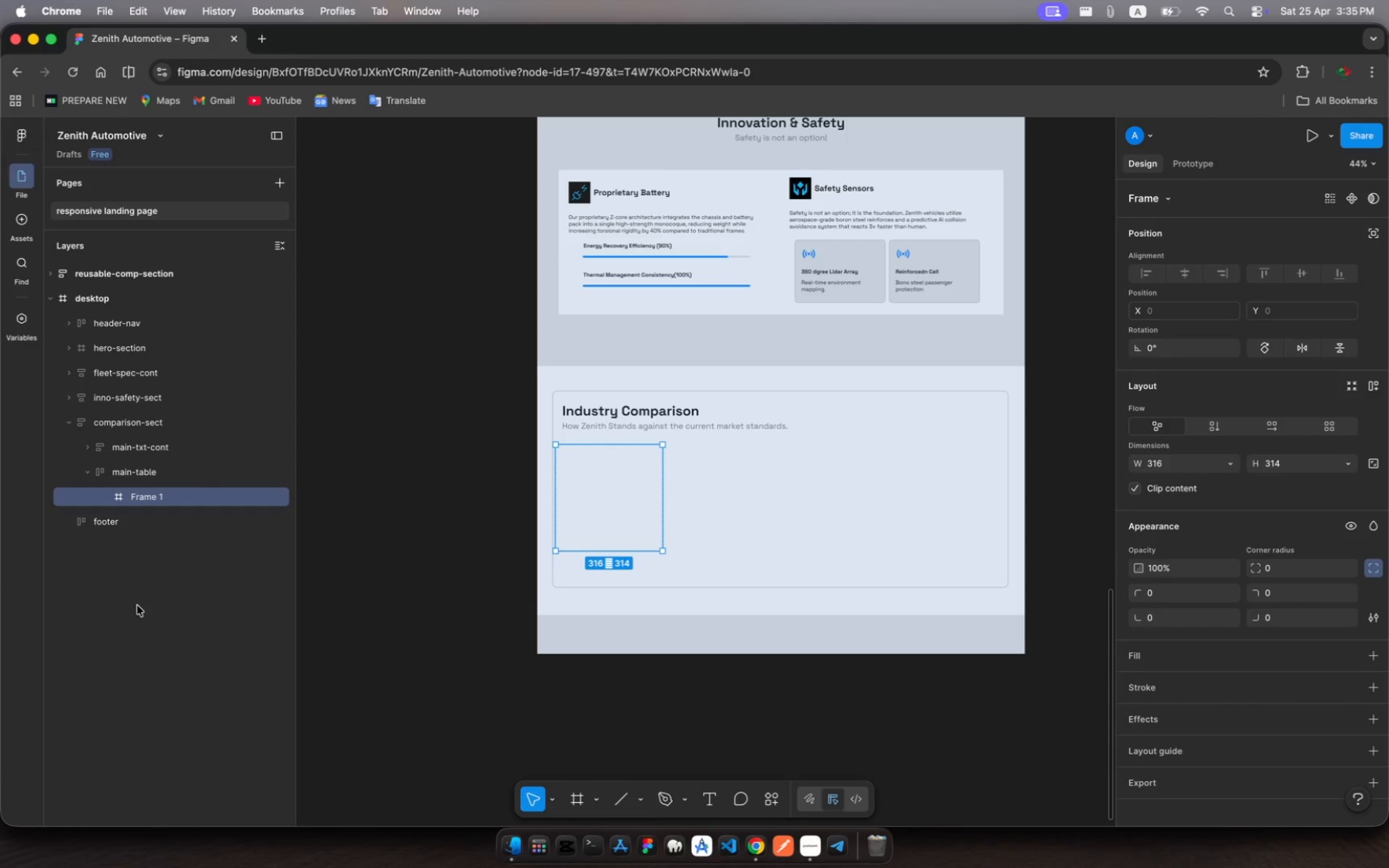 
key(Meta+R)
 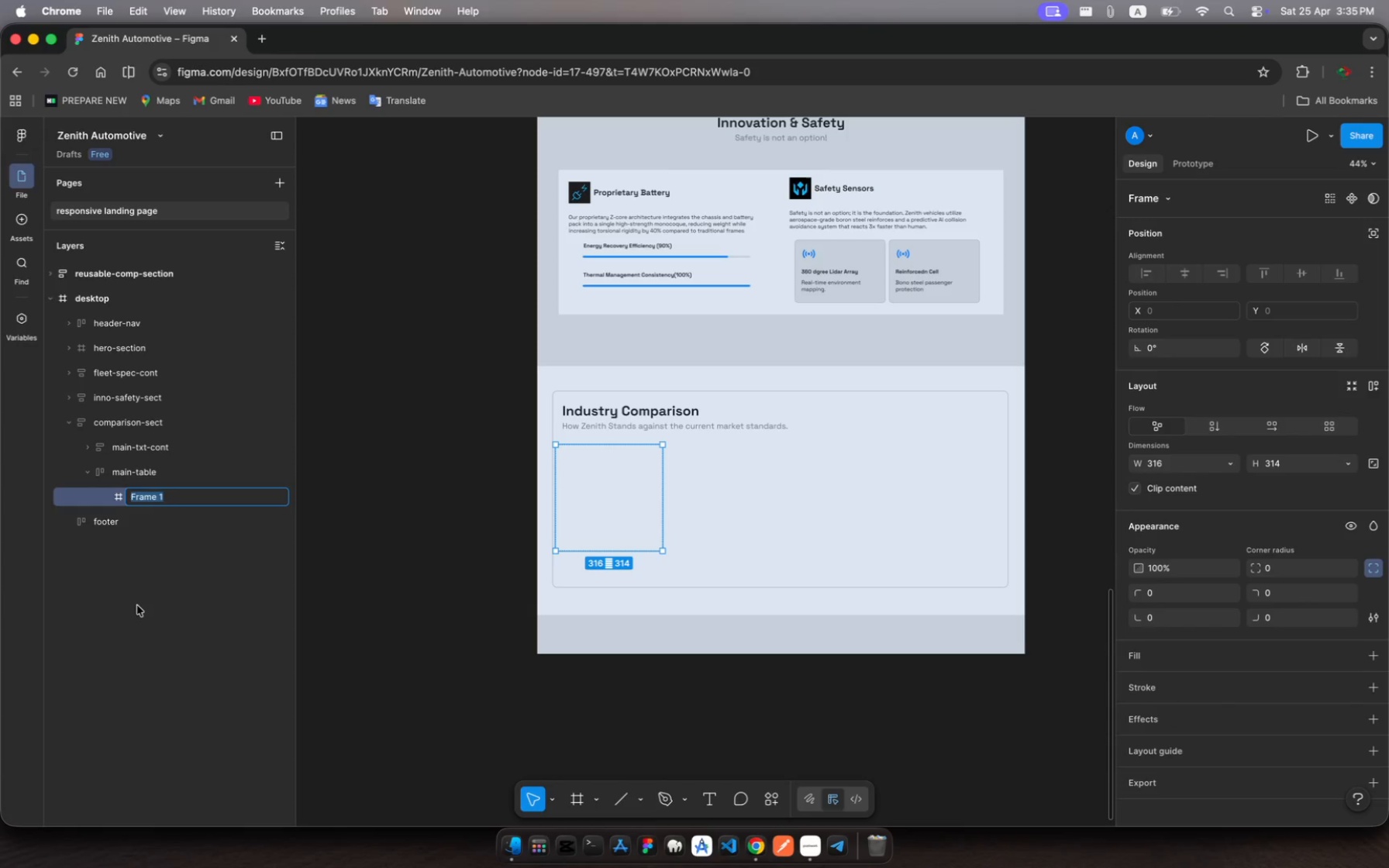 
type(row1)
 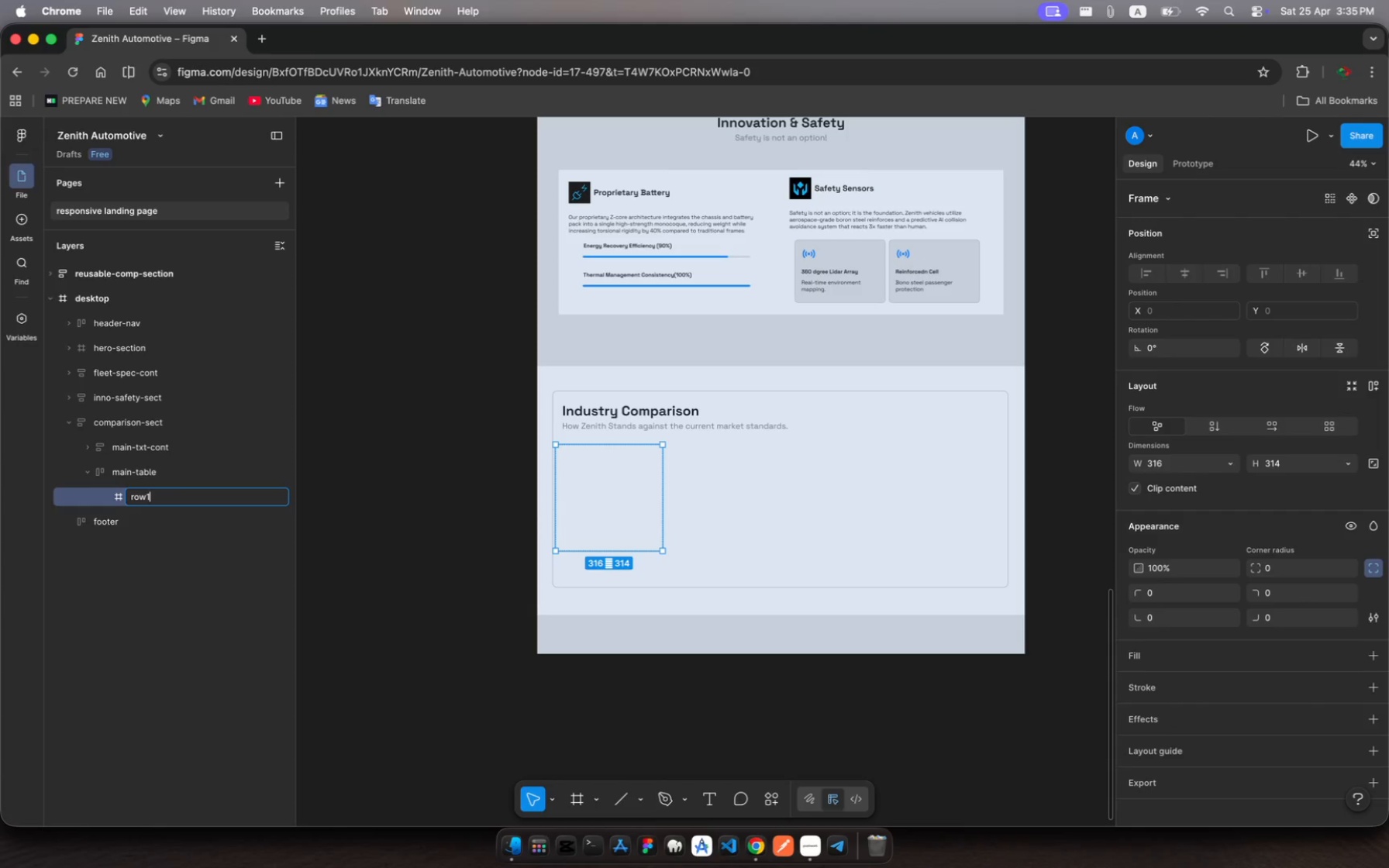 
key(Enter)
 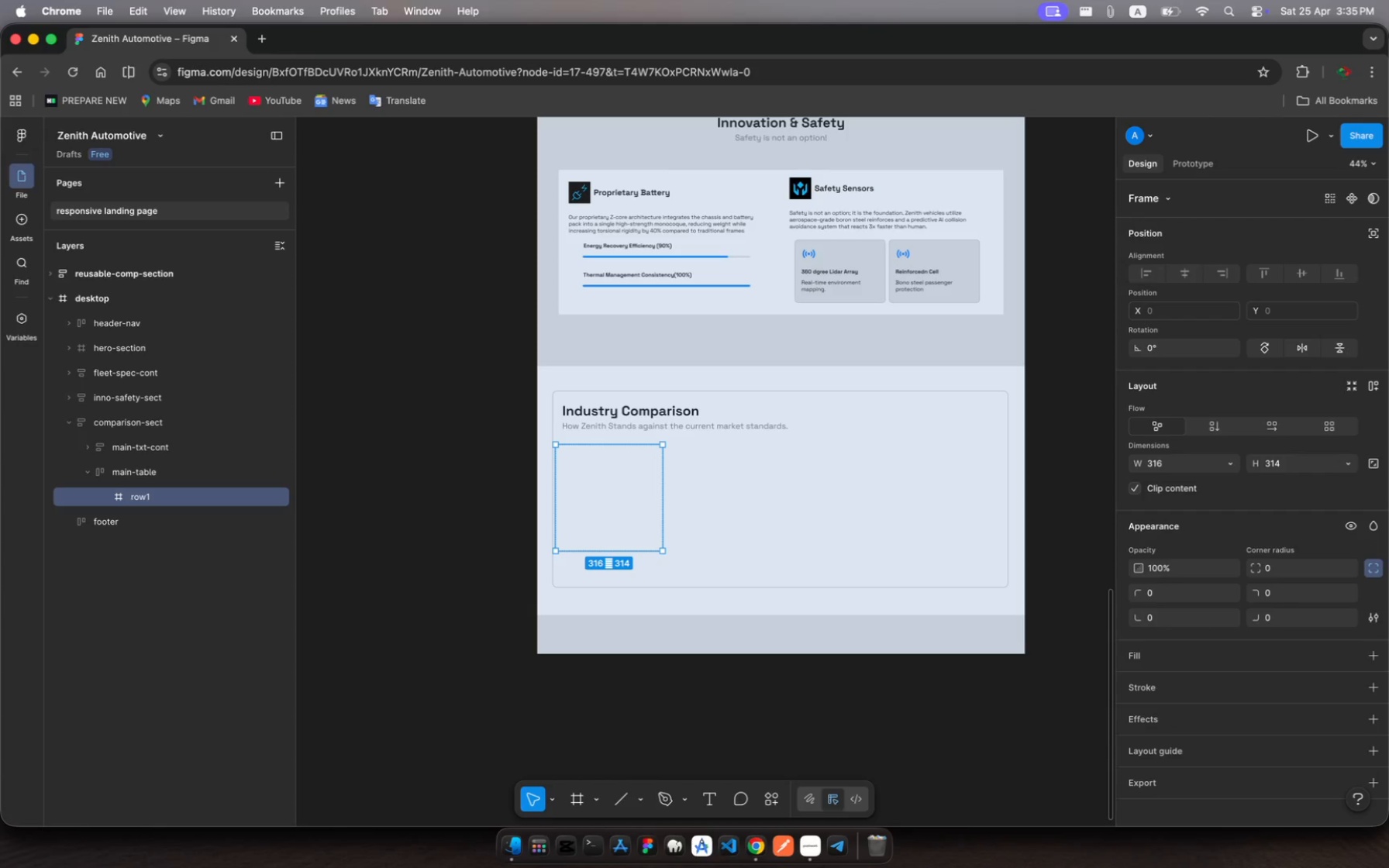 
hold_key(key=ShiftLeft, duration=0.47)
 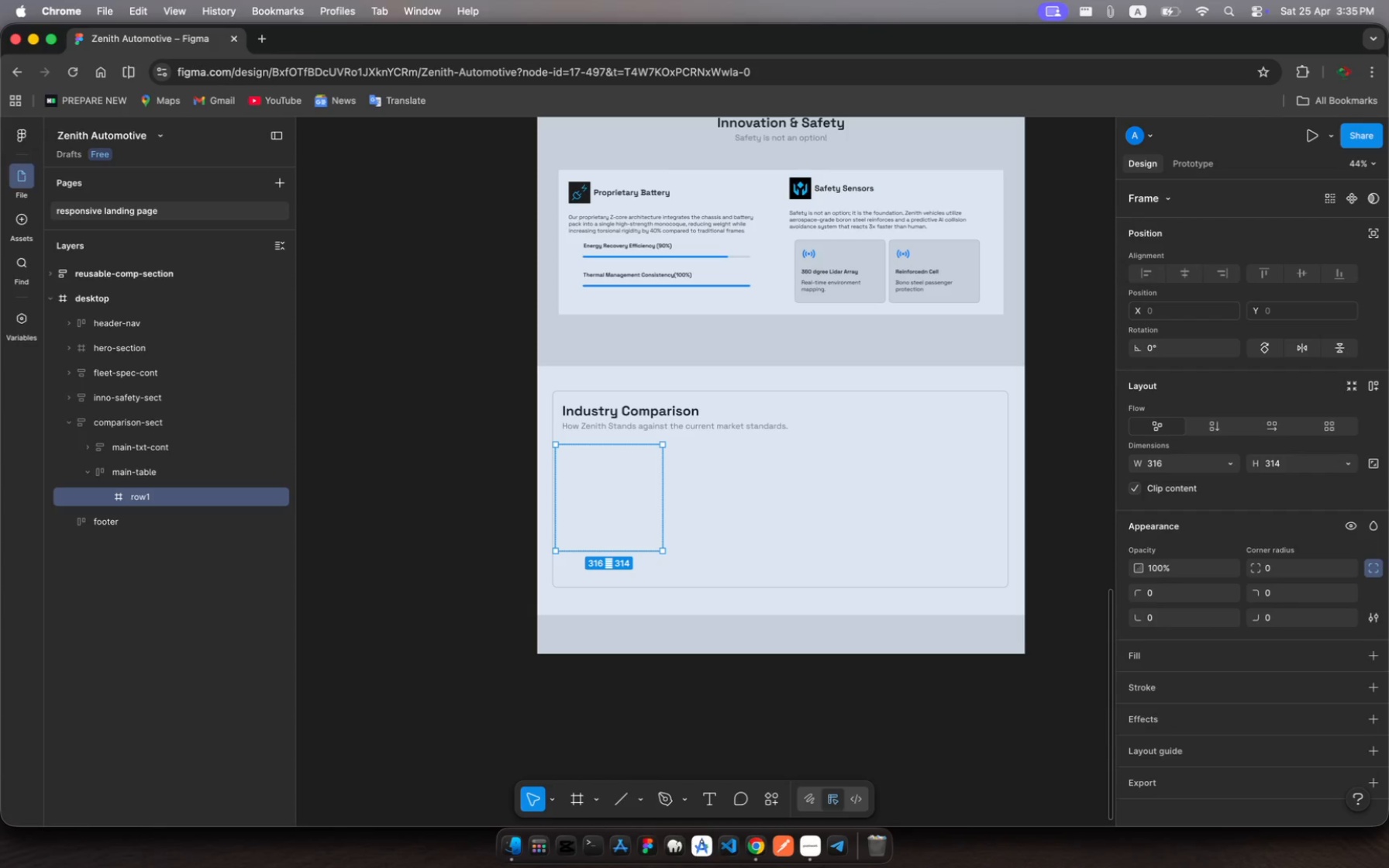 
key(Shift+A)
 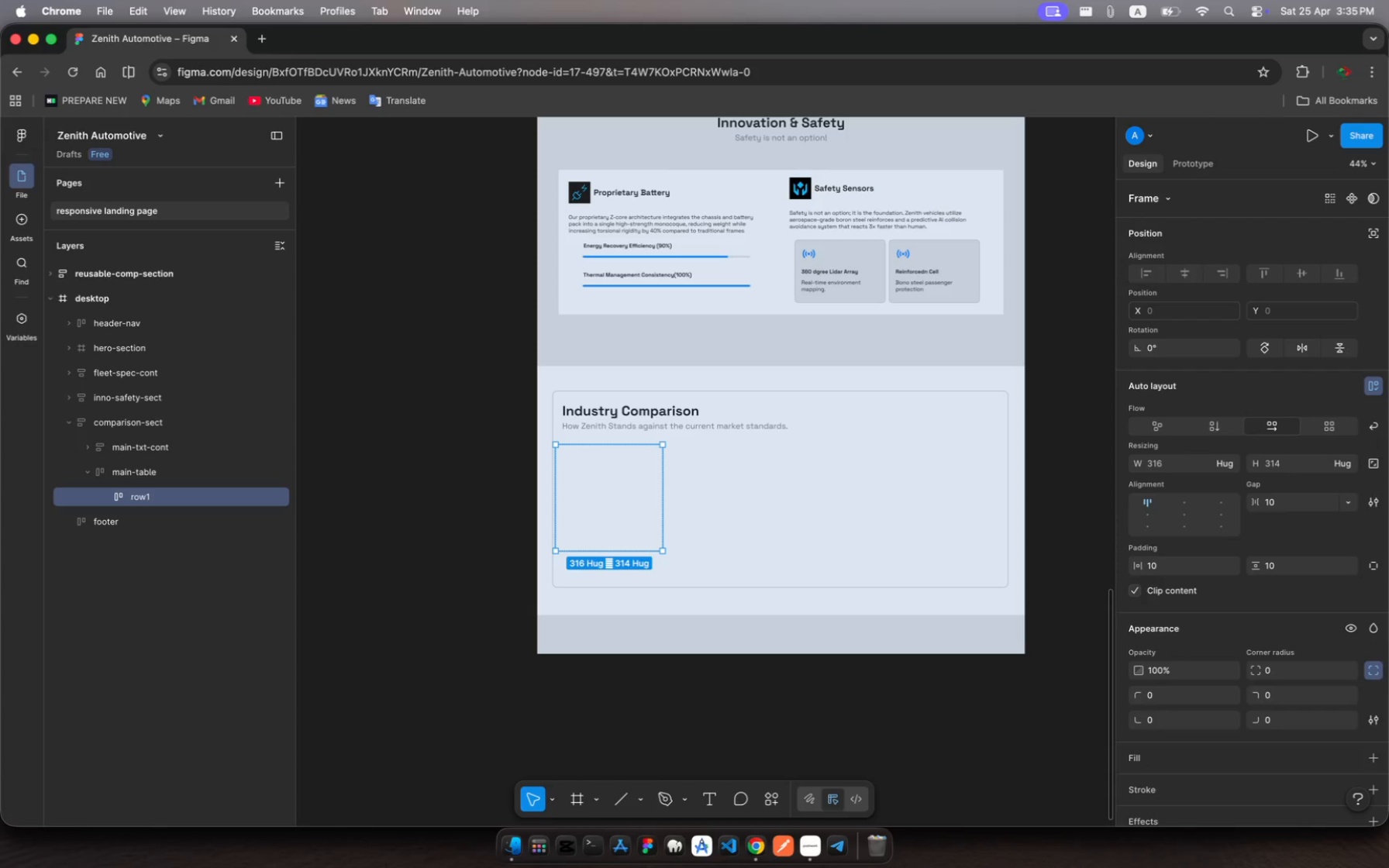 
key(Meta+MetaRight)
 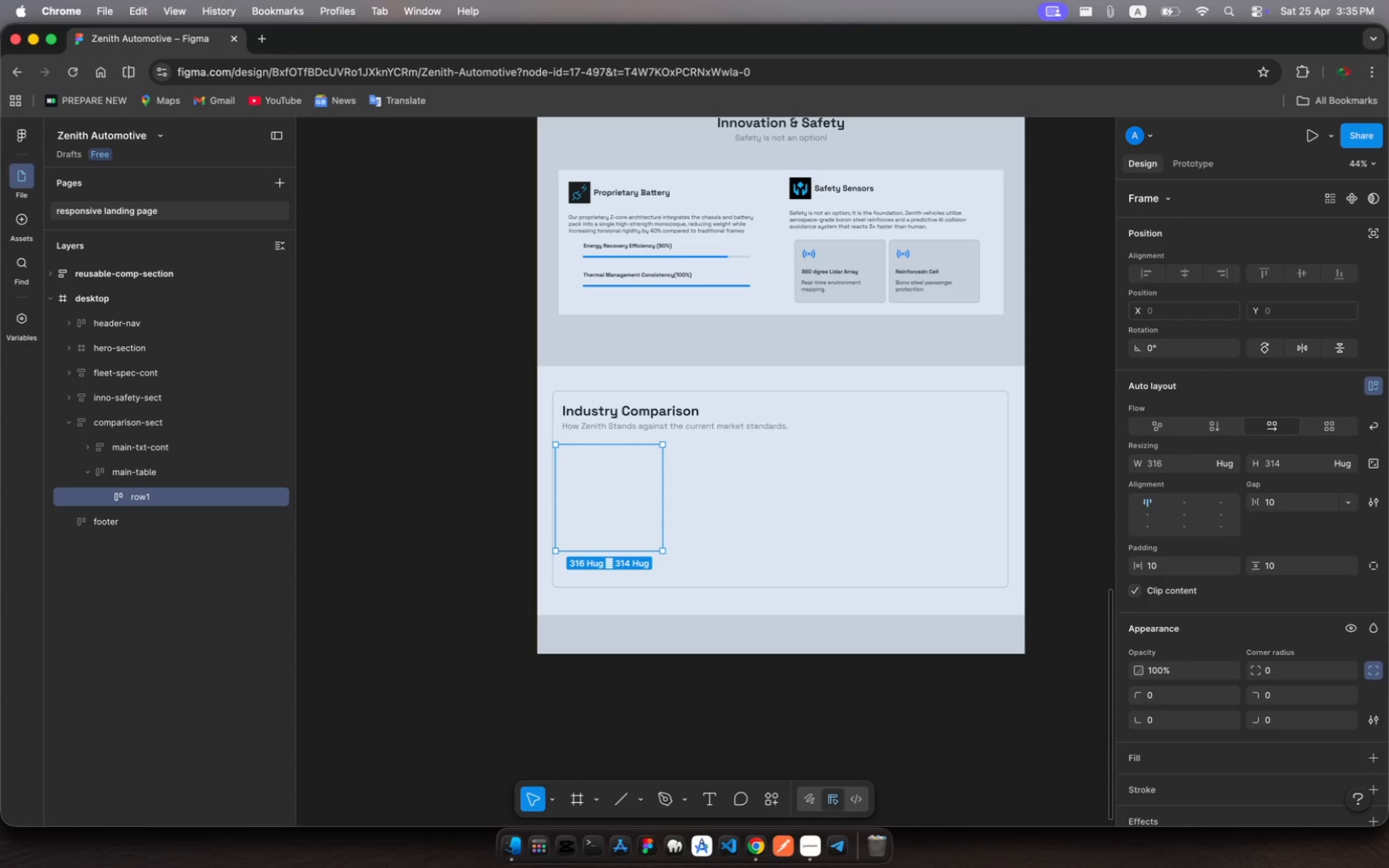 
key(Meta+C)
 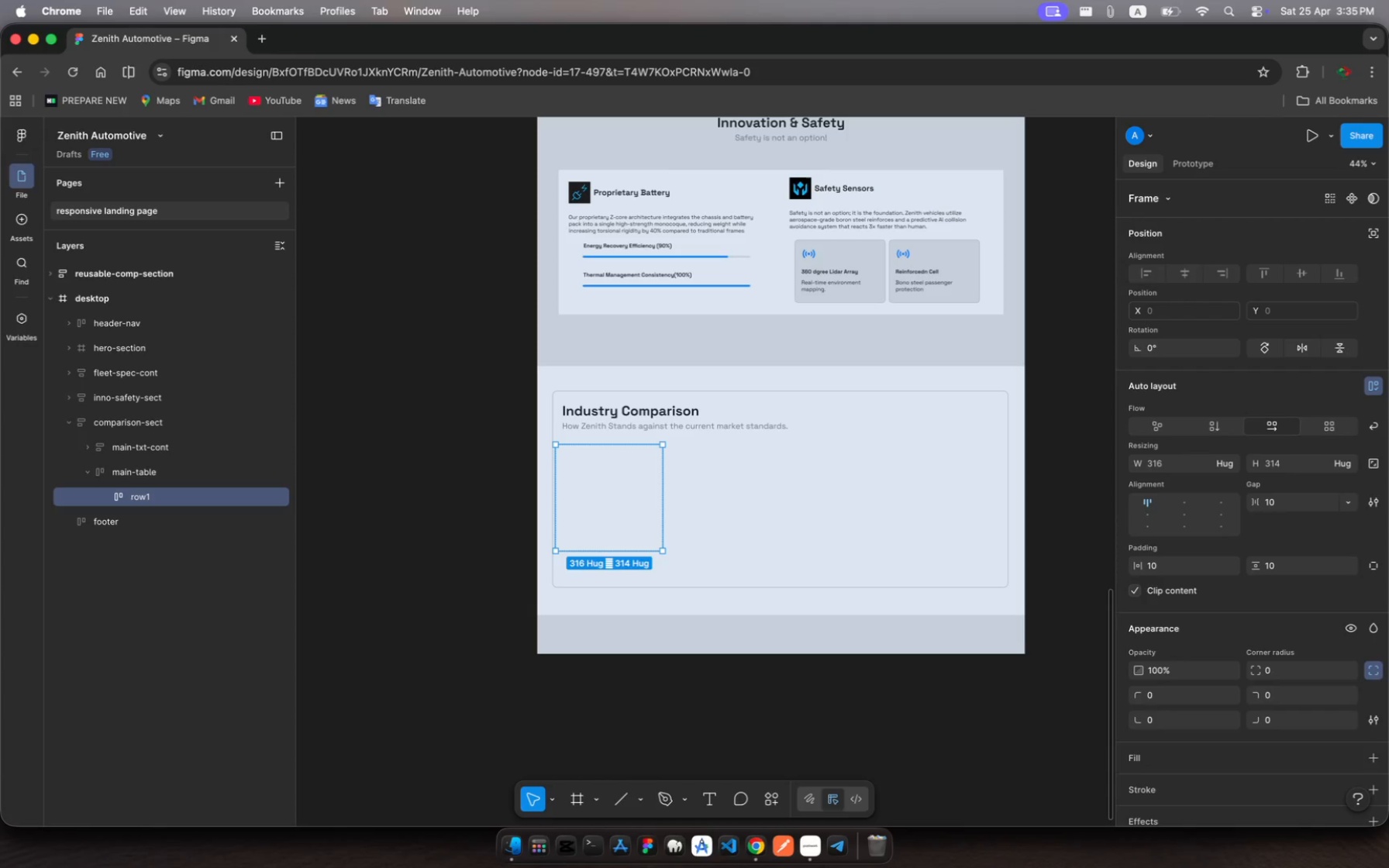 
key(Meta+V)
 